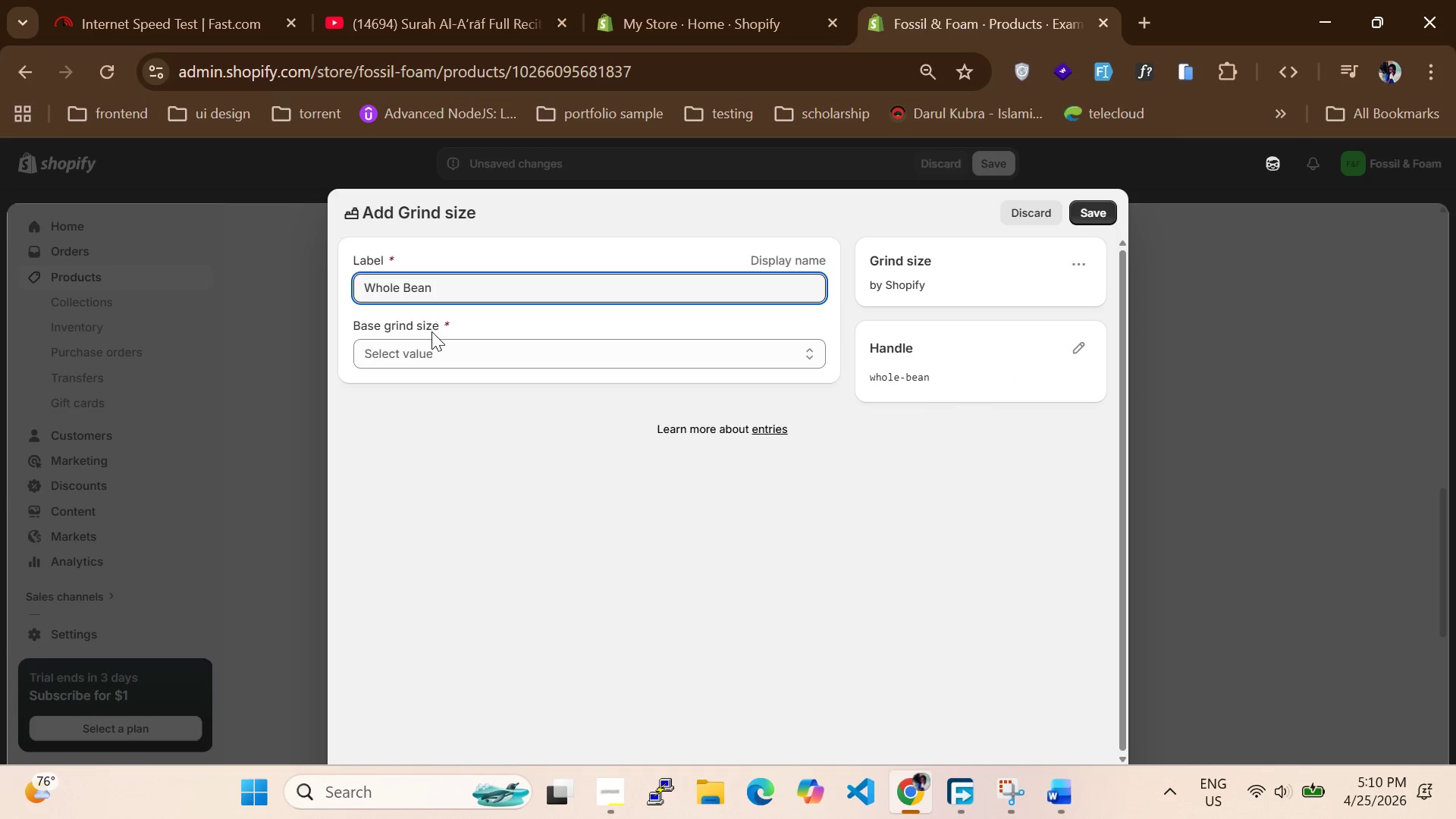 
left_click([421, 347])
 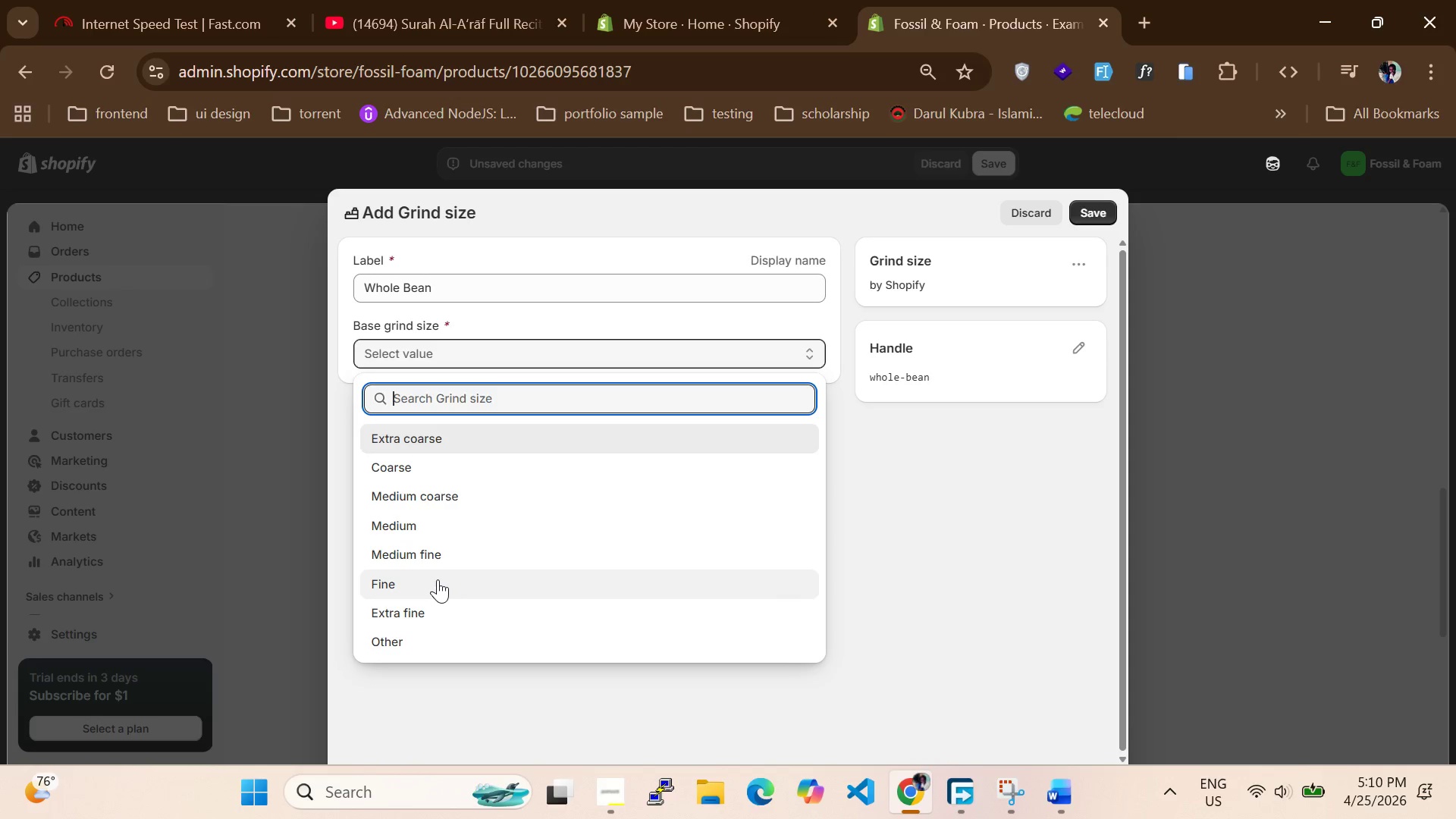 
wait(13.44)
 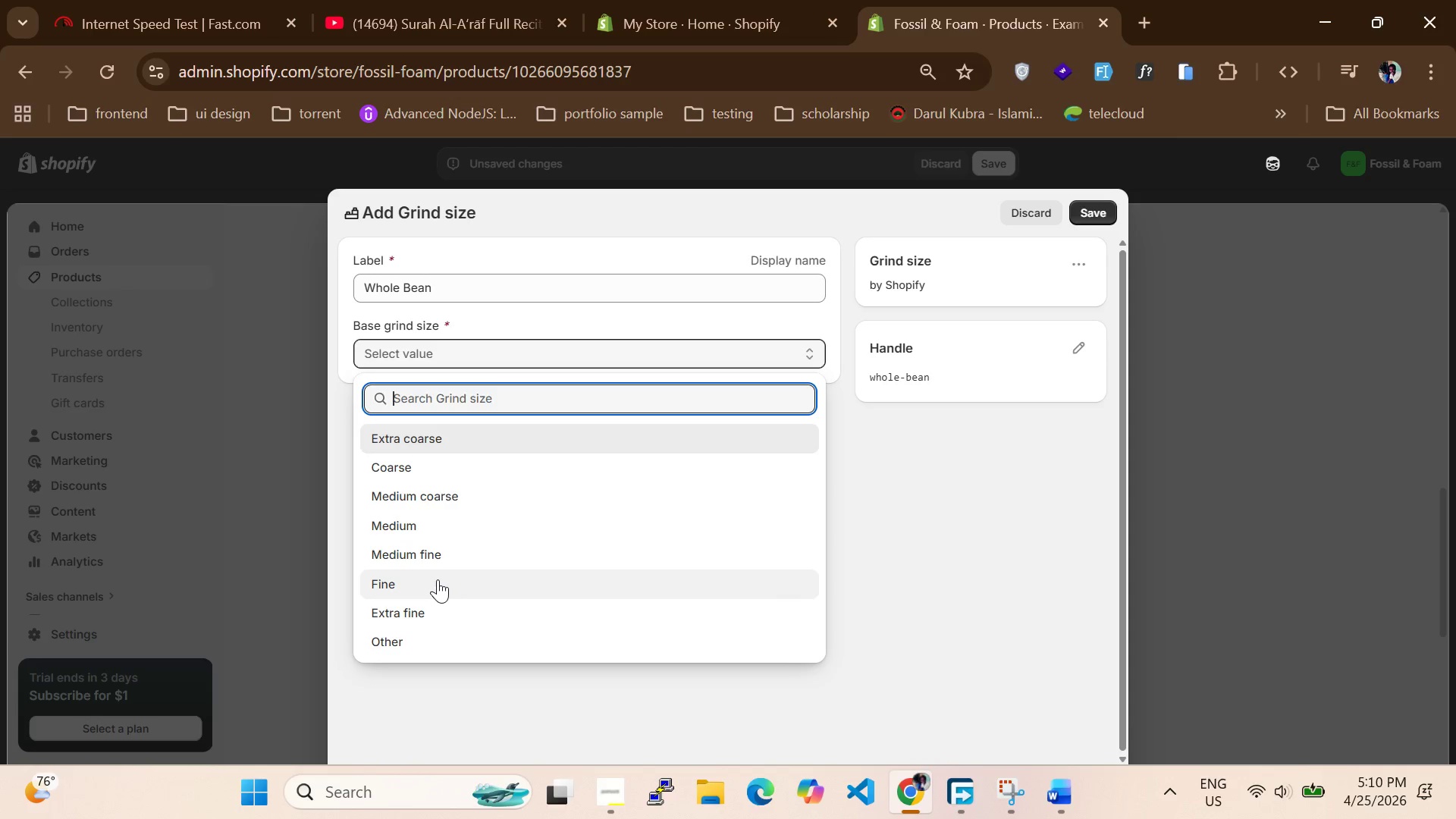 
left_click([409, 439])
 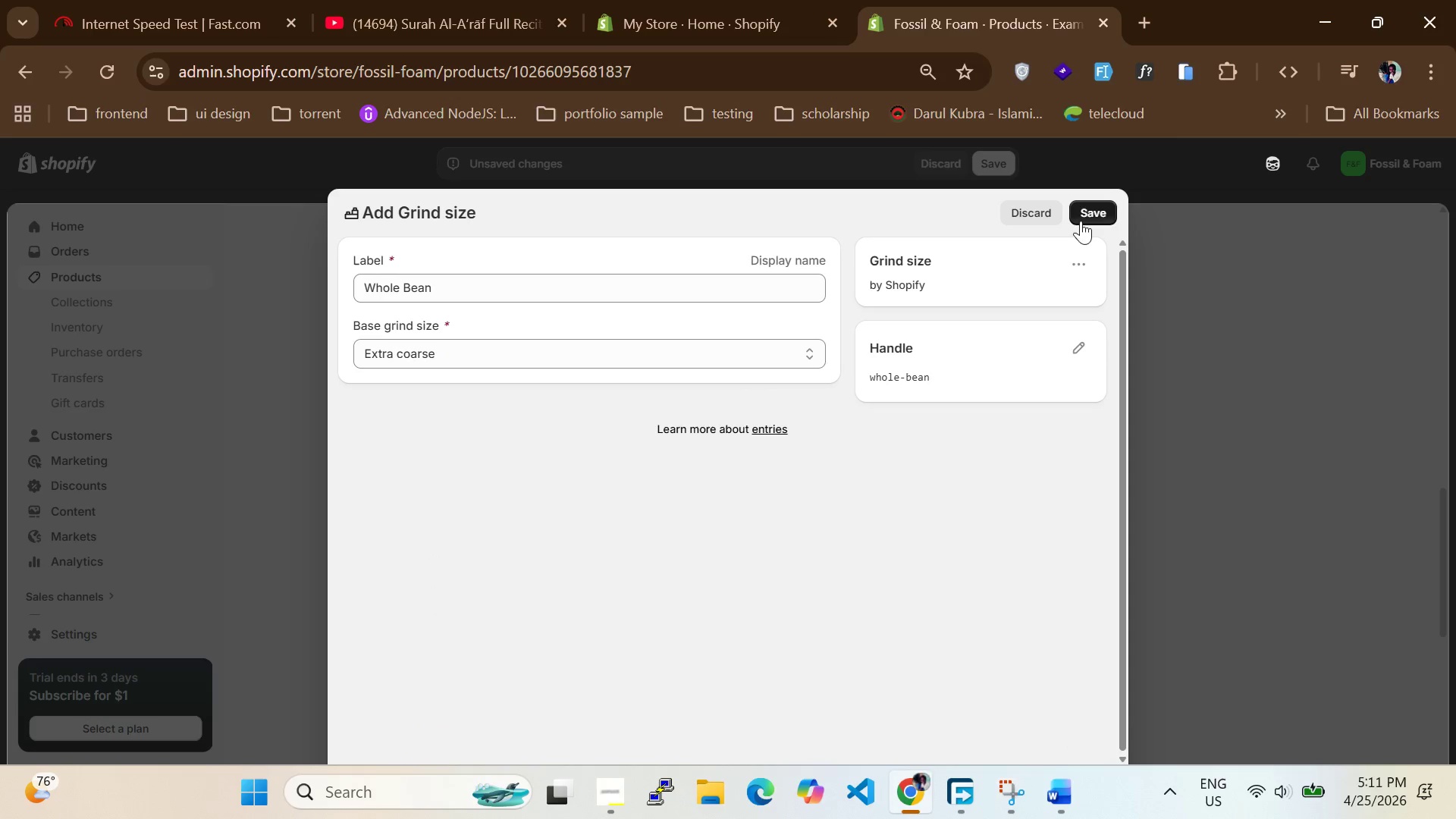 
left_click([1090, 215])
 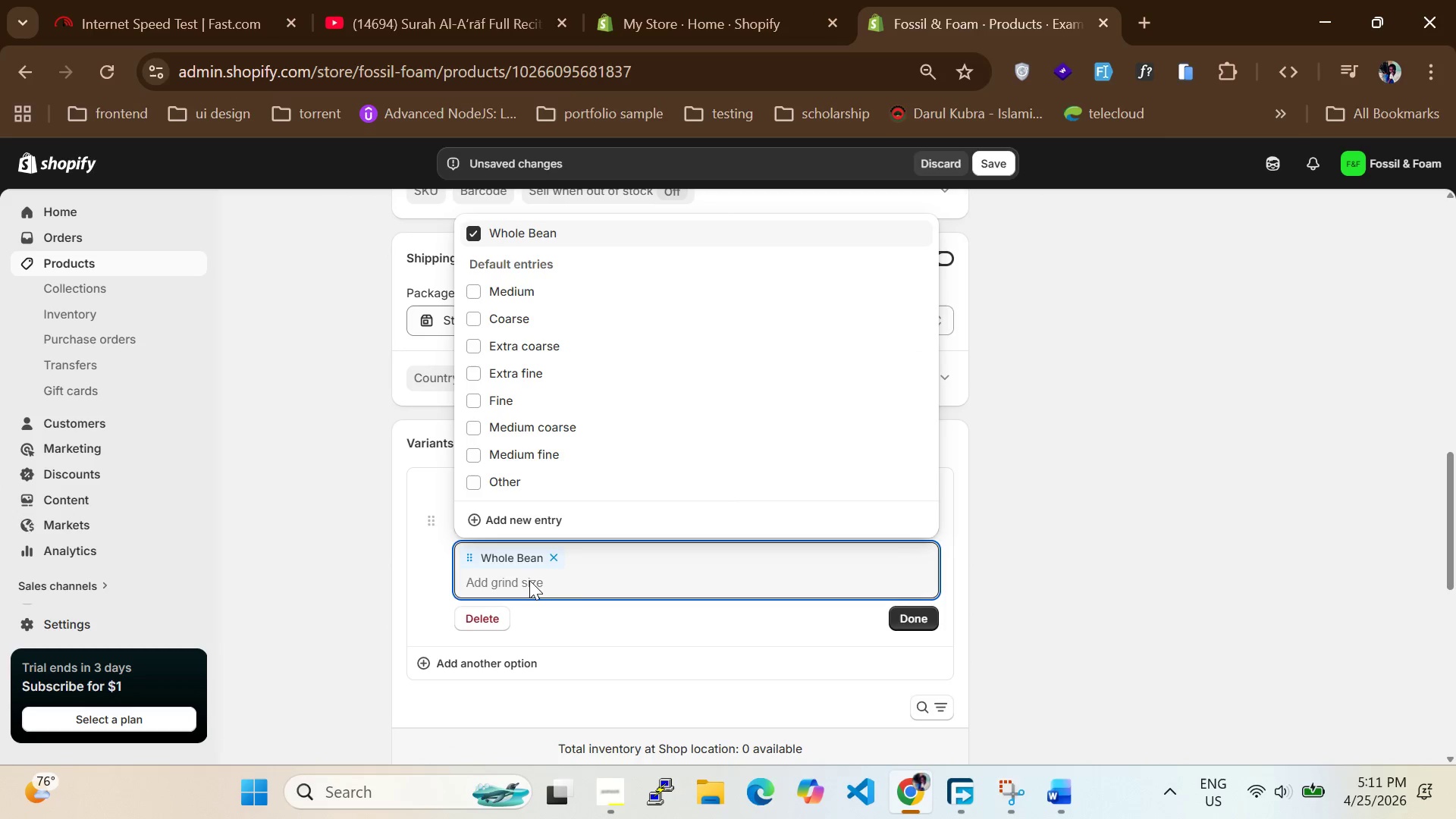 
wait(5.27)
 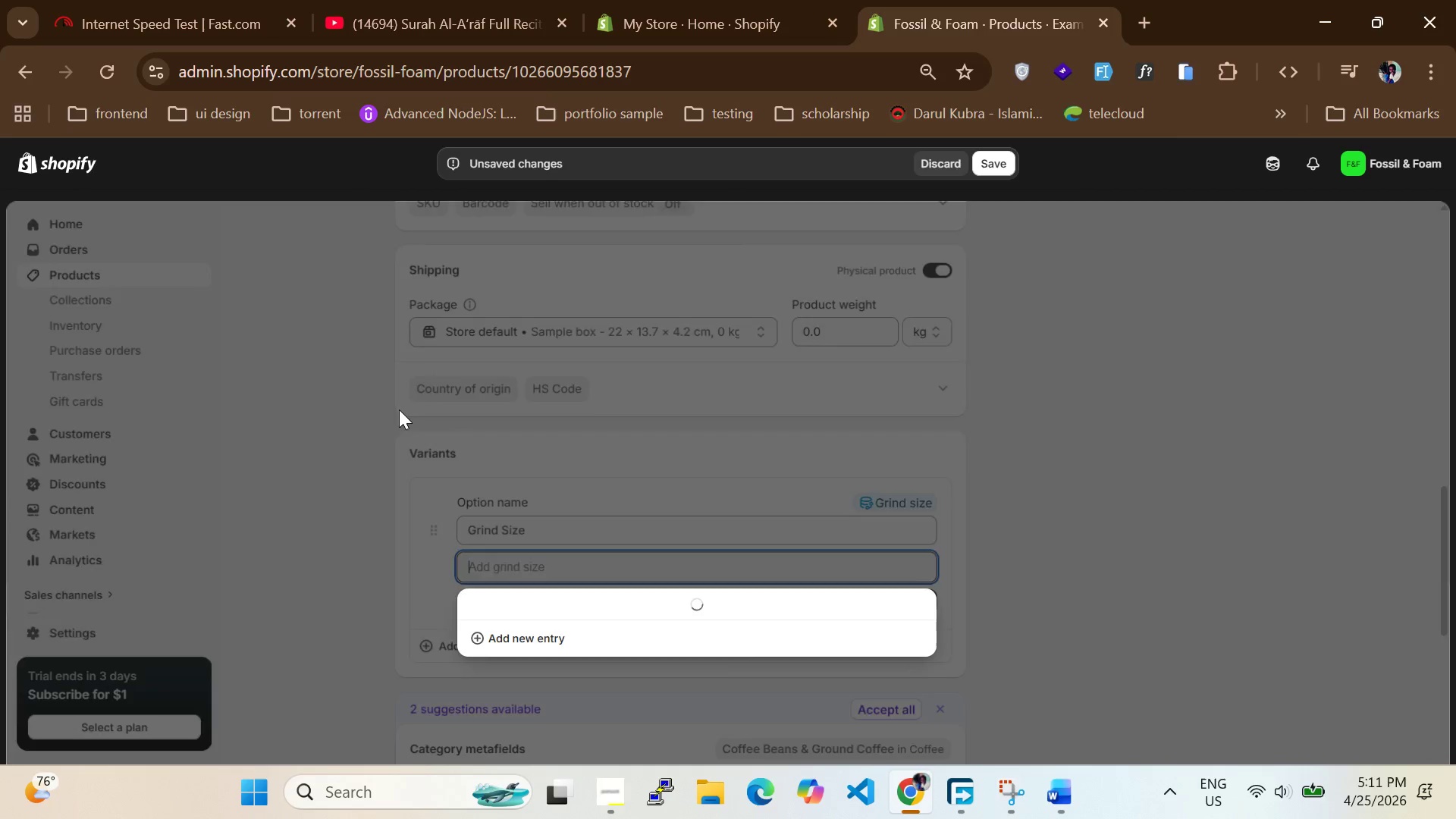 
left_click([426, 604])
 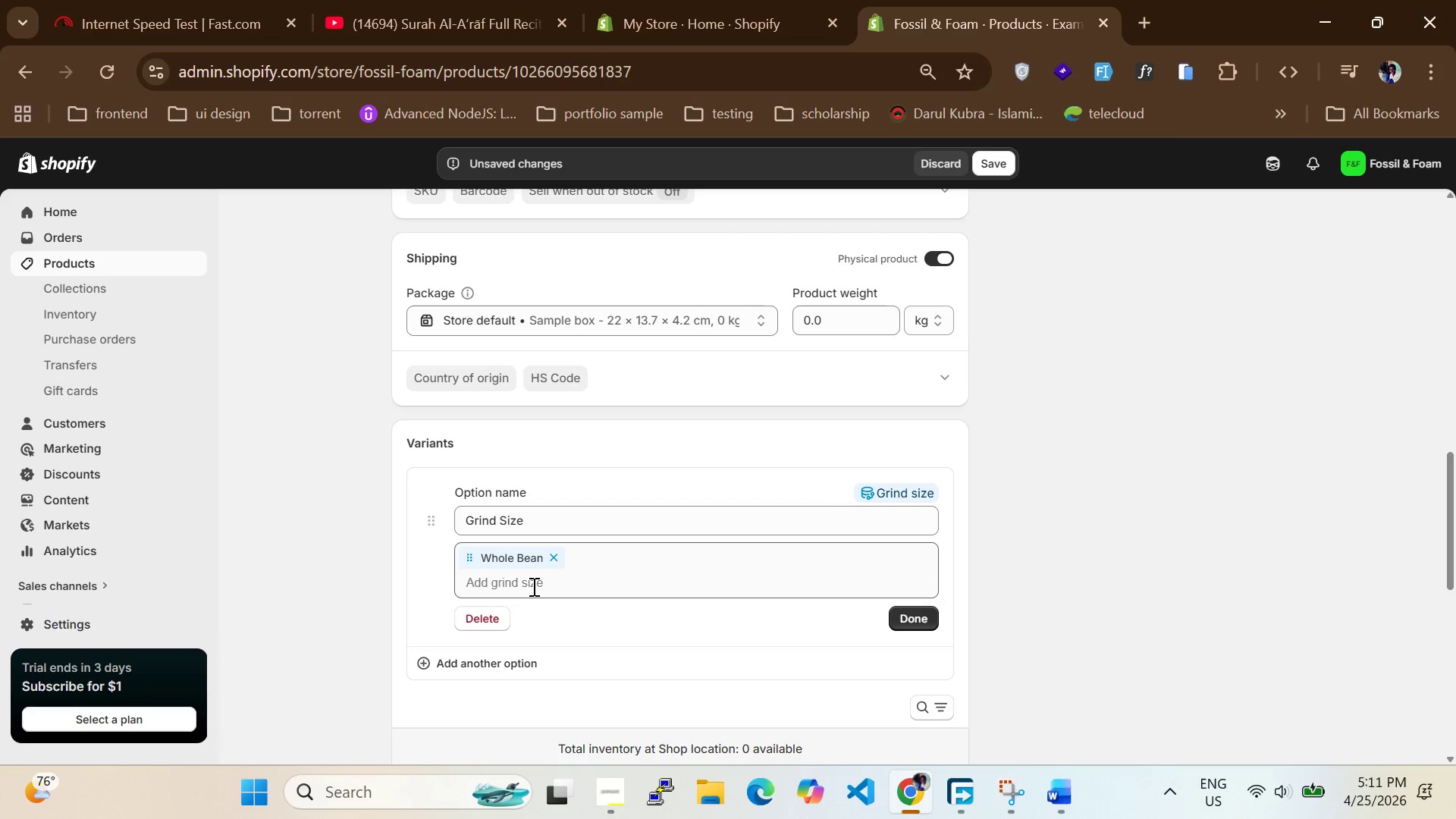 
left_click([532, 586])
 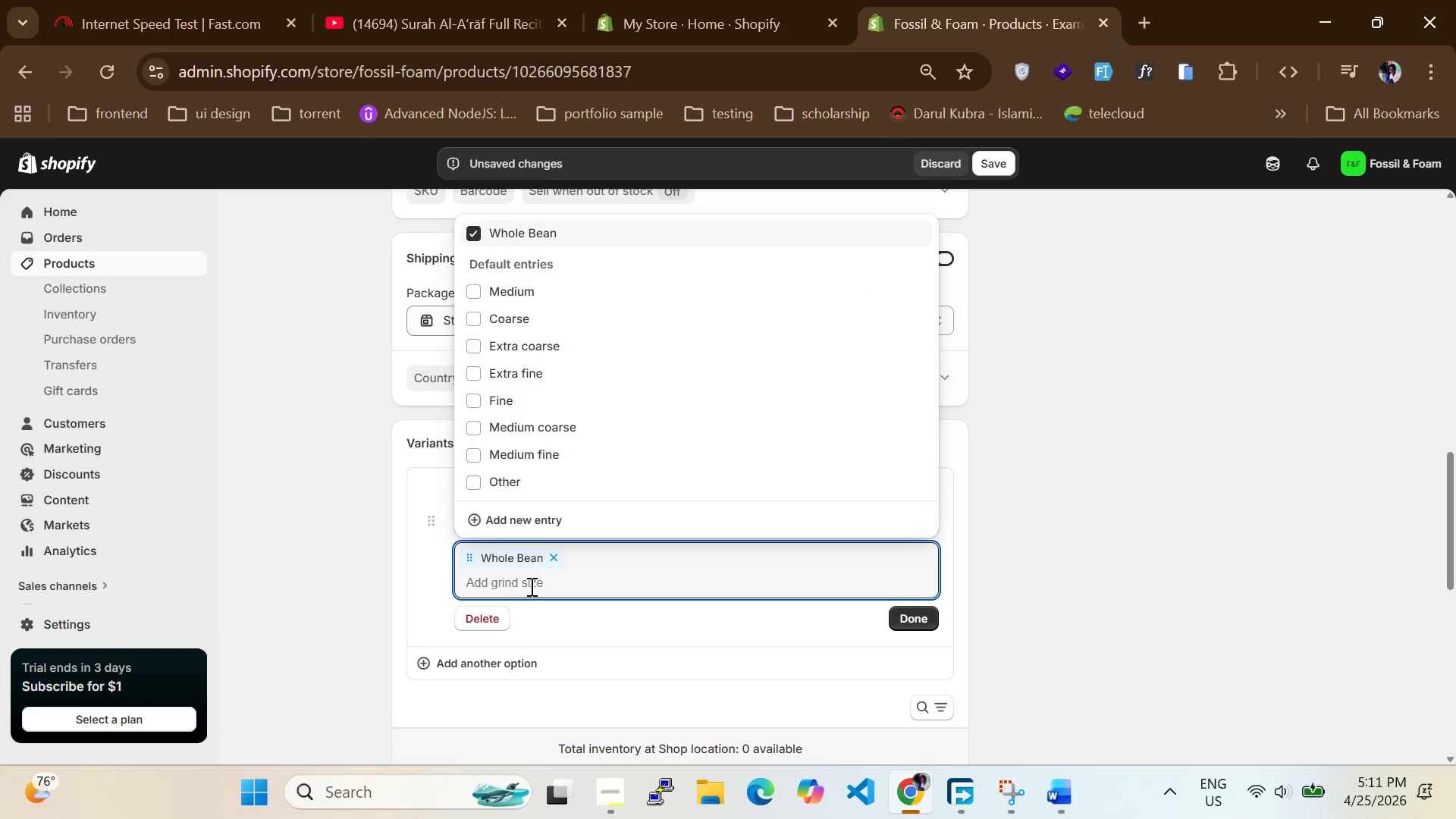 
left_click([530, 586])
 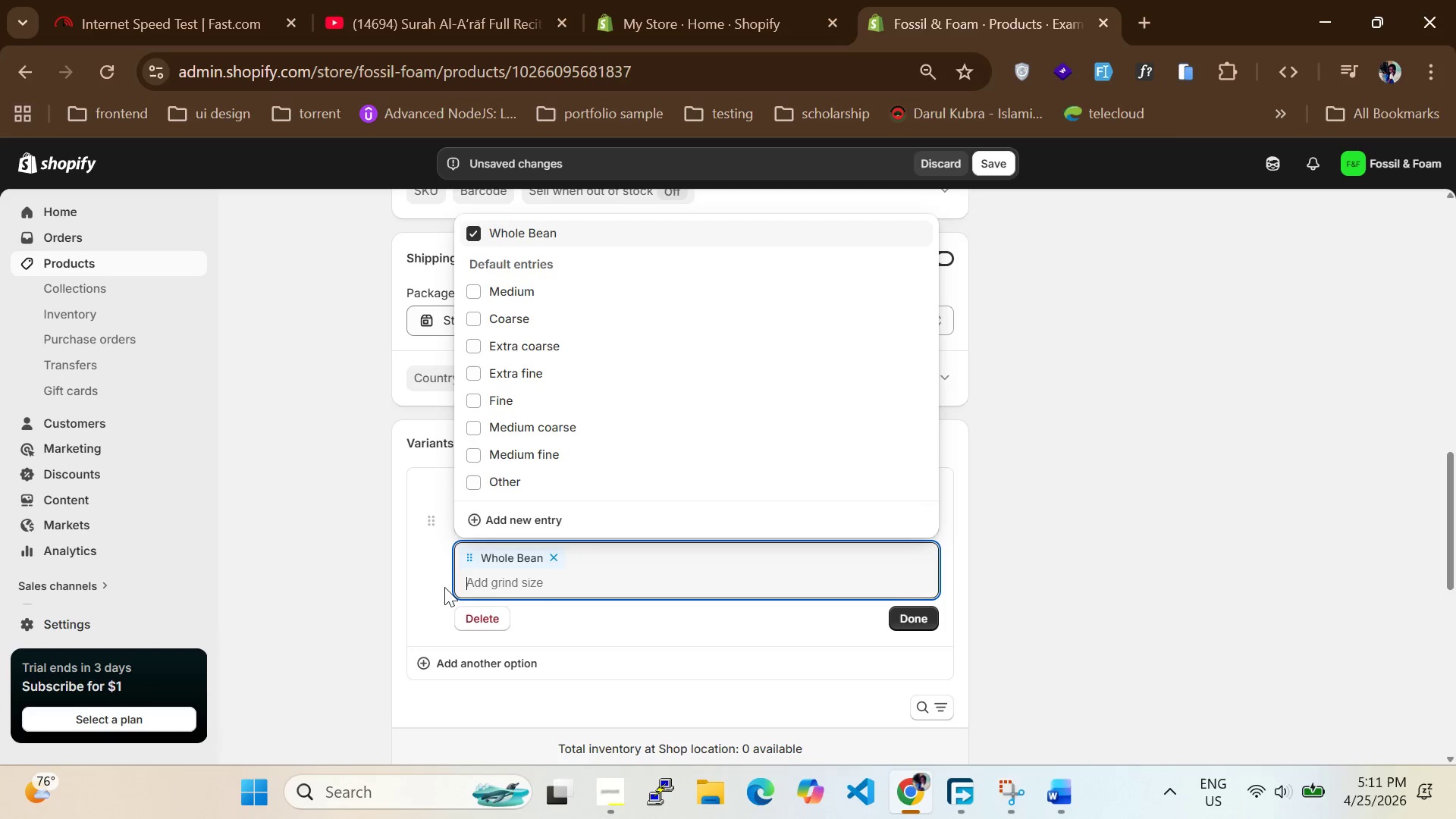 
left_click([444, 587])
 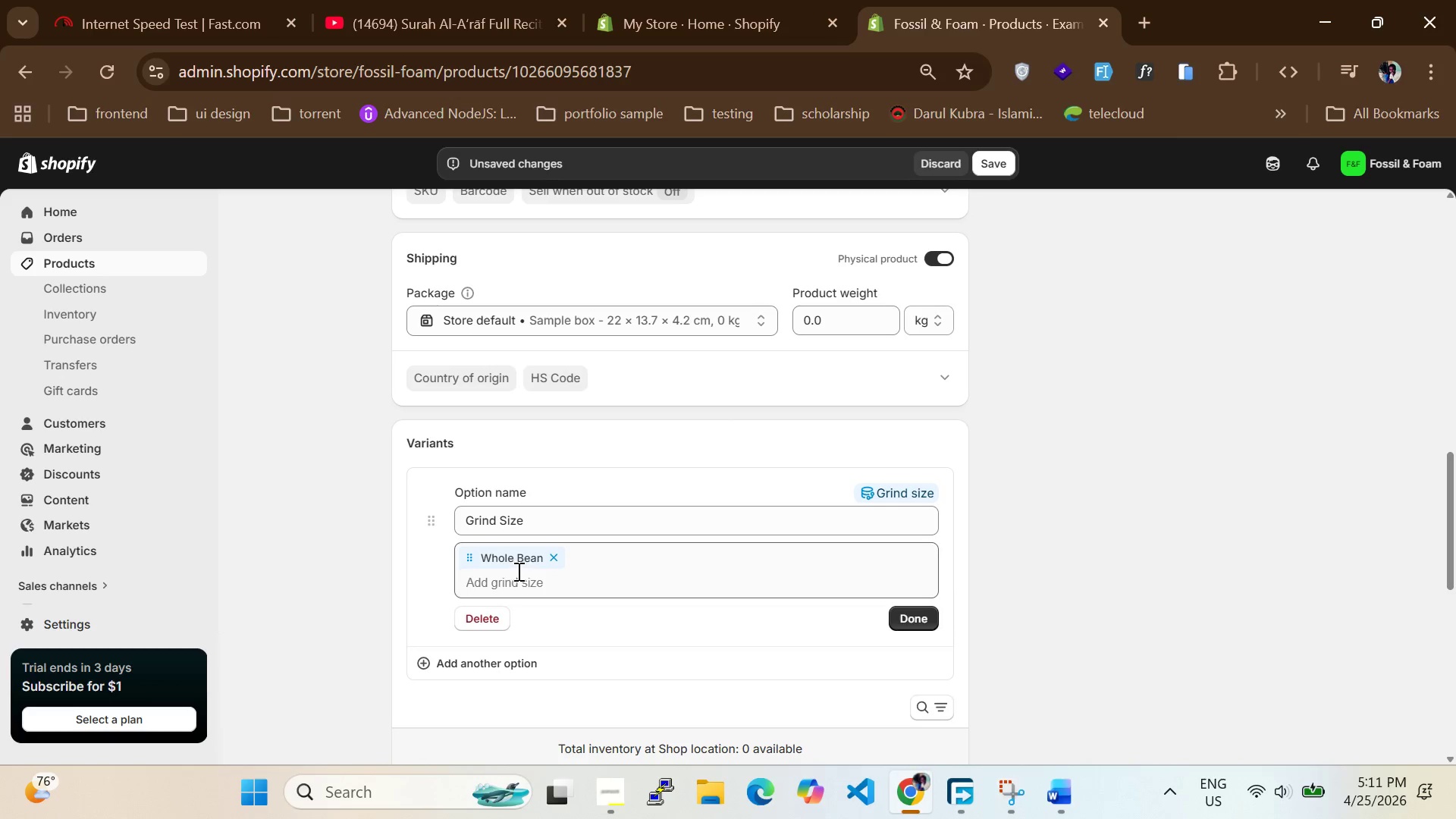 
left_click([500, 584])
 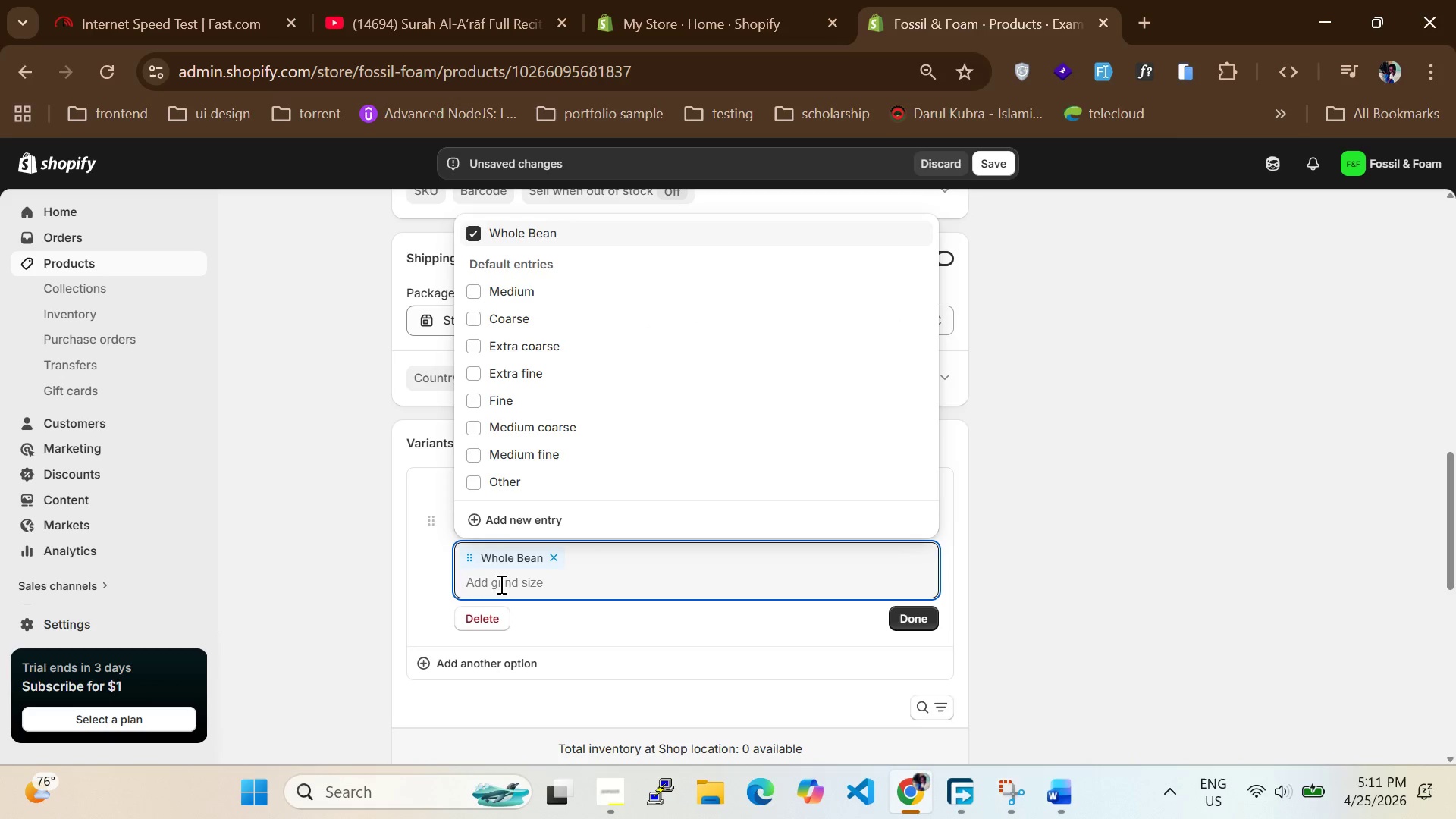 
scroll: coordinate [650, 702], scroll_direction: down, amount: 2.0
 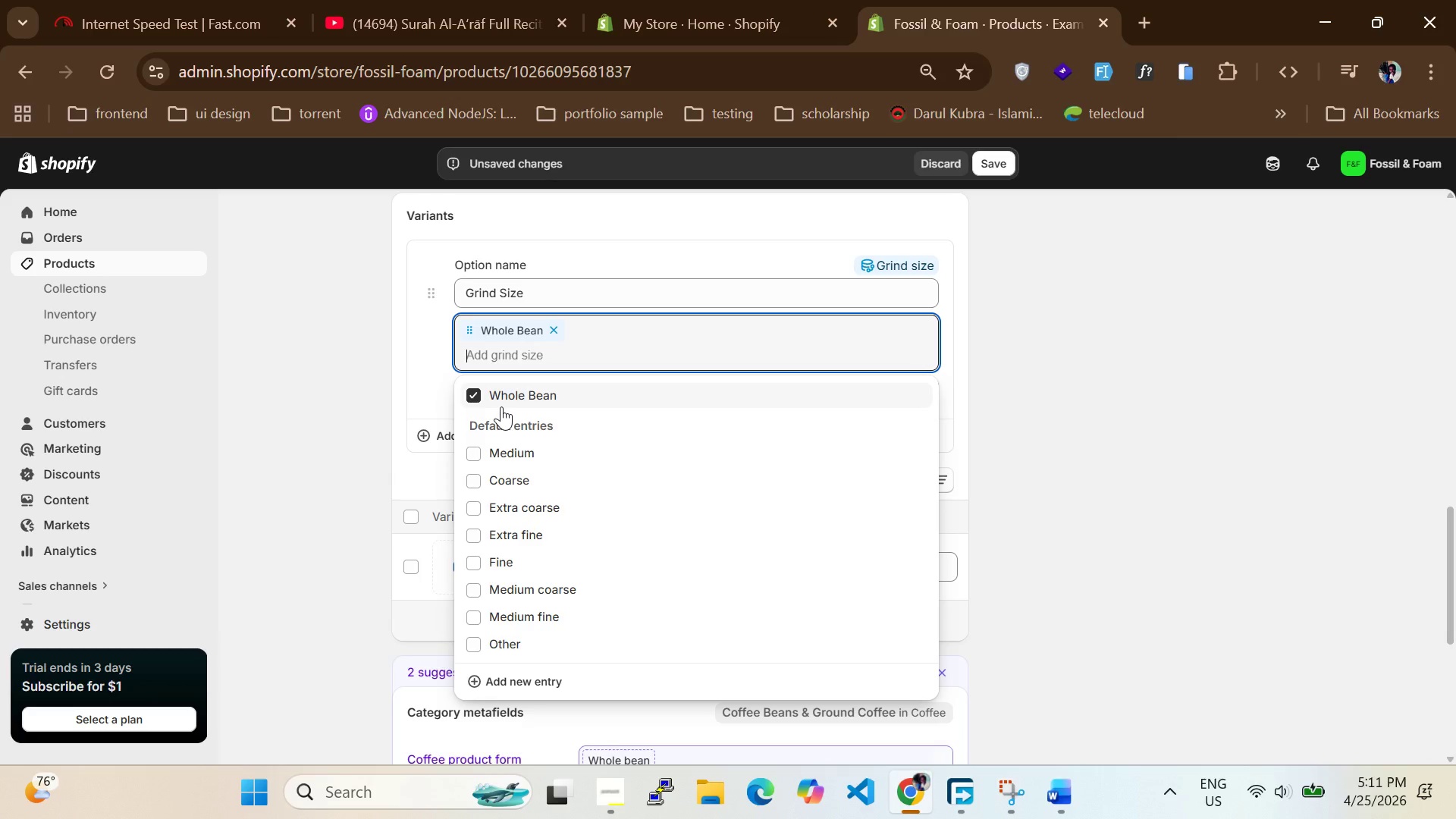 
type(Espresso)
 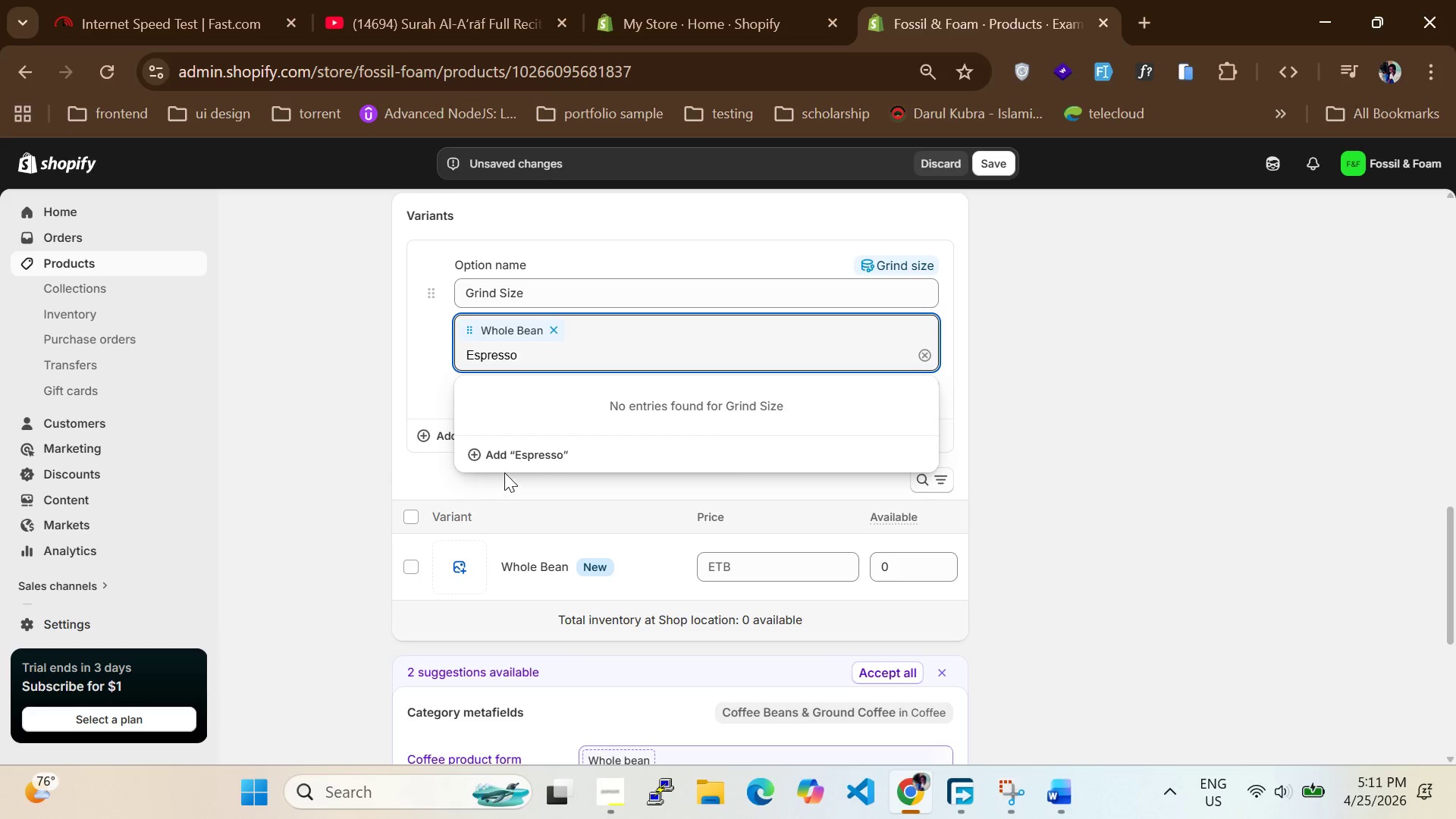 
left_click([507, 463])
 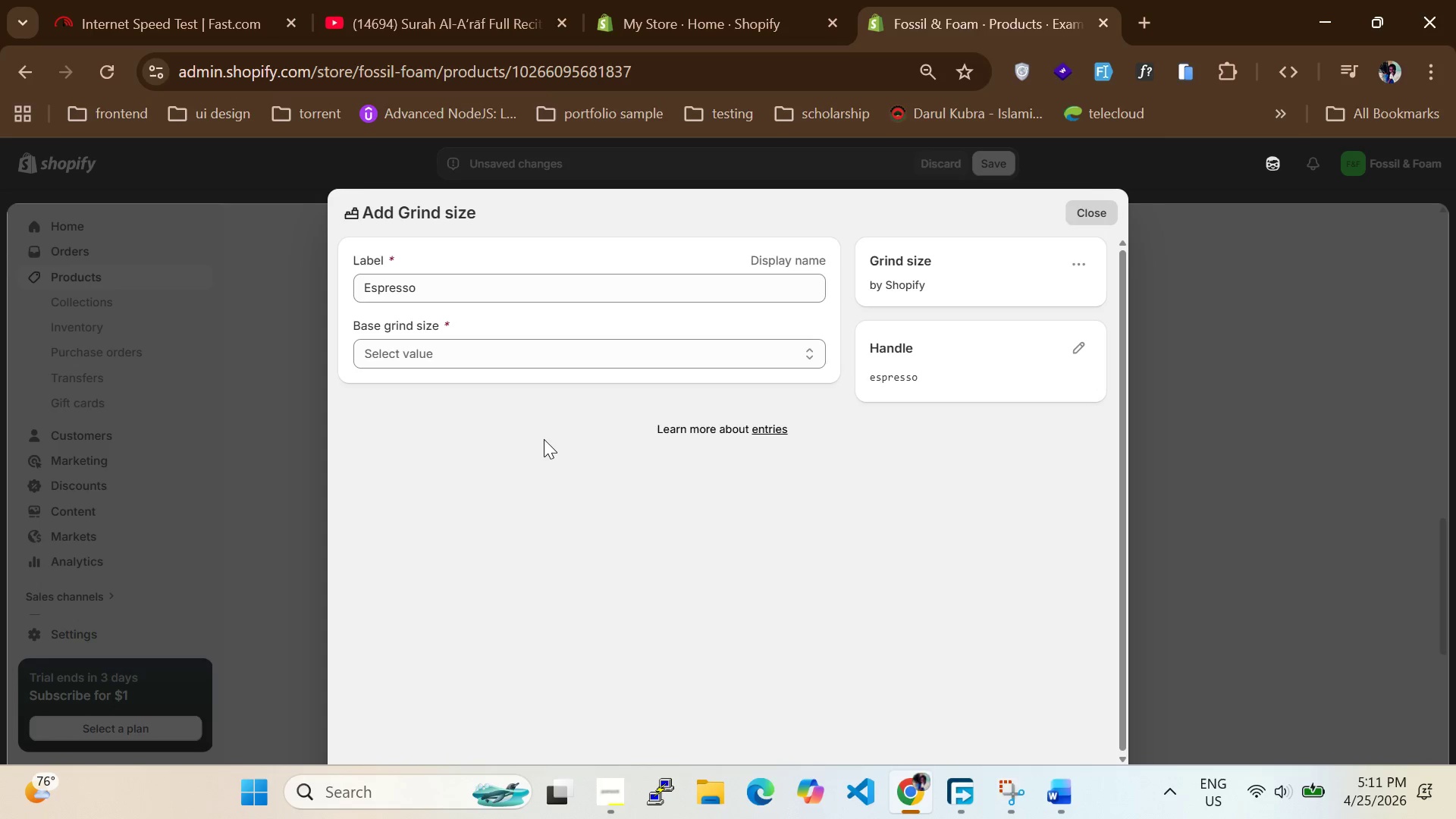 
left_click([400, 344])
 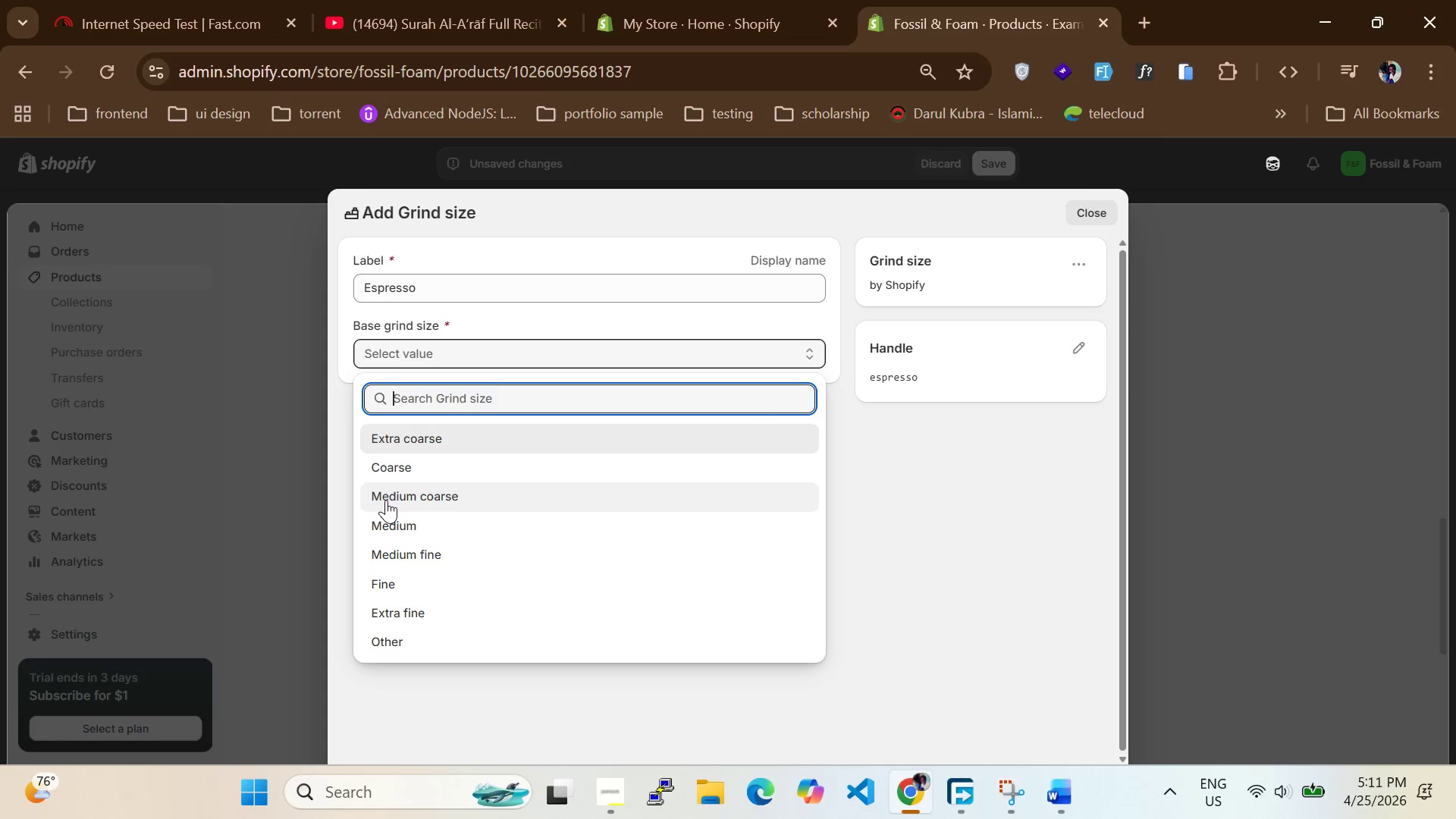 
left_click([386, 499])
 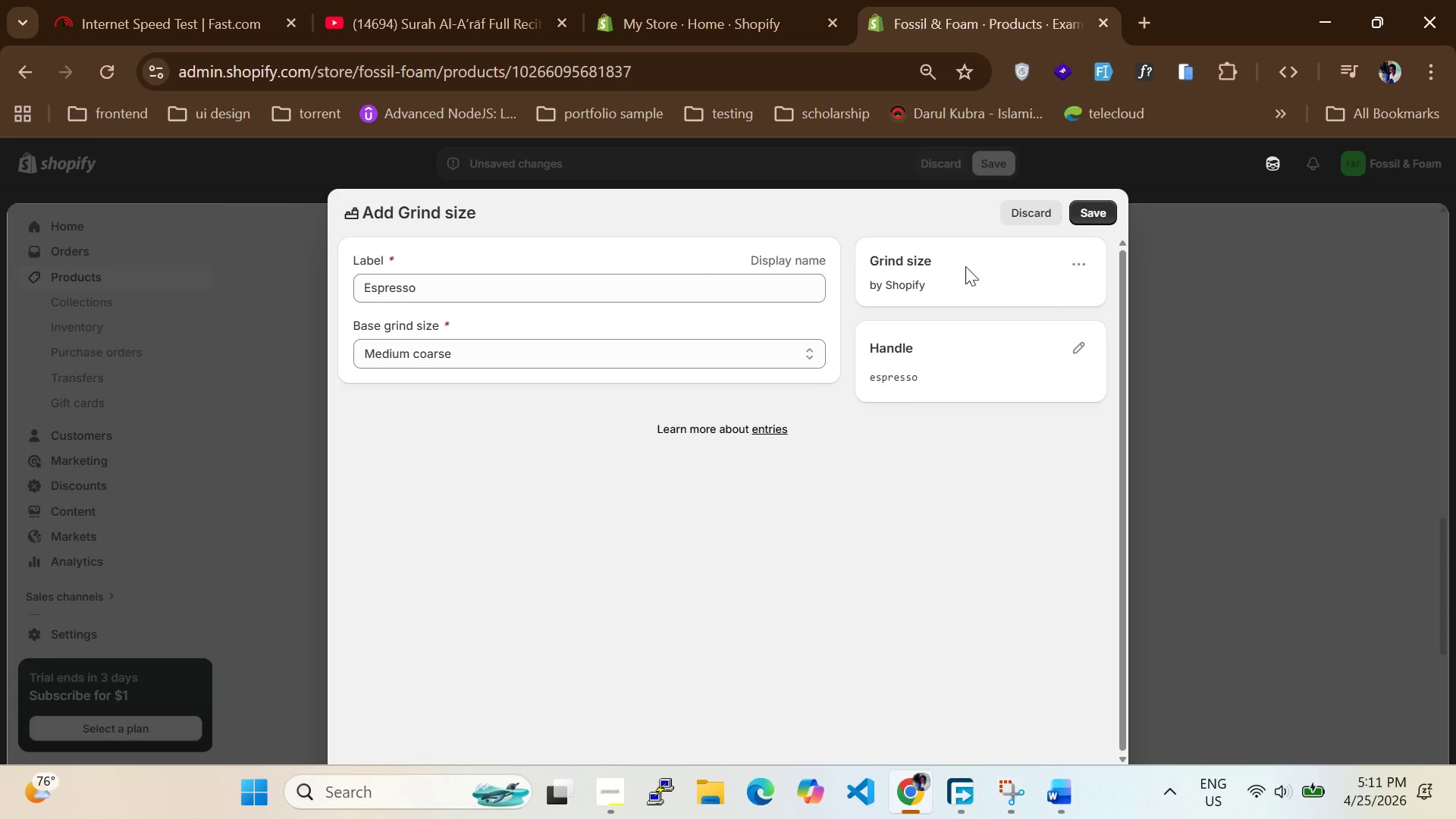 
left_click([1106, 202])
 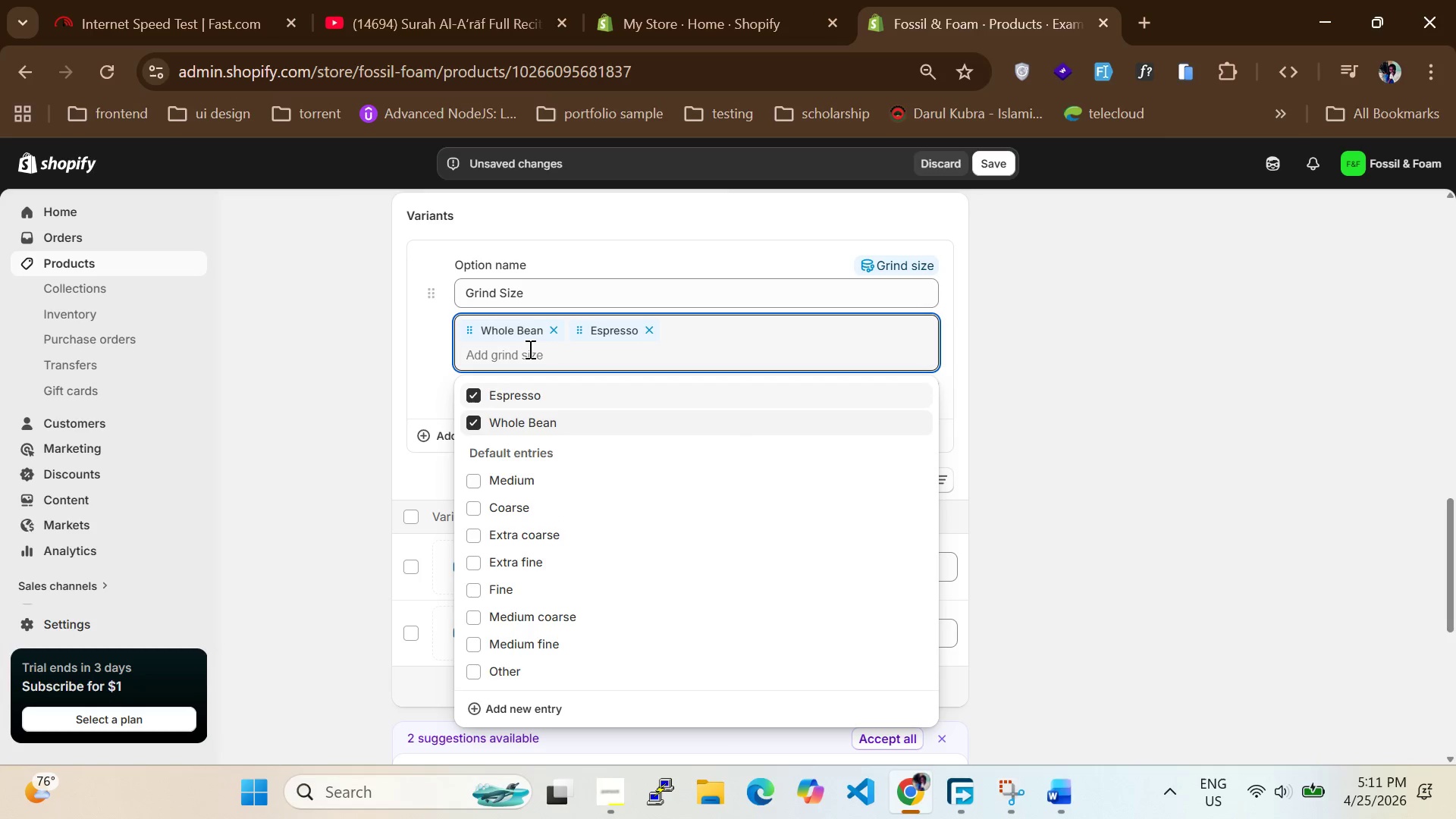 
wait(7.14)
 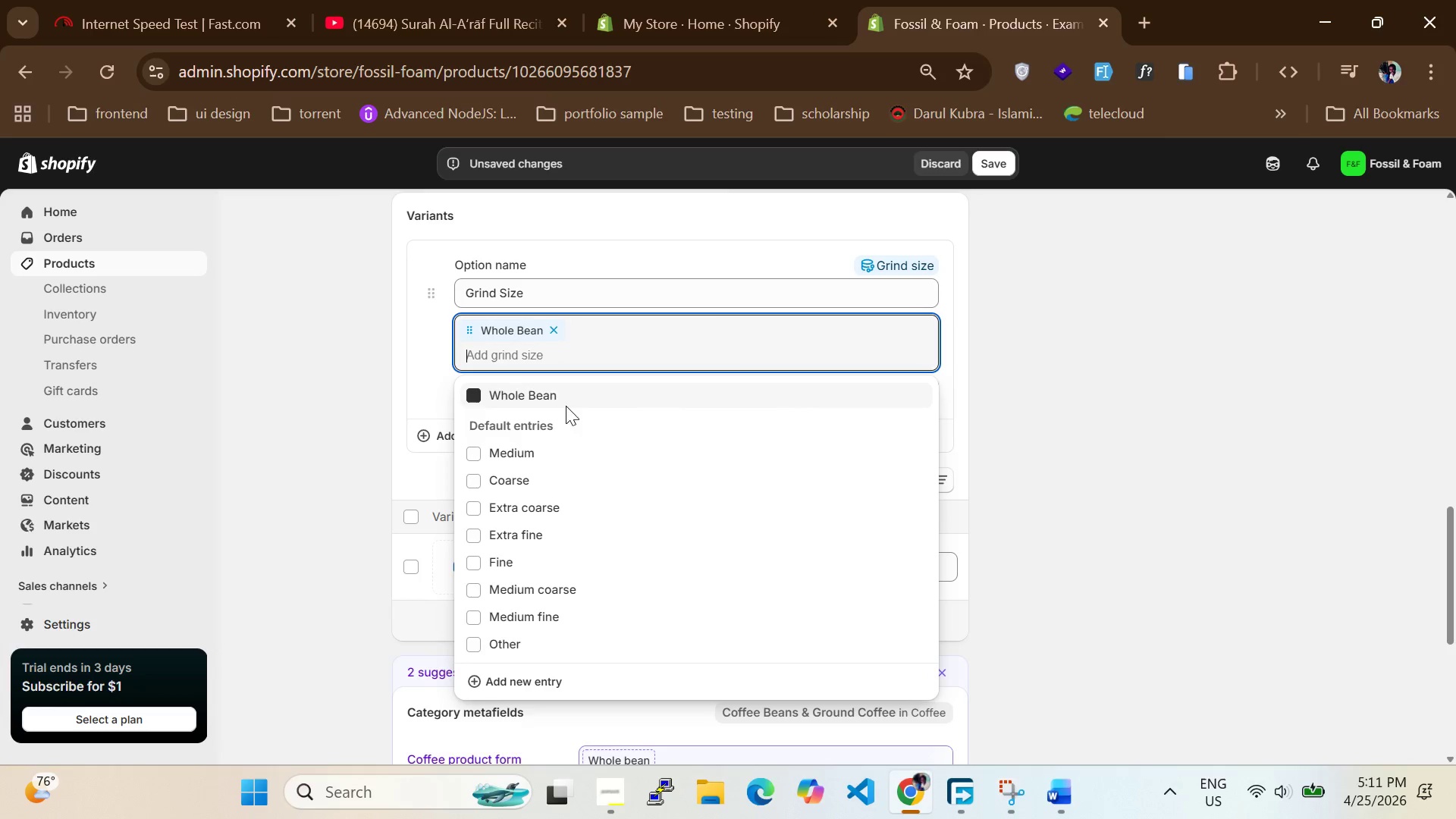 
type(Aeropress)
 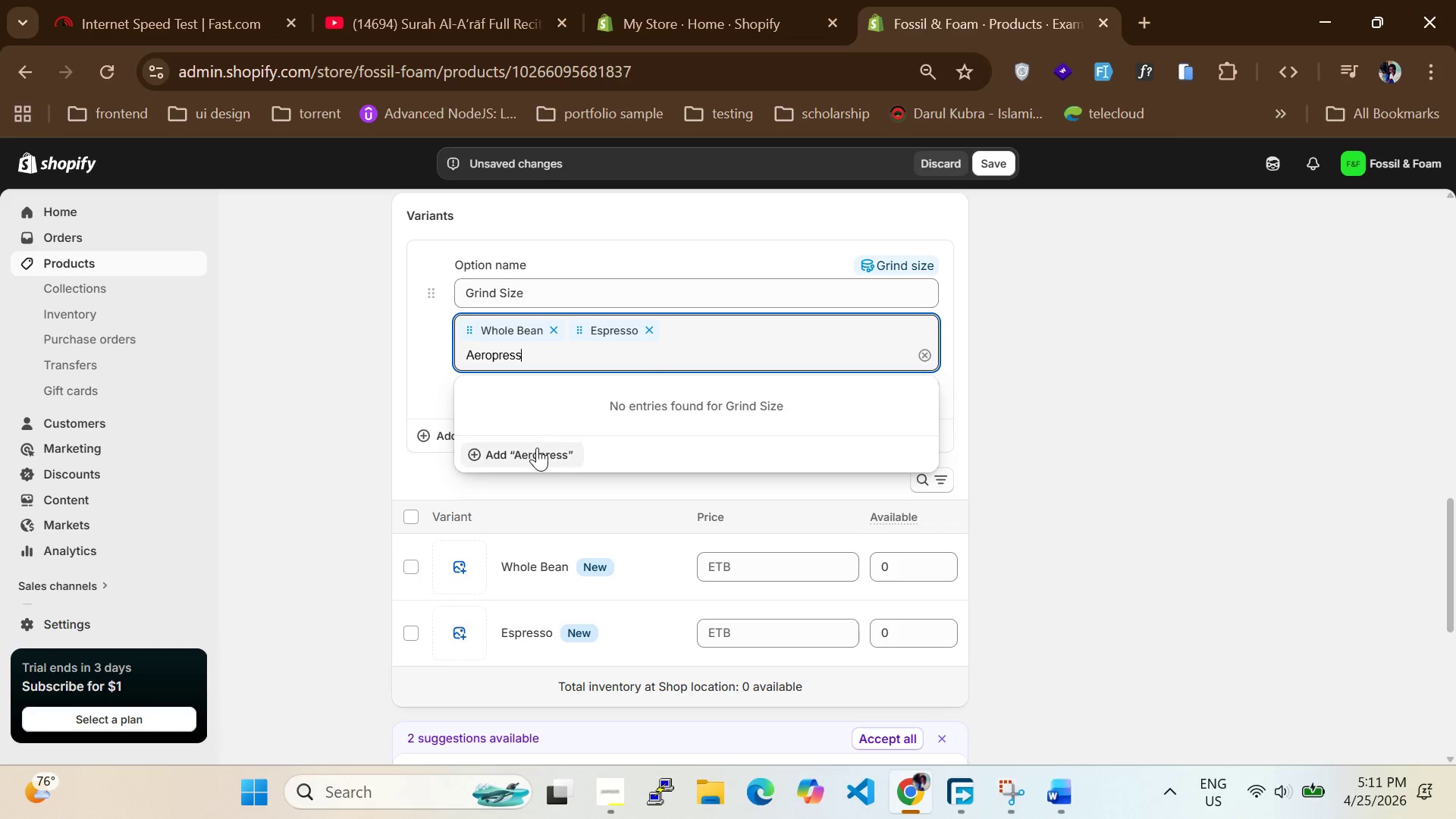 
left_click([537, 450])
 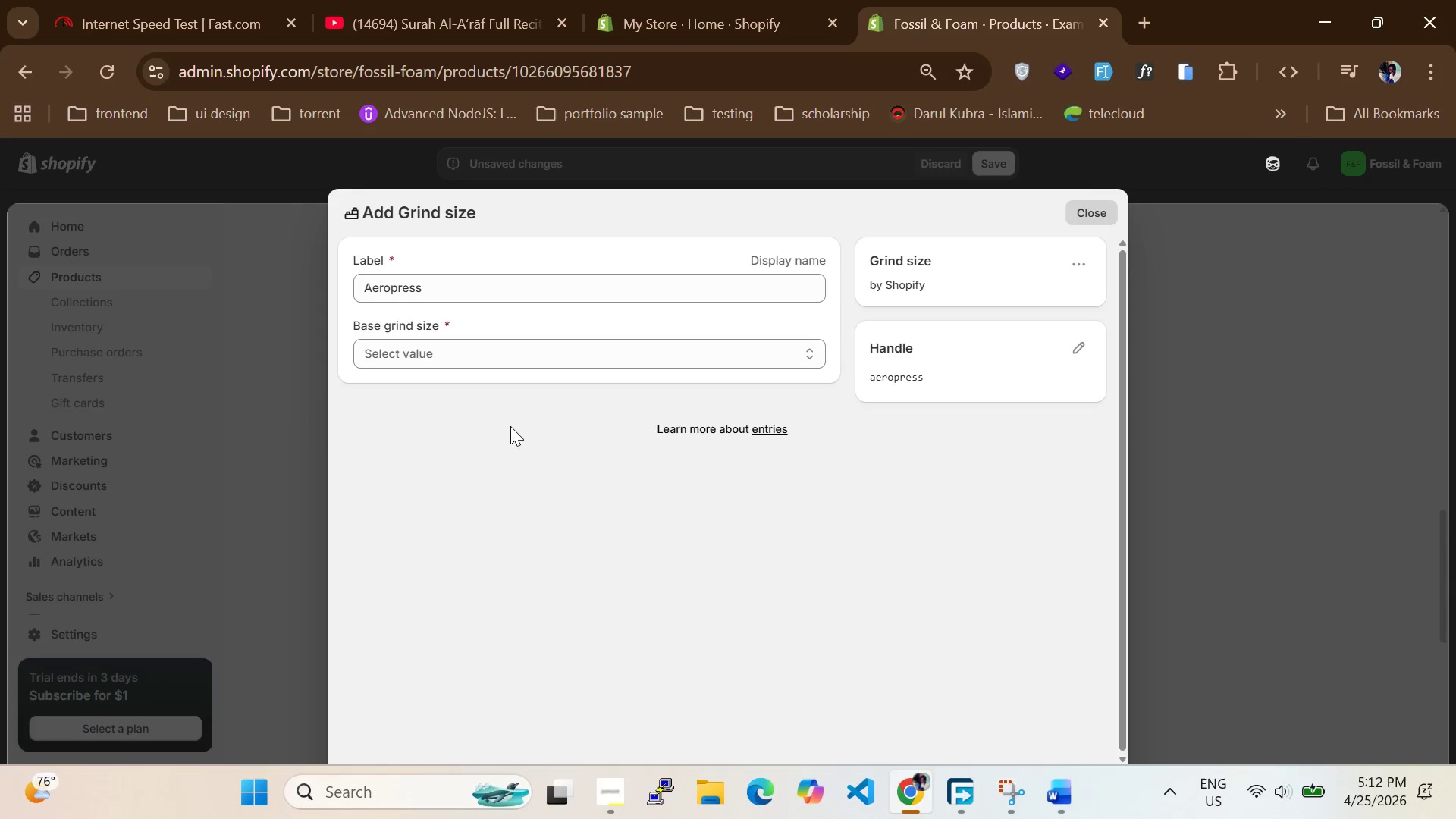 
left_click([501, 359])
 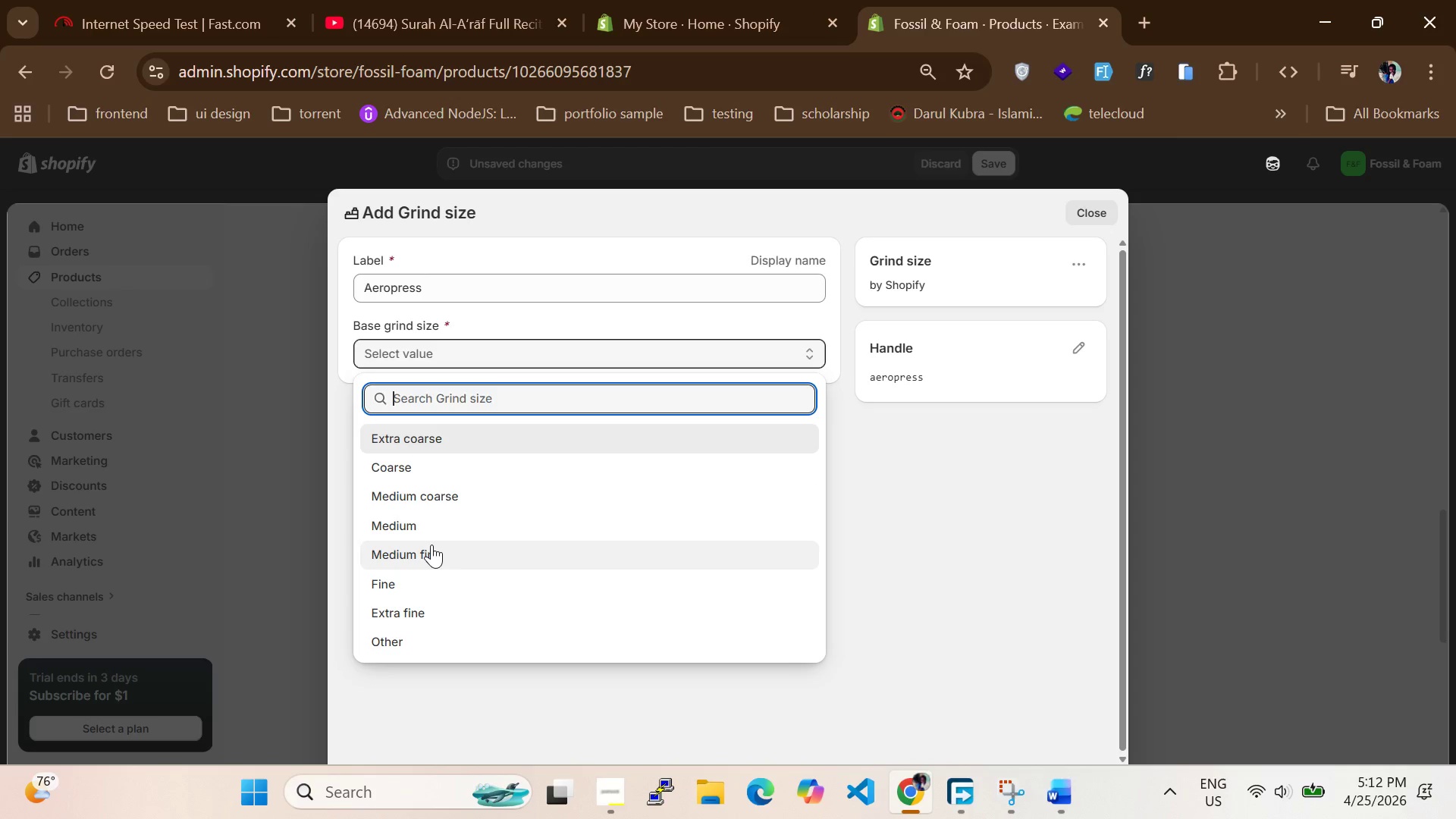 
left_click([431, 544])
 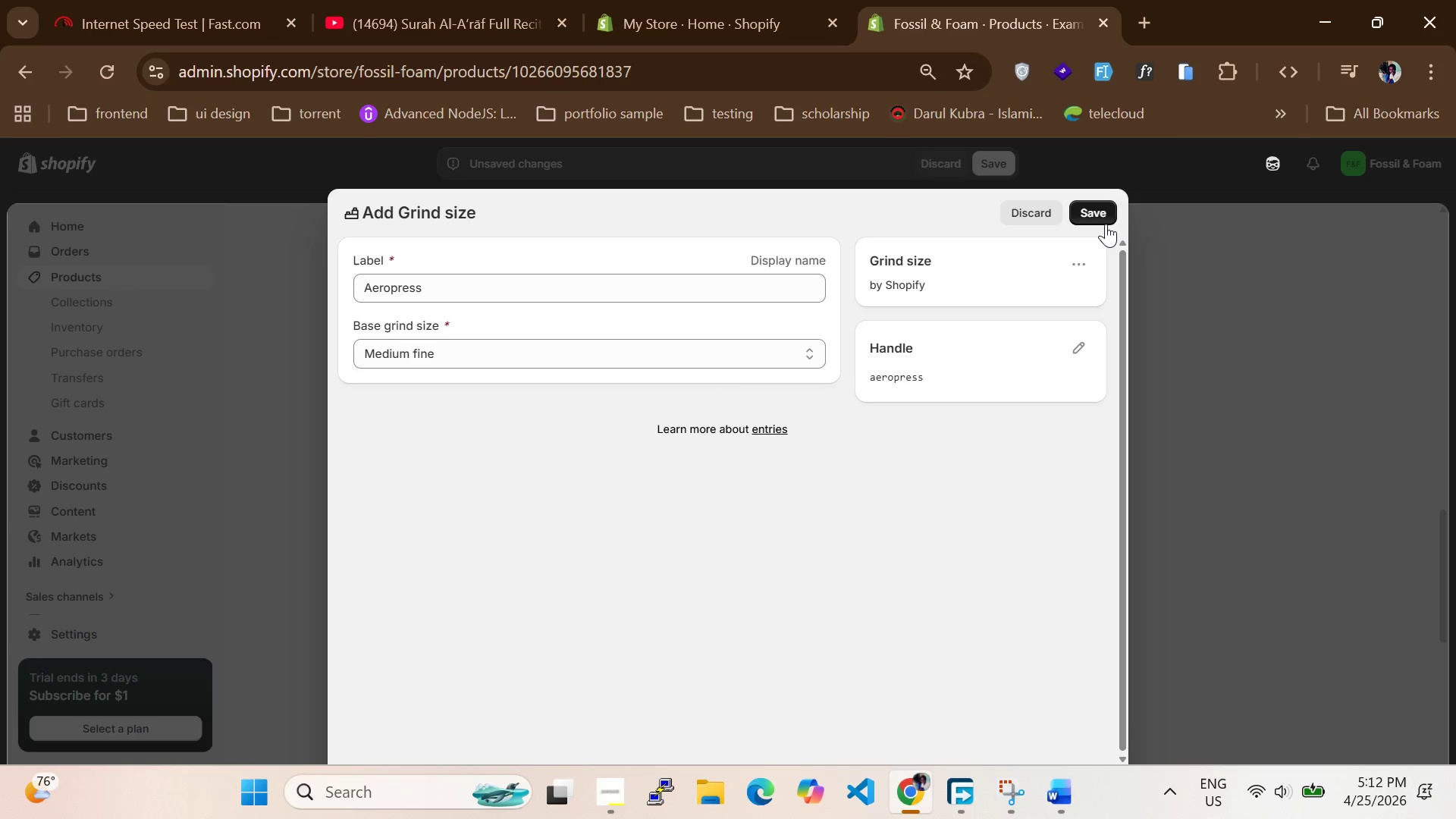 
left_click([1106, 221])
 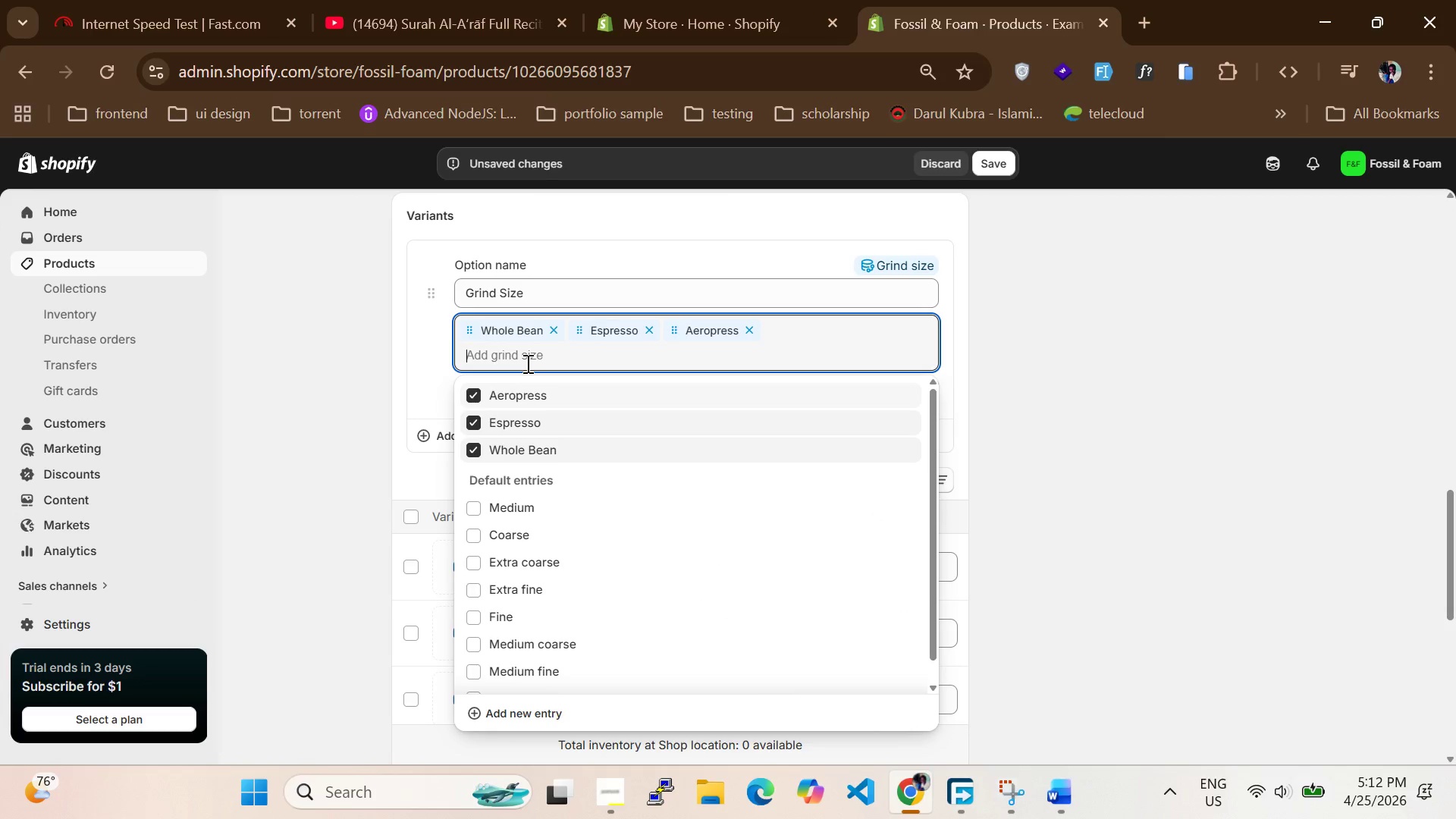 
type(drip)
key(Backspace)
key(Backspace)
key(Backspace)
key(Backspace)
type(Drp)
 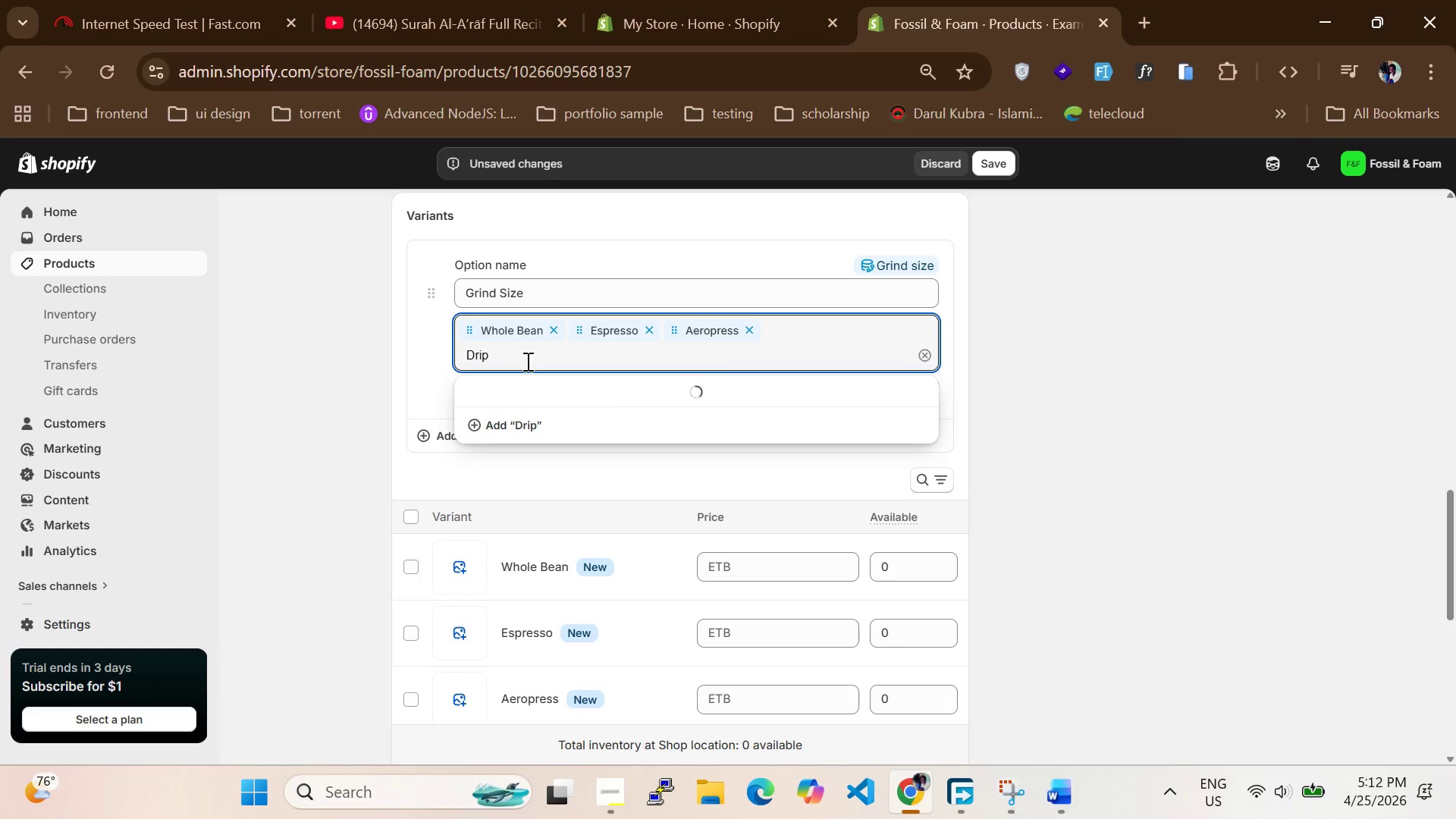 
hold_key(key=I, duration=0.31)
 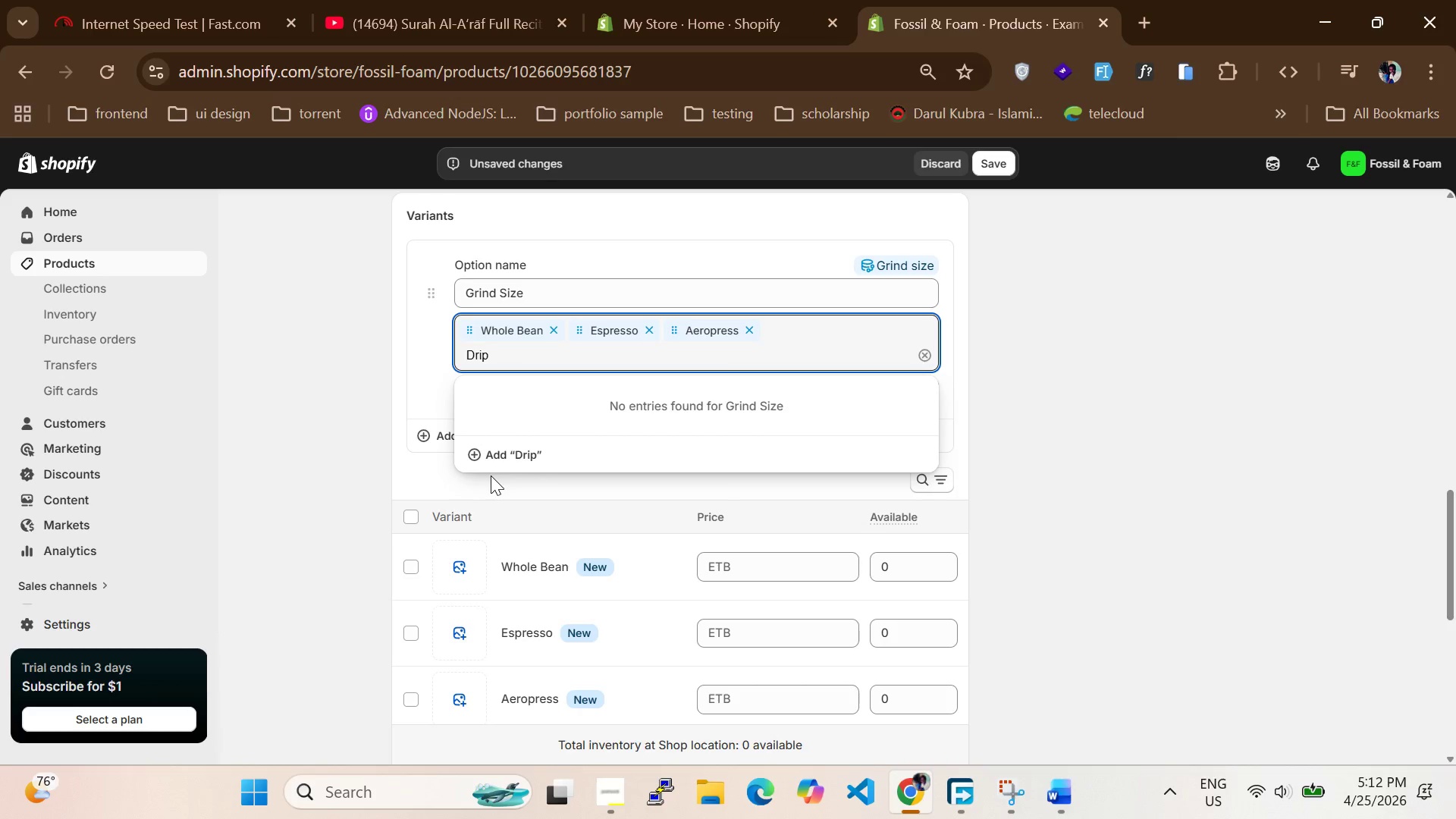 
left_click([505, 458])
 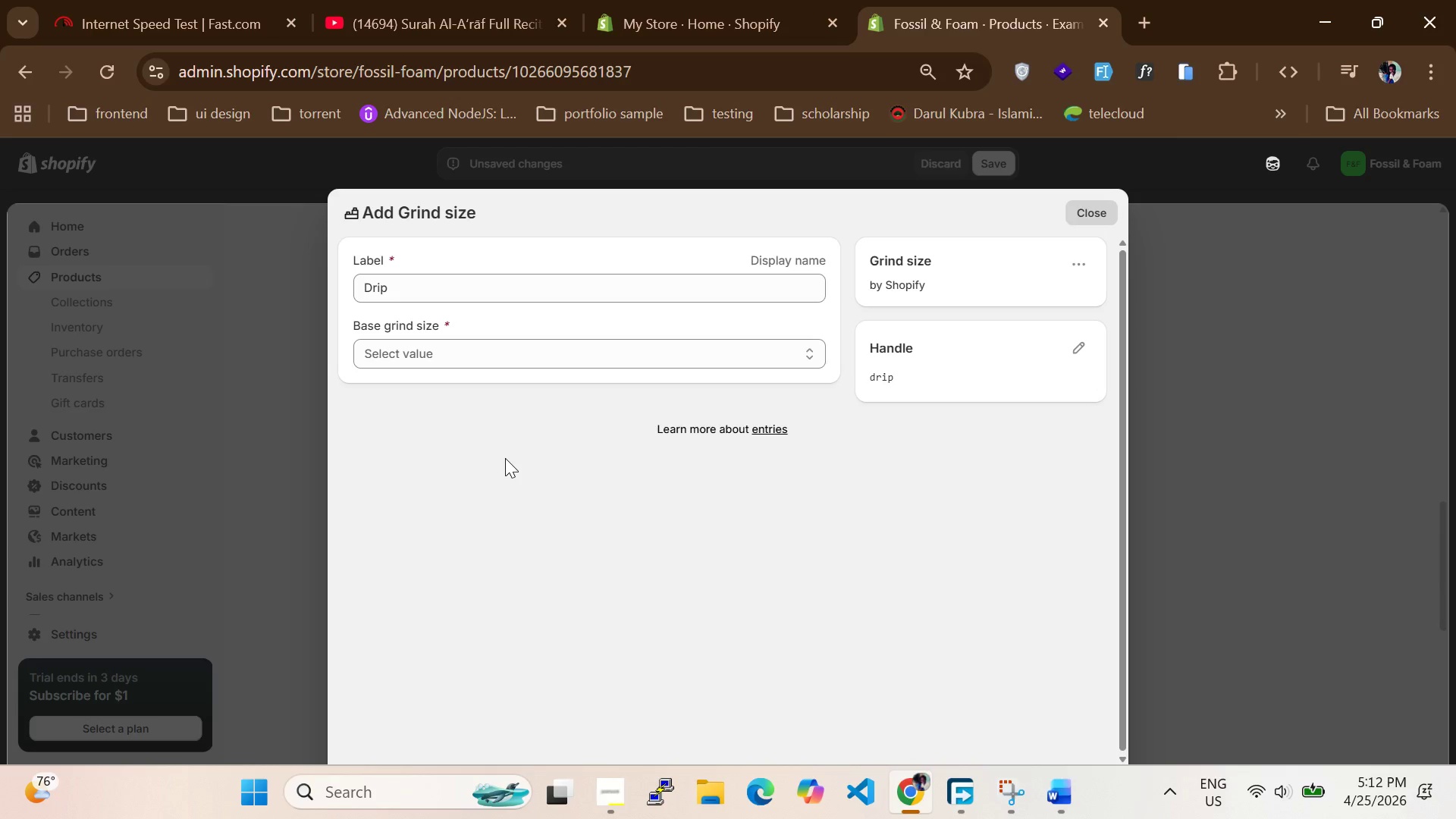 
left_click([495, 361])
 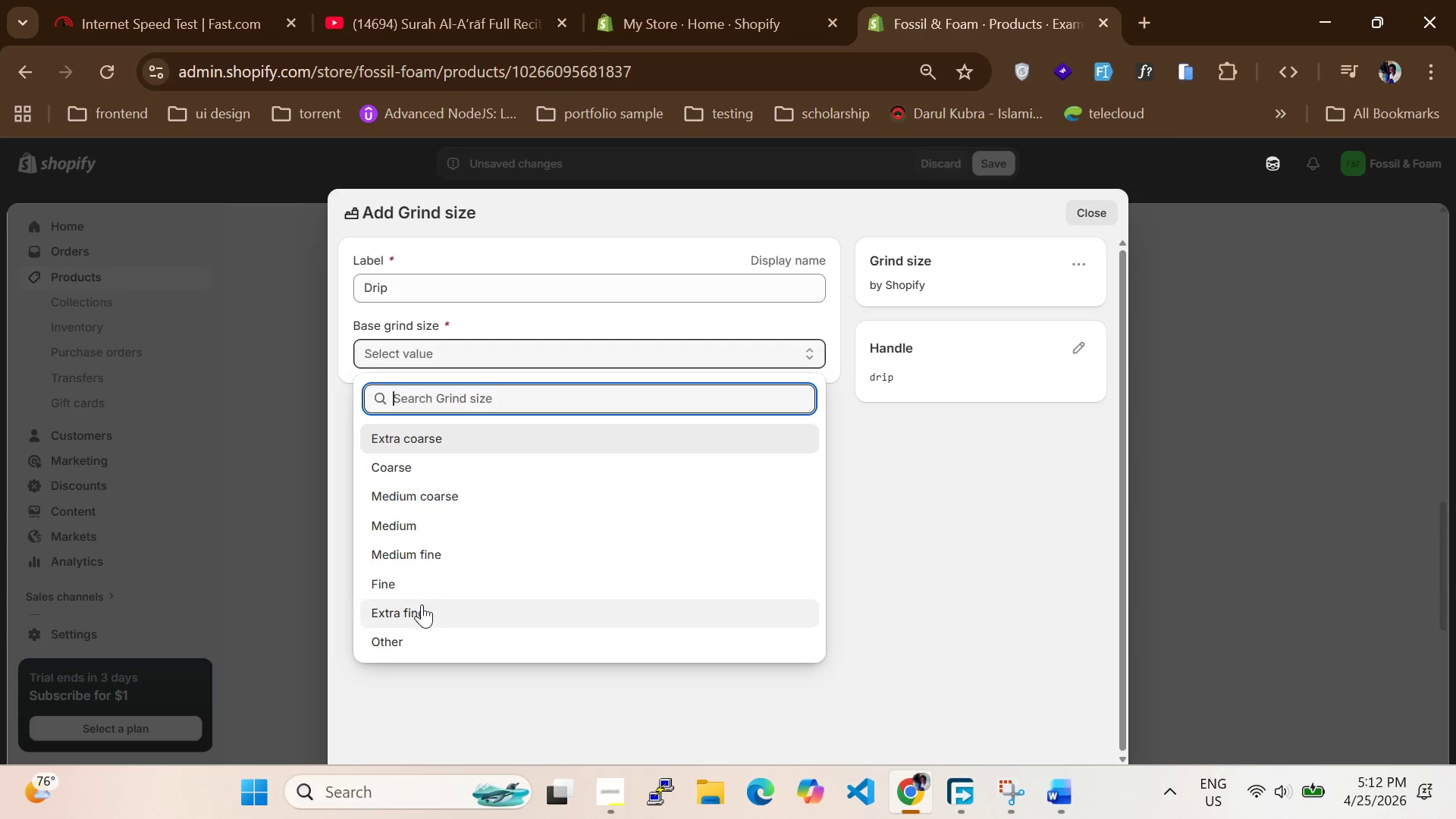 
left_click([420, 607])
 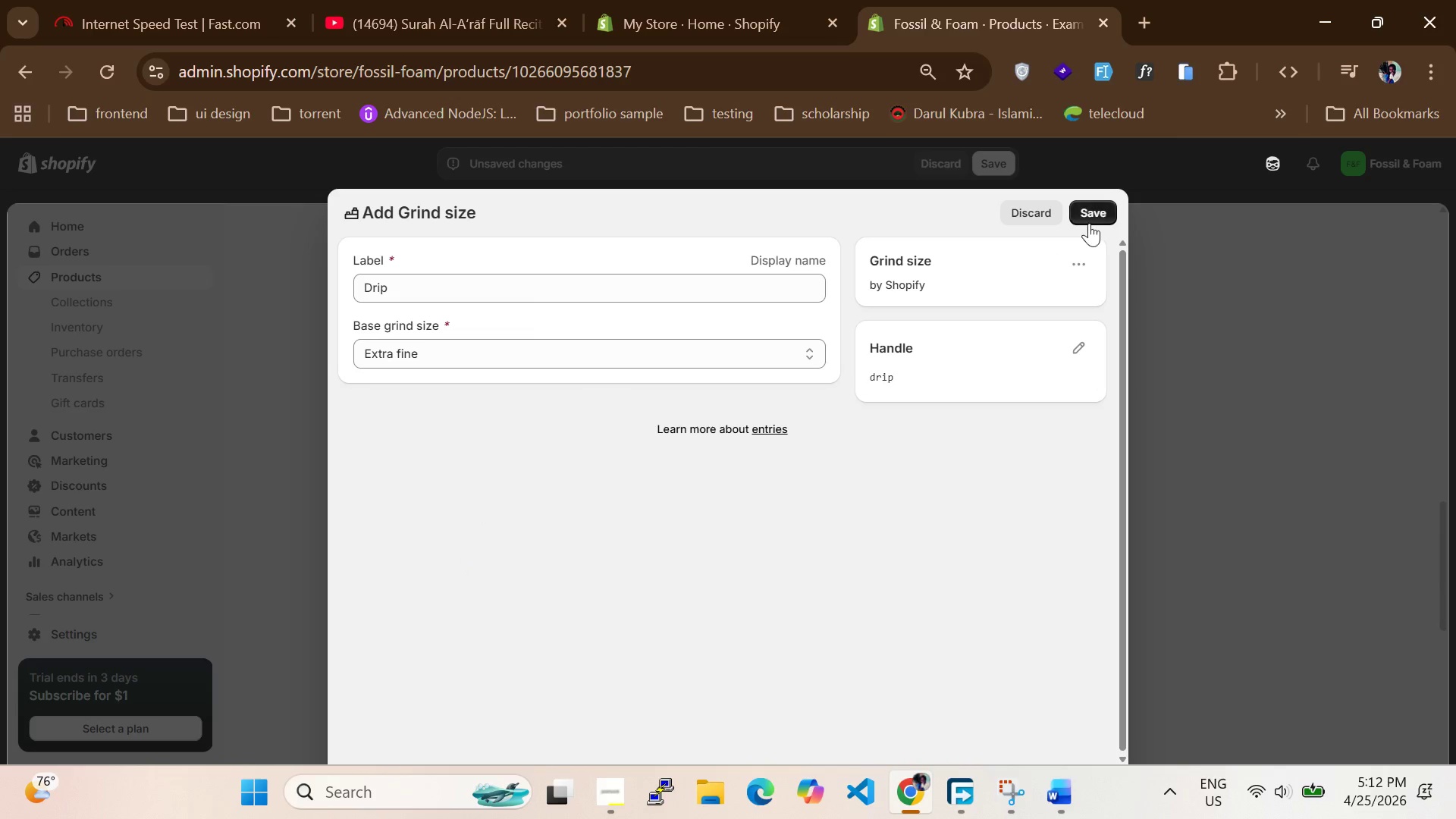 
left_click([1094, 212])
 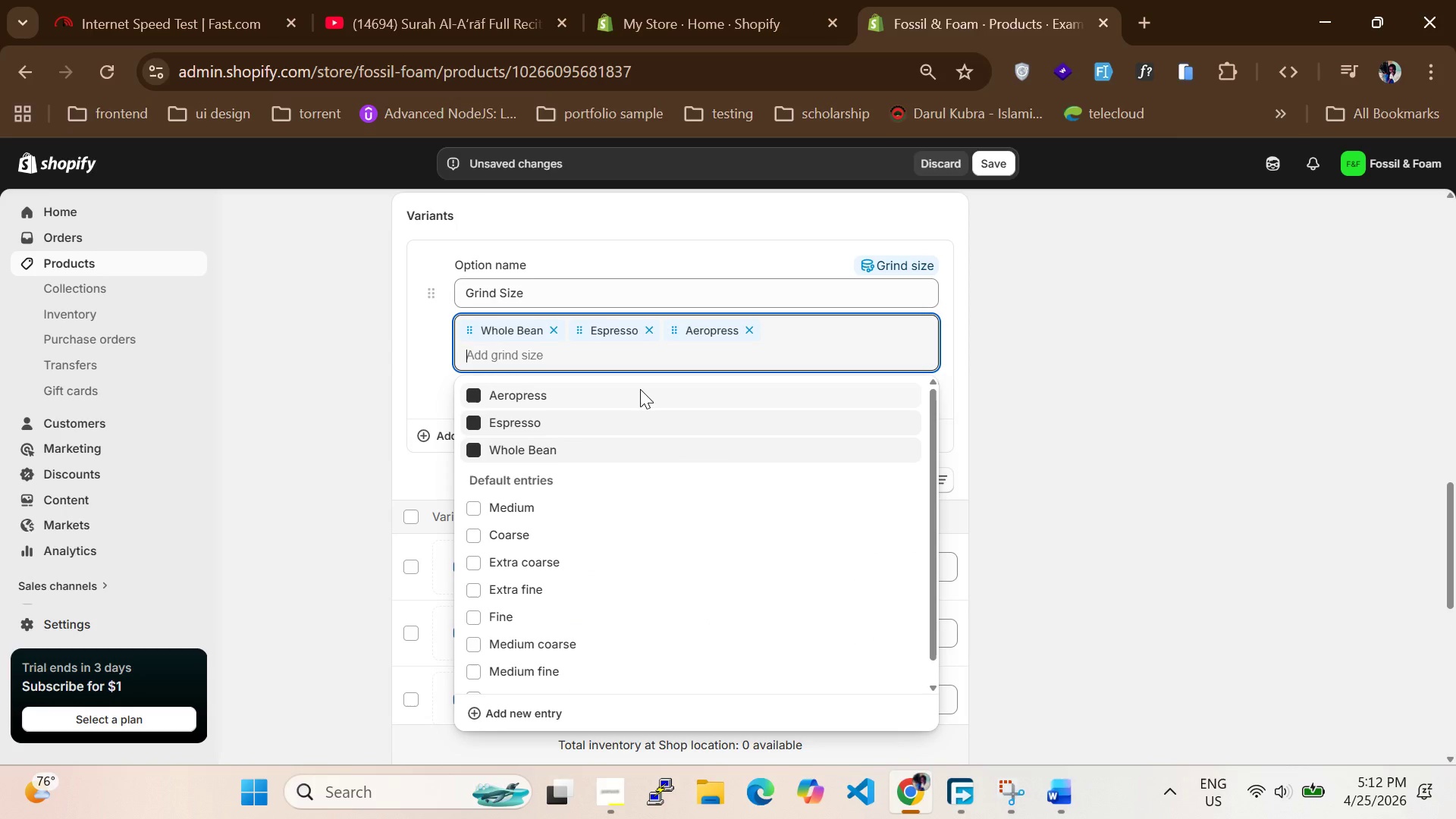 
left_click([1172, 436])
 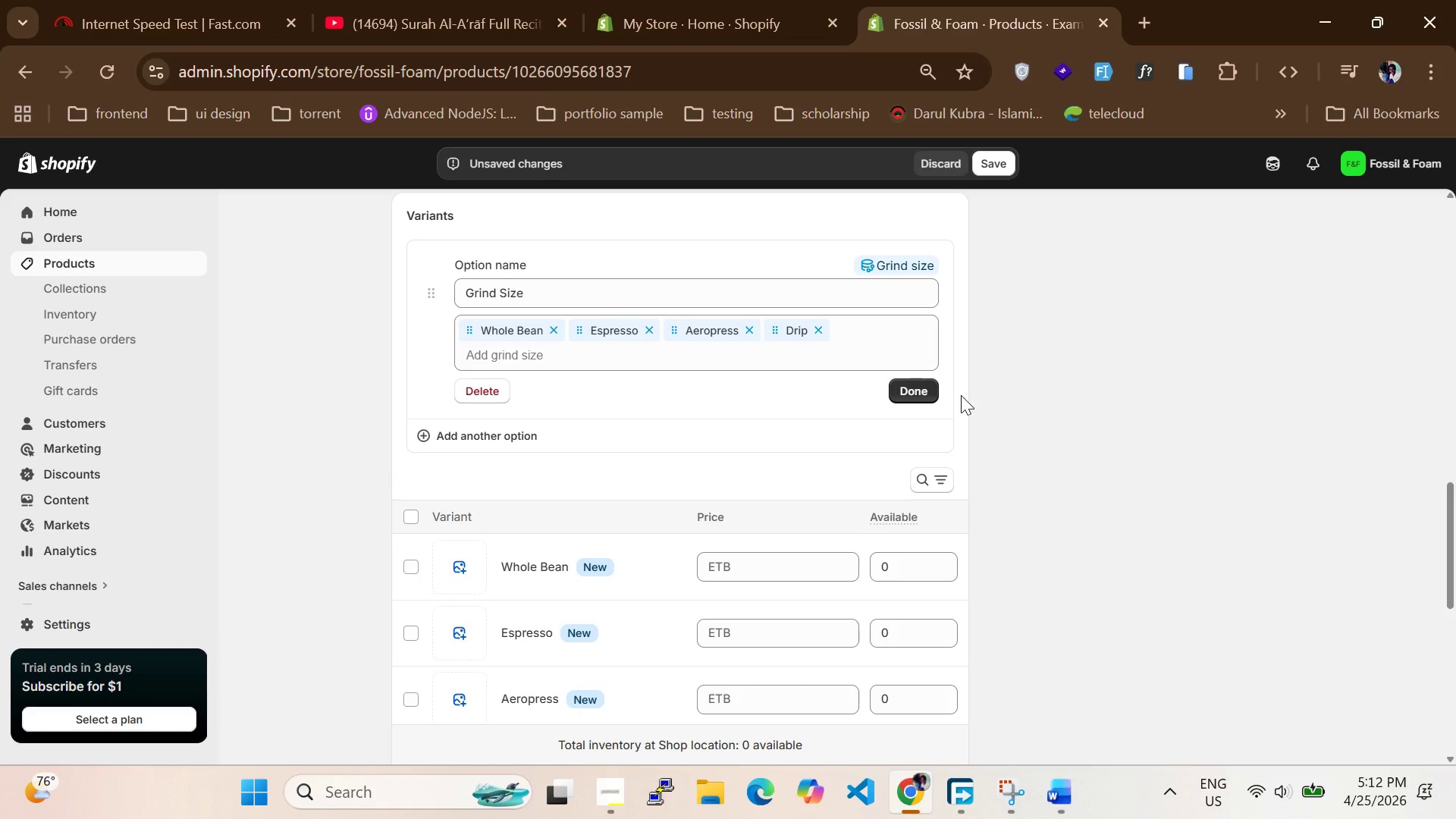 
left_click([925, 395])
 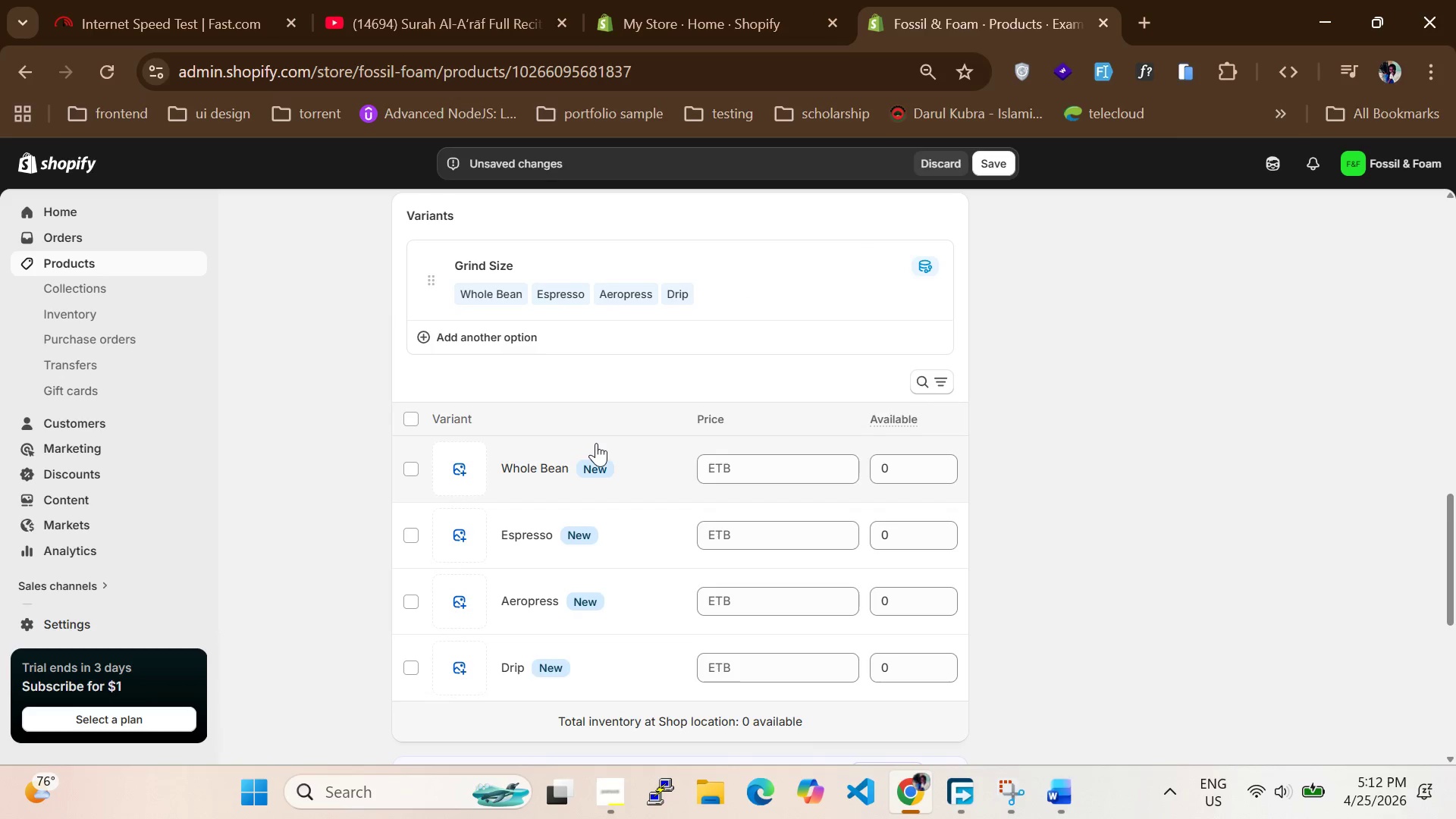 
scroll: coordinate [596, 443], scroll_direction: down, amount: 1.0
 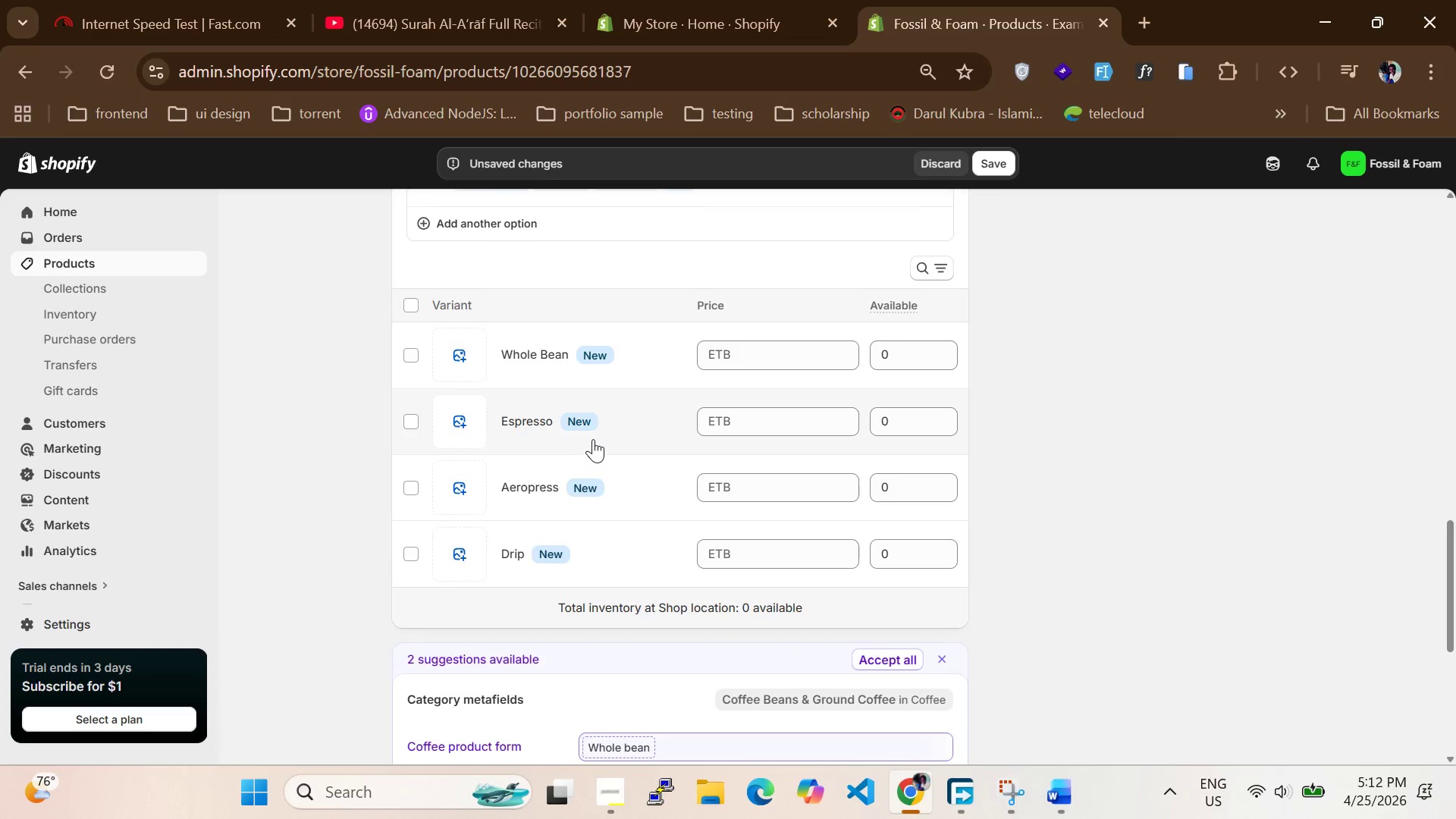 
scroll: coordinate [575, 414], scroll_direction: up, amount: 2.0
 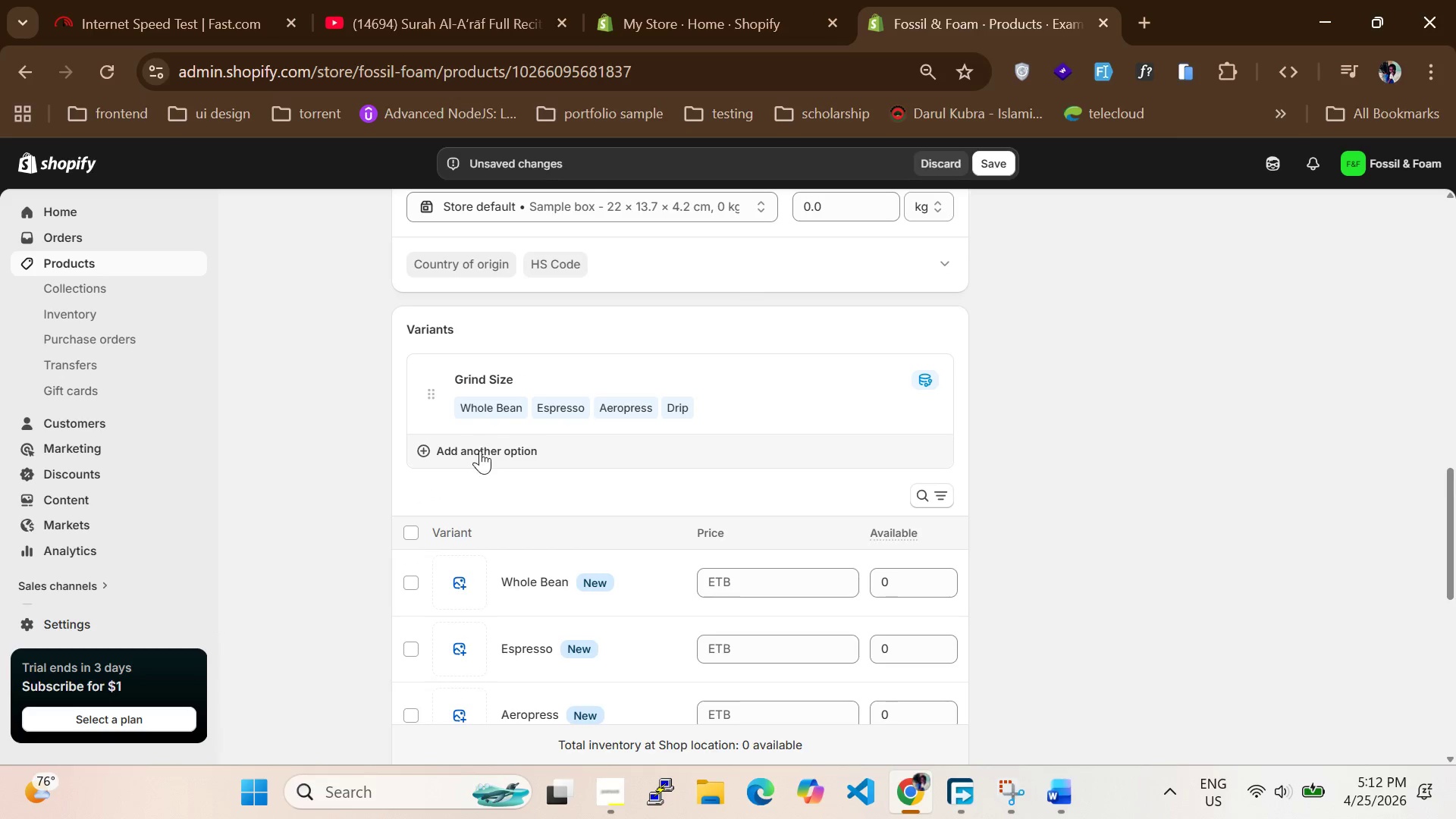 
left_click([480, 450])
 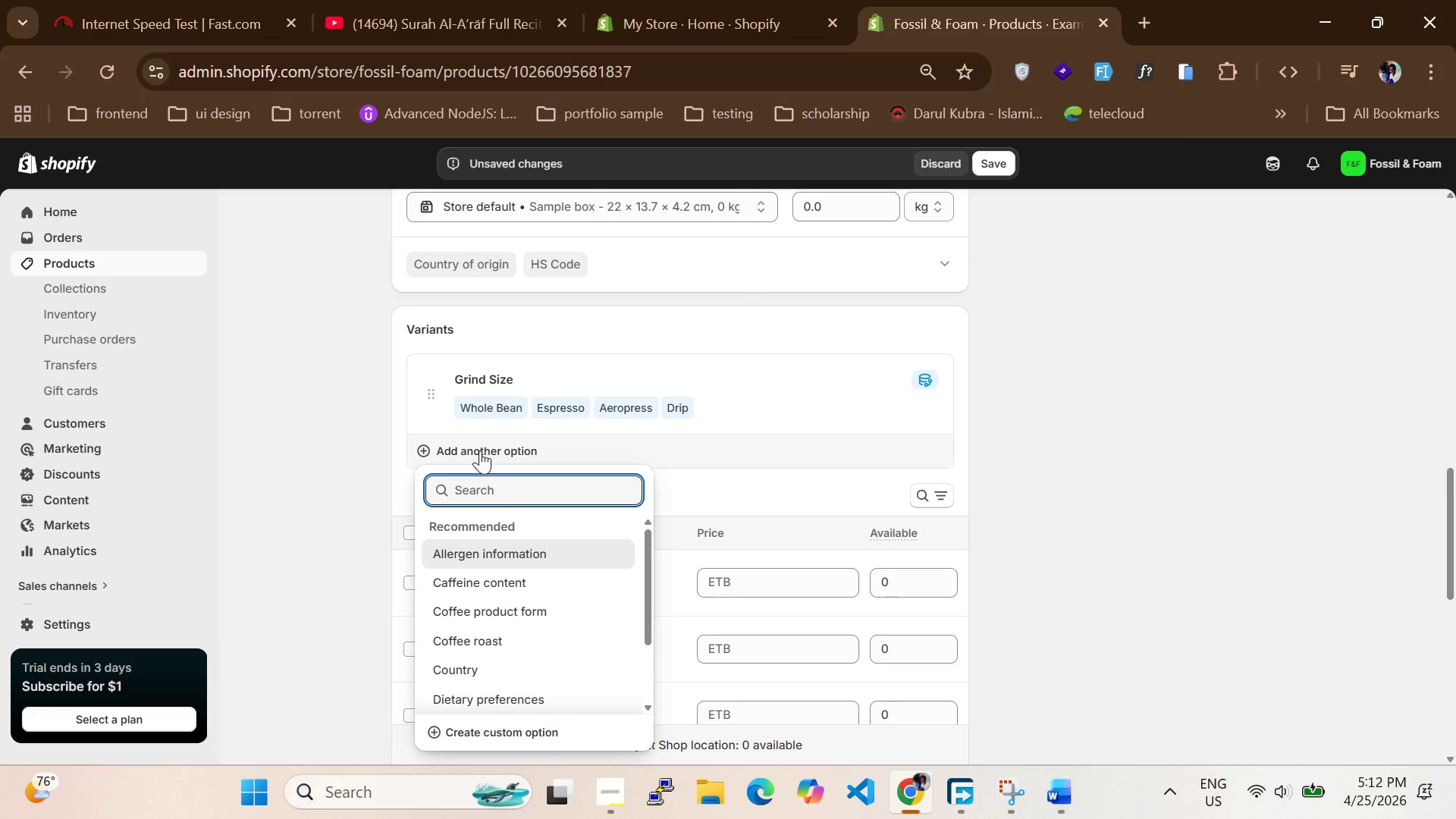 
type(bag)
key(Backspace)
key(Backspace)
key(Backspace)
type(Bag Size)
 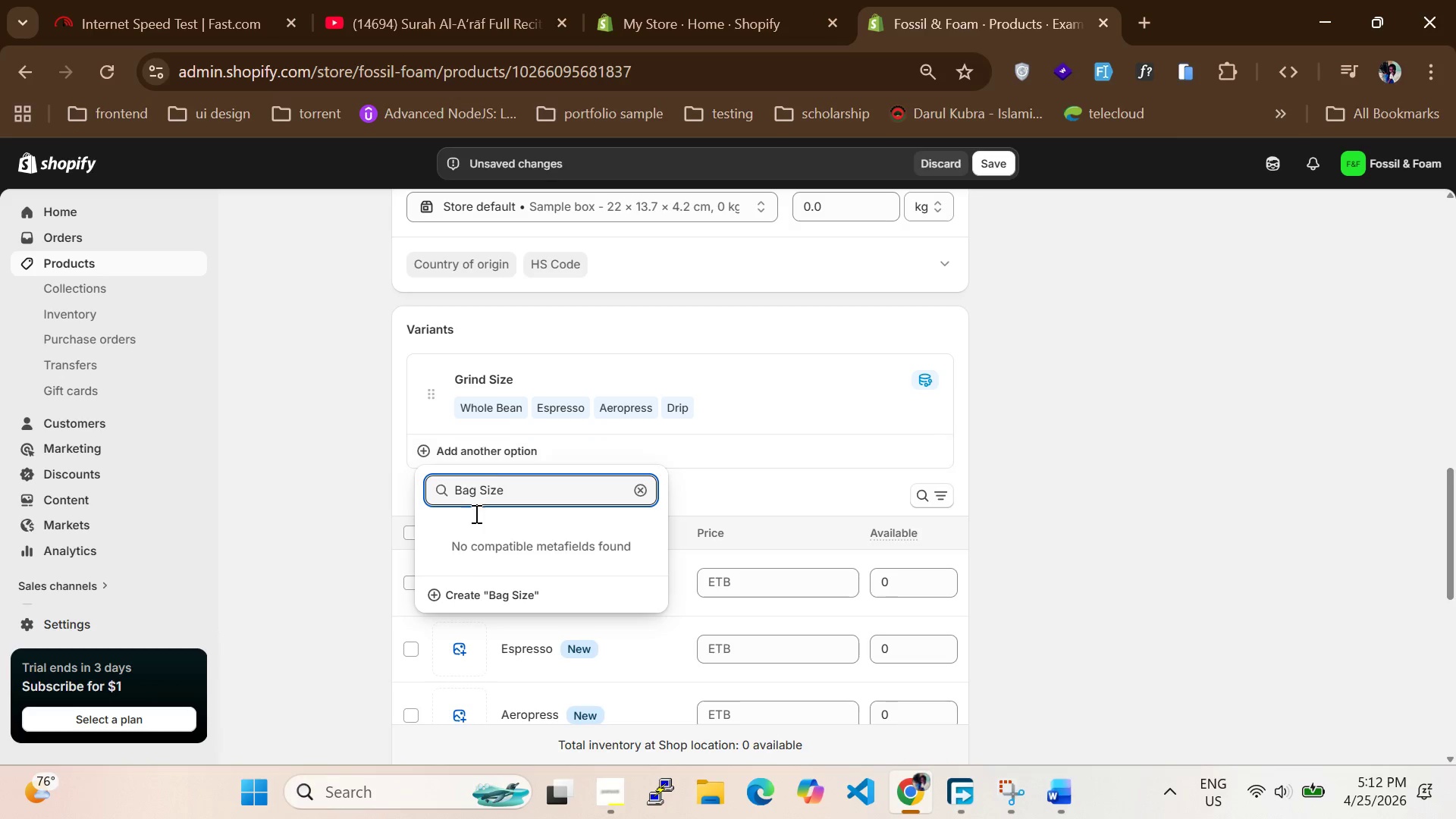 
left_click([469, 589])
 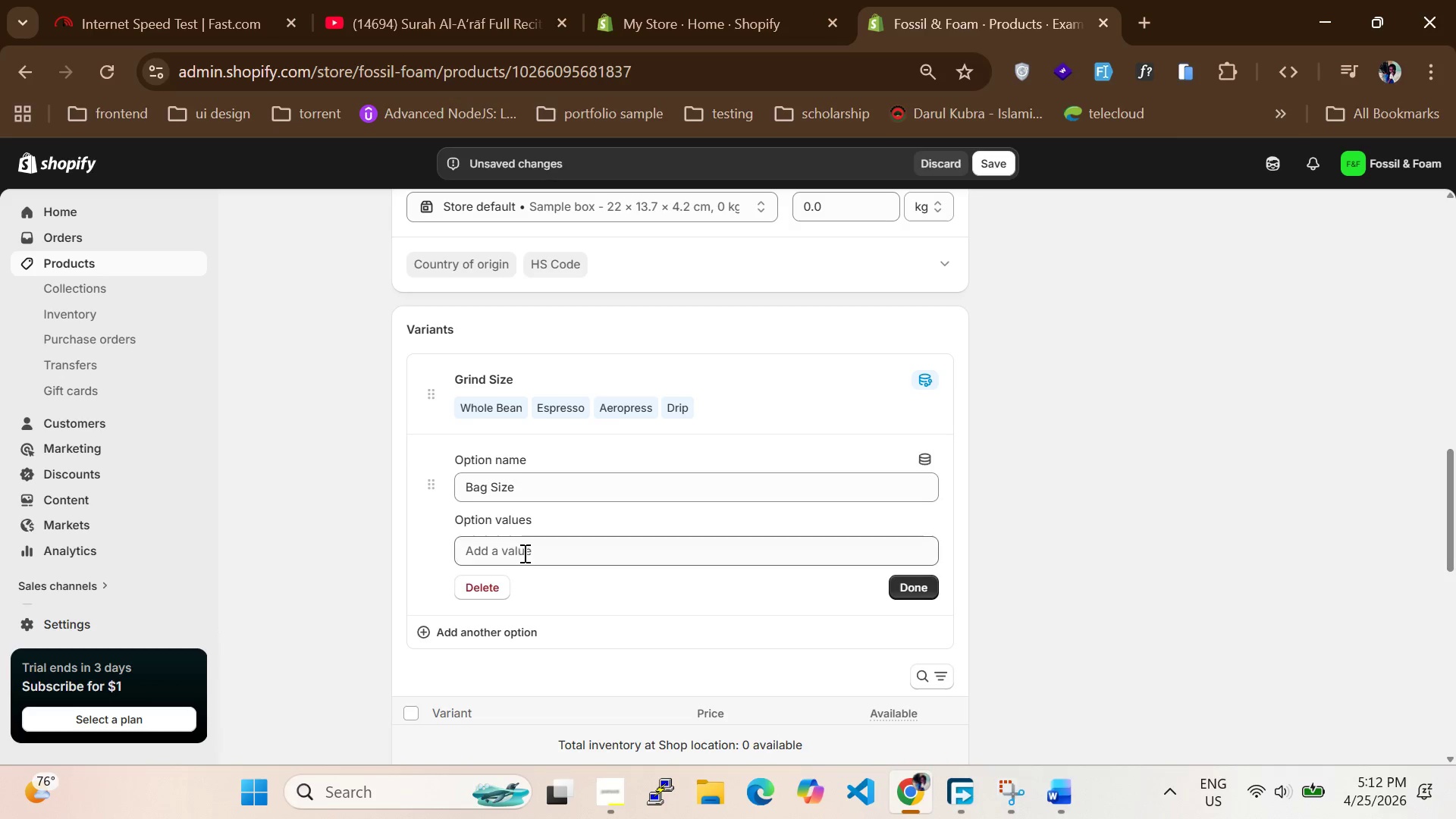 
left_click([523, 553])
 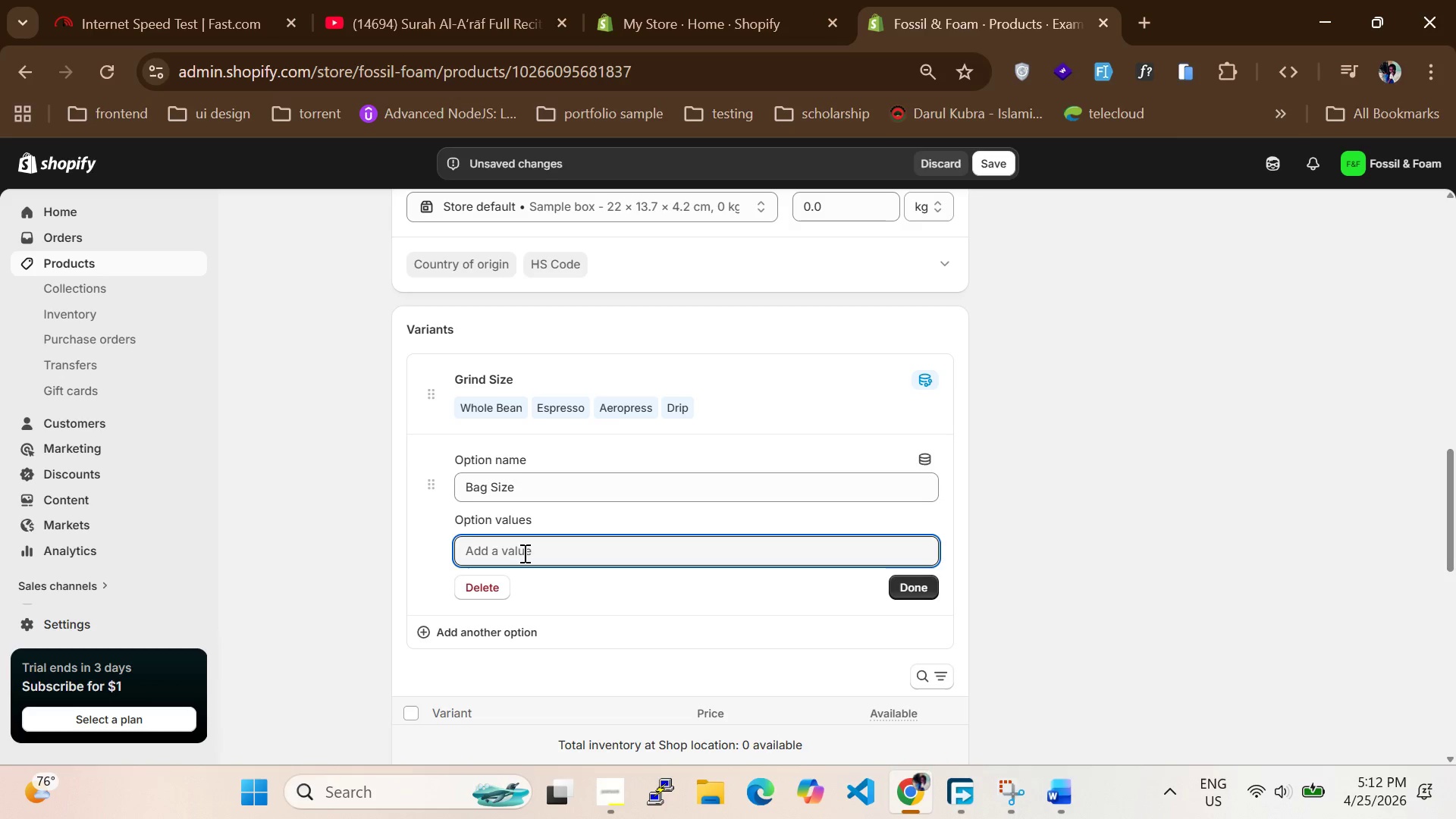 
type(250)
 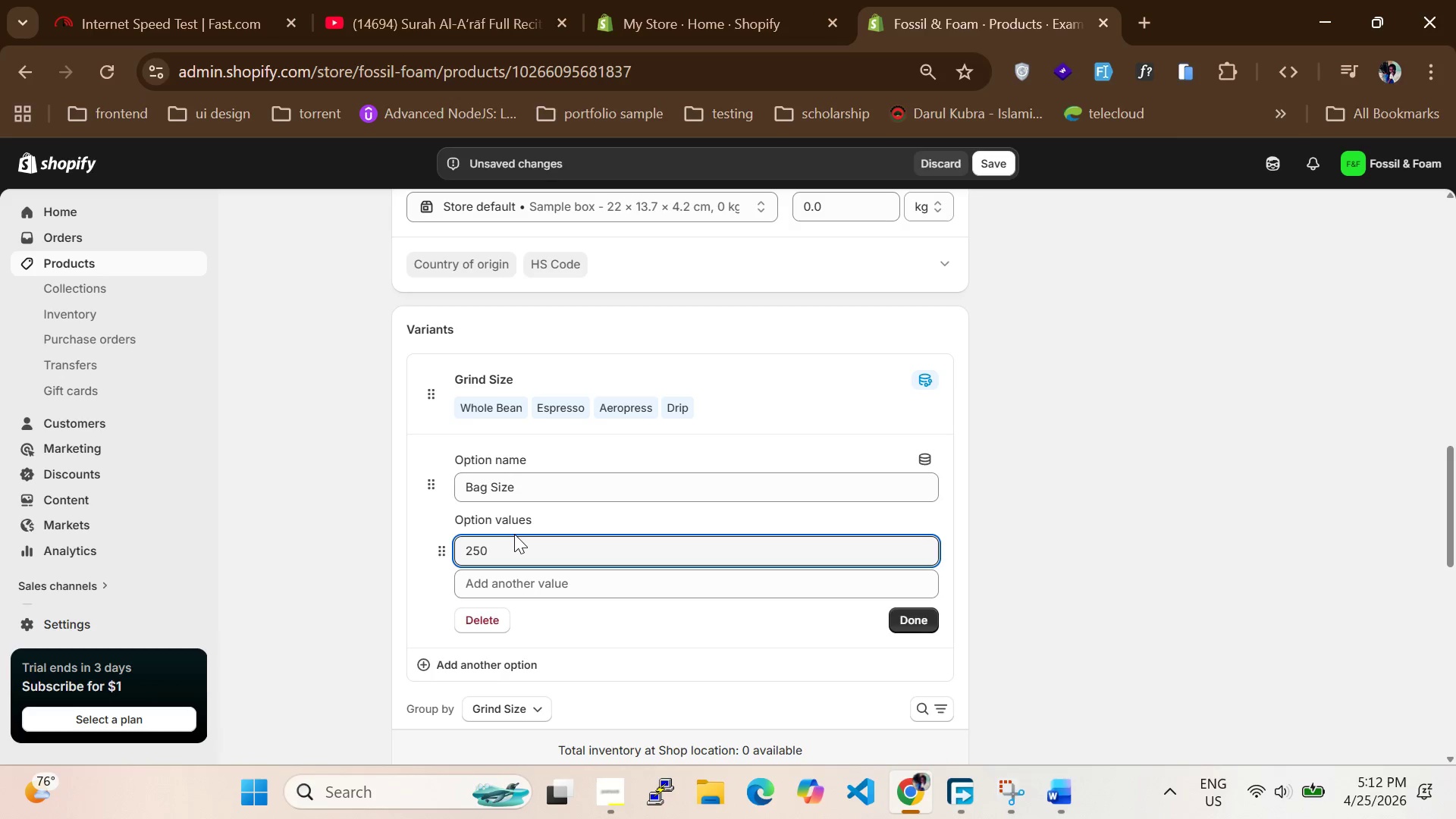 
key(G)
 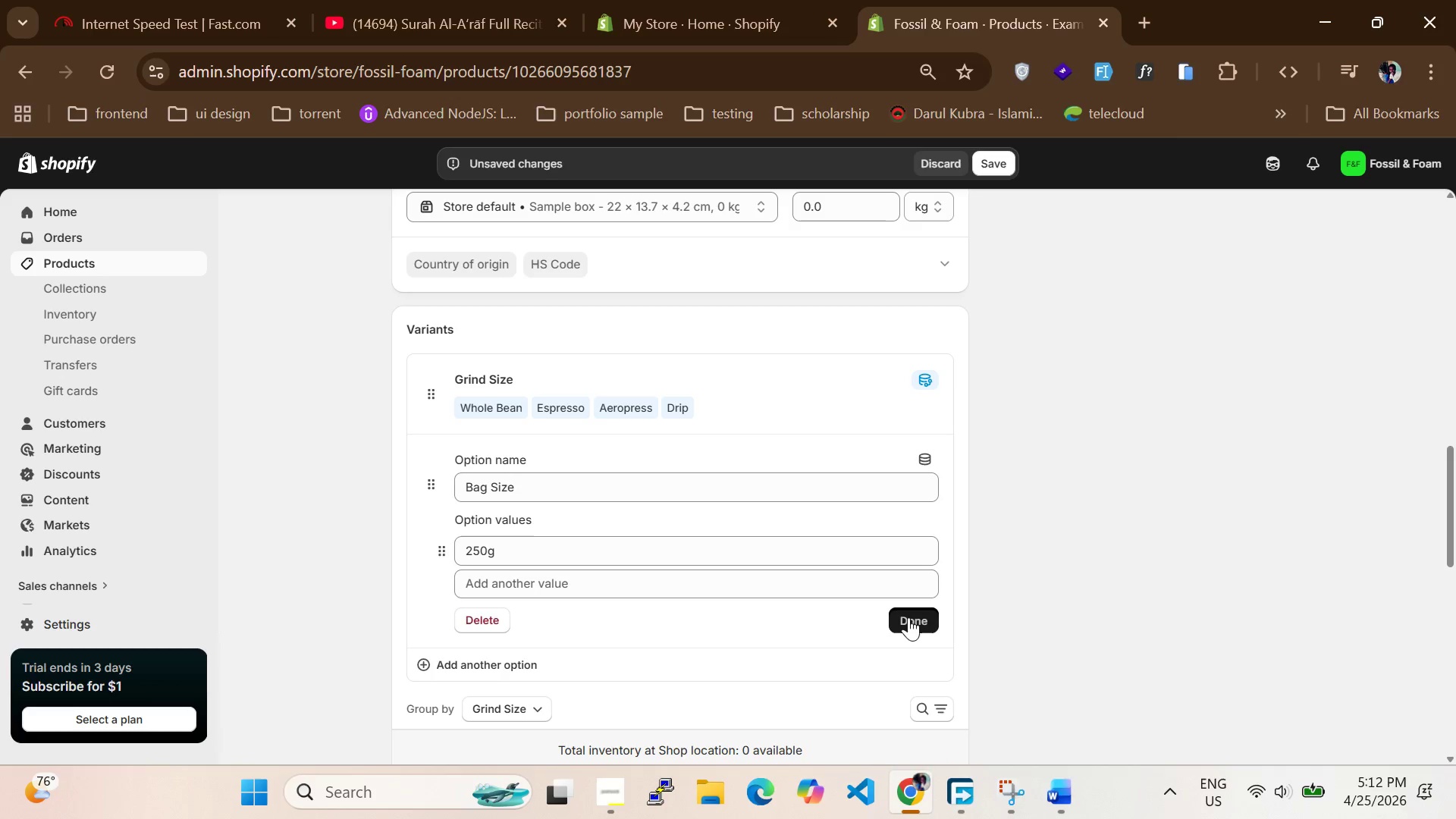 
left_click([908, 617])
 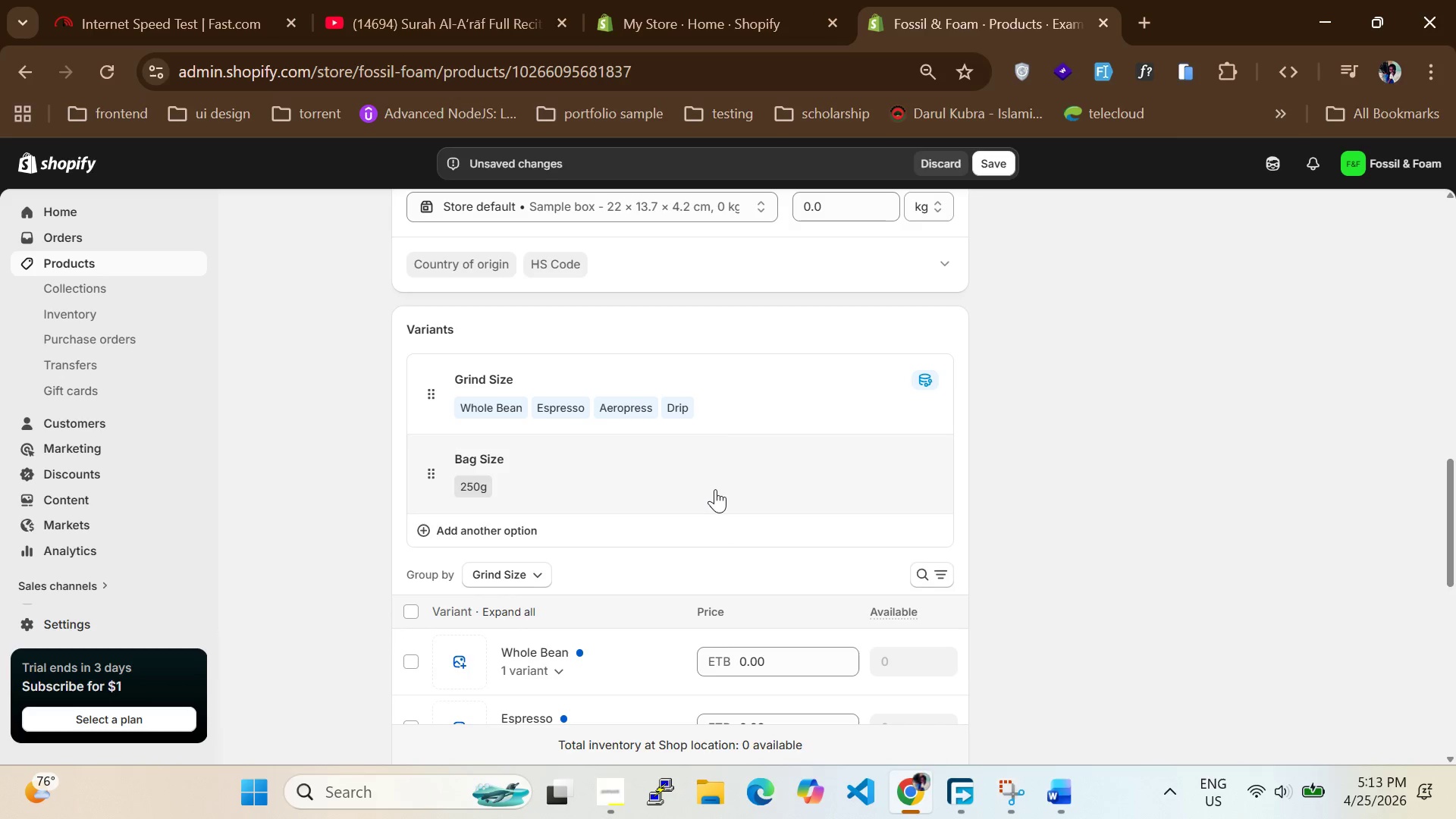 
scroll: coordinate [767, 484], scroll_direction: down, amount: 3.0
 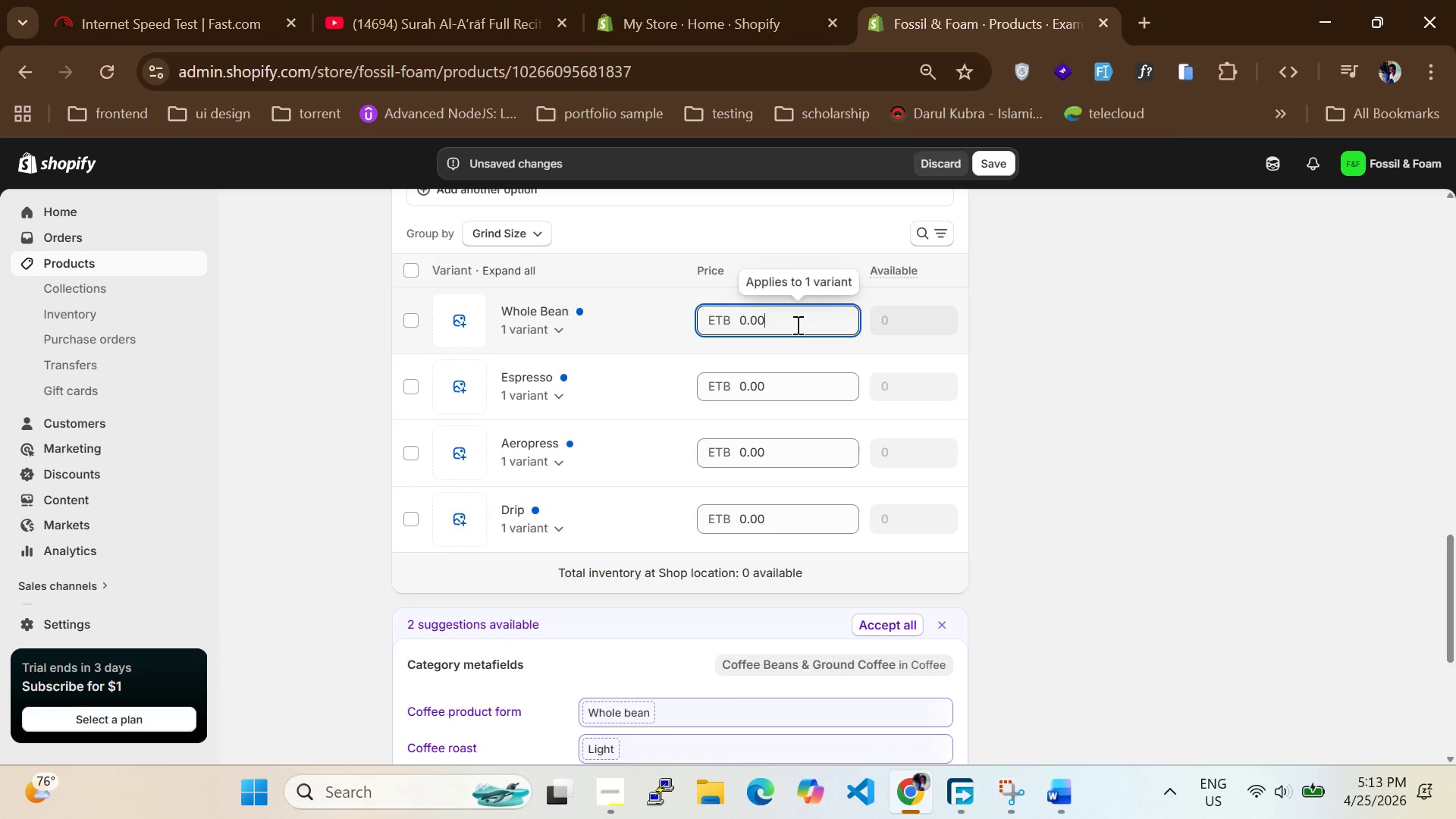 
key(Control+A)
 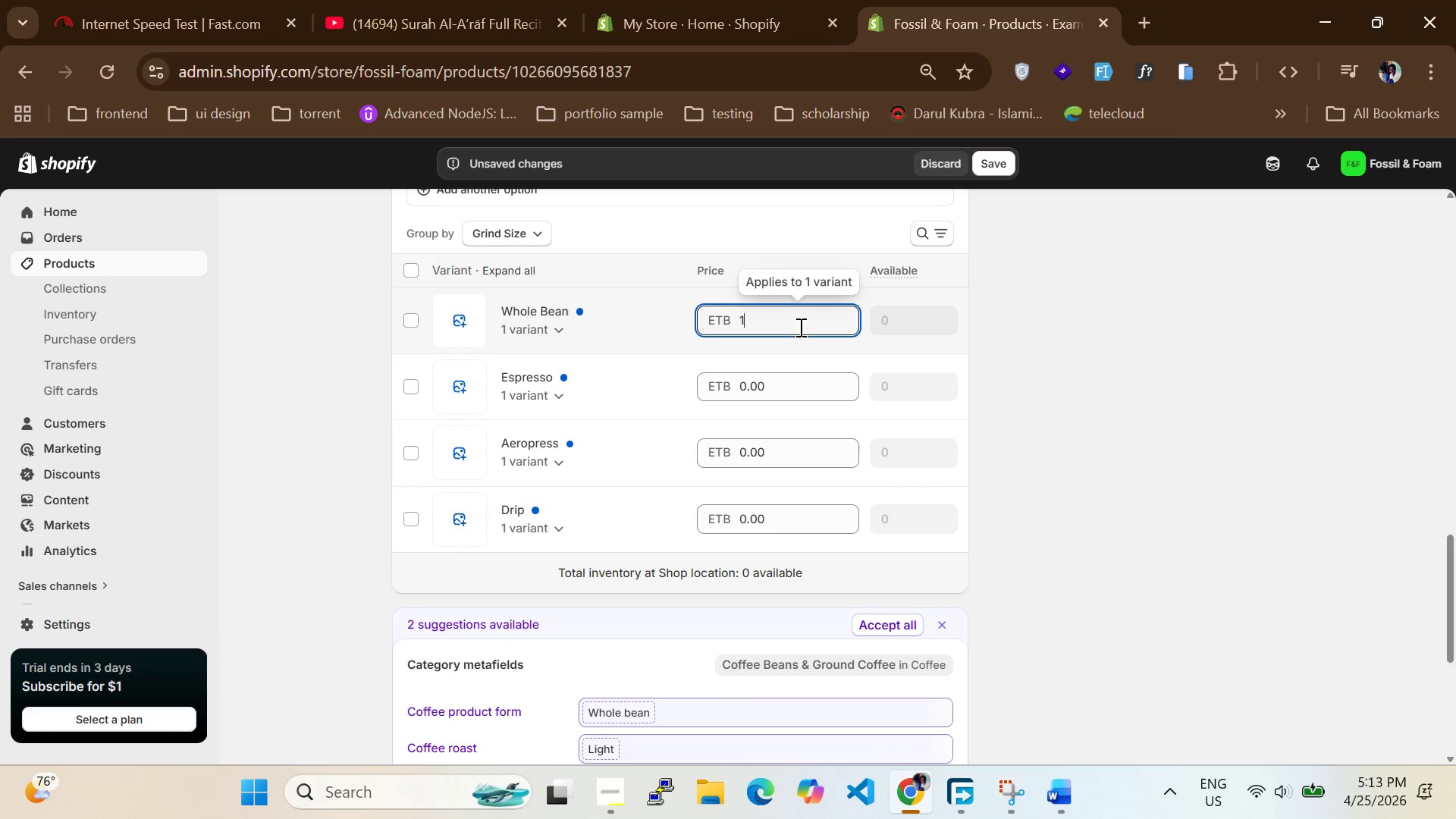 
type(18)
 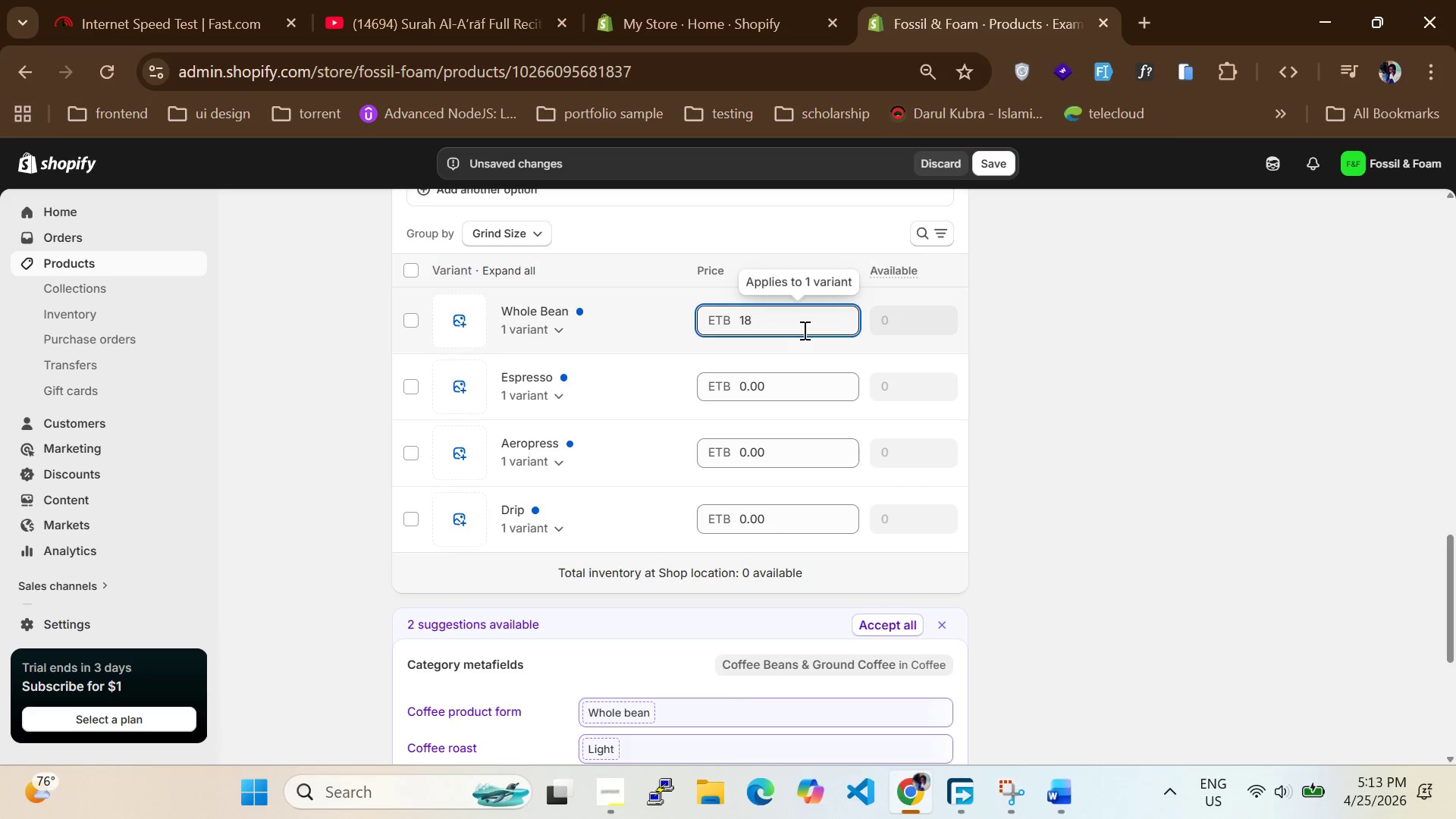 
key(Control+A)
 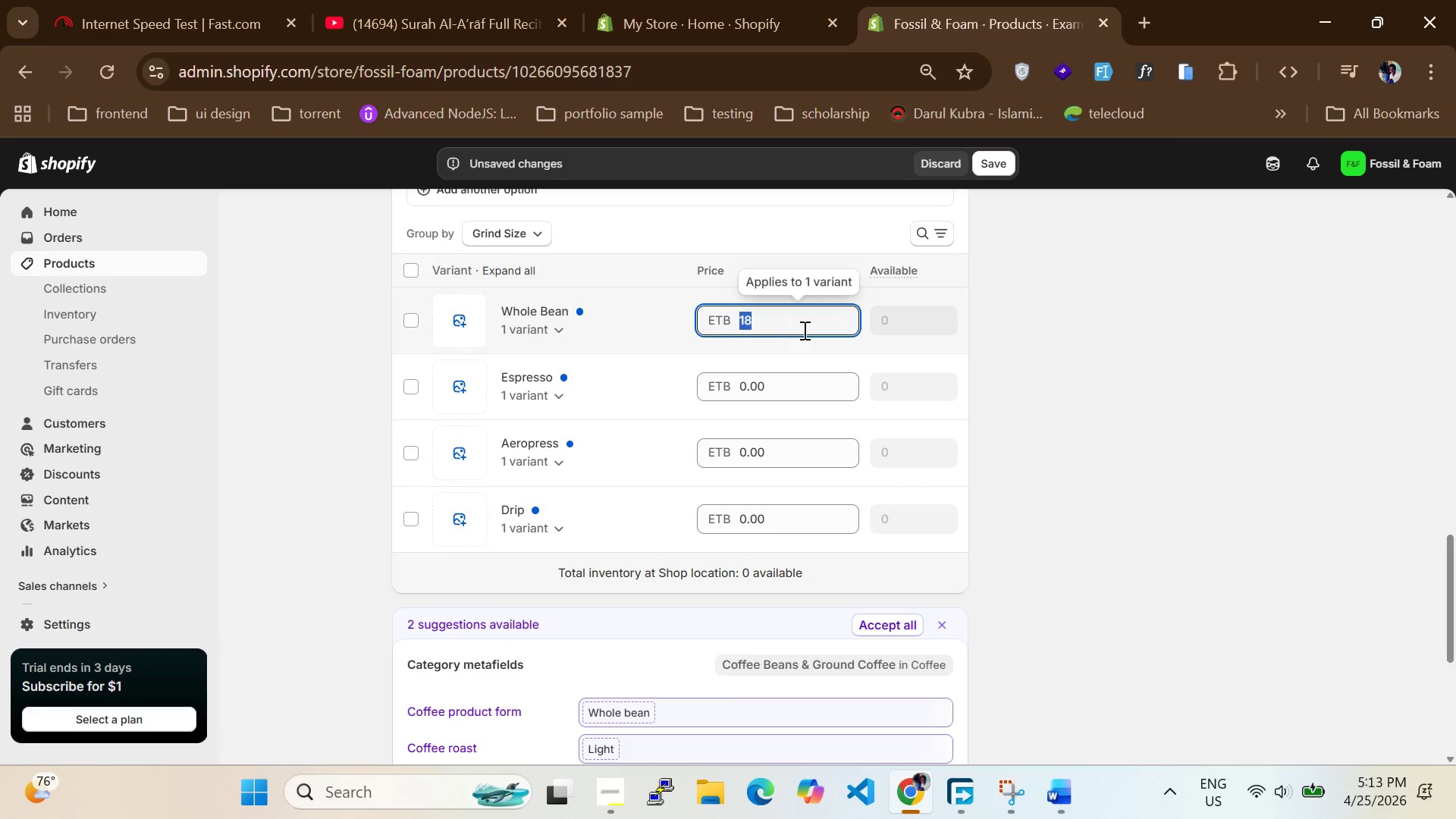 
key(Control+C)
 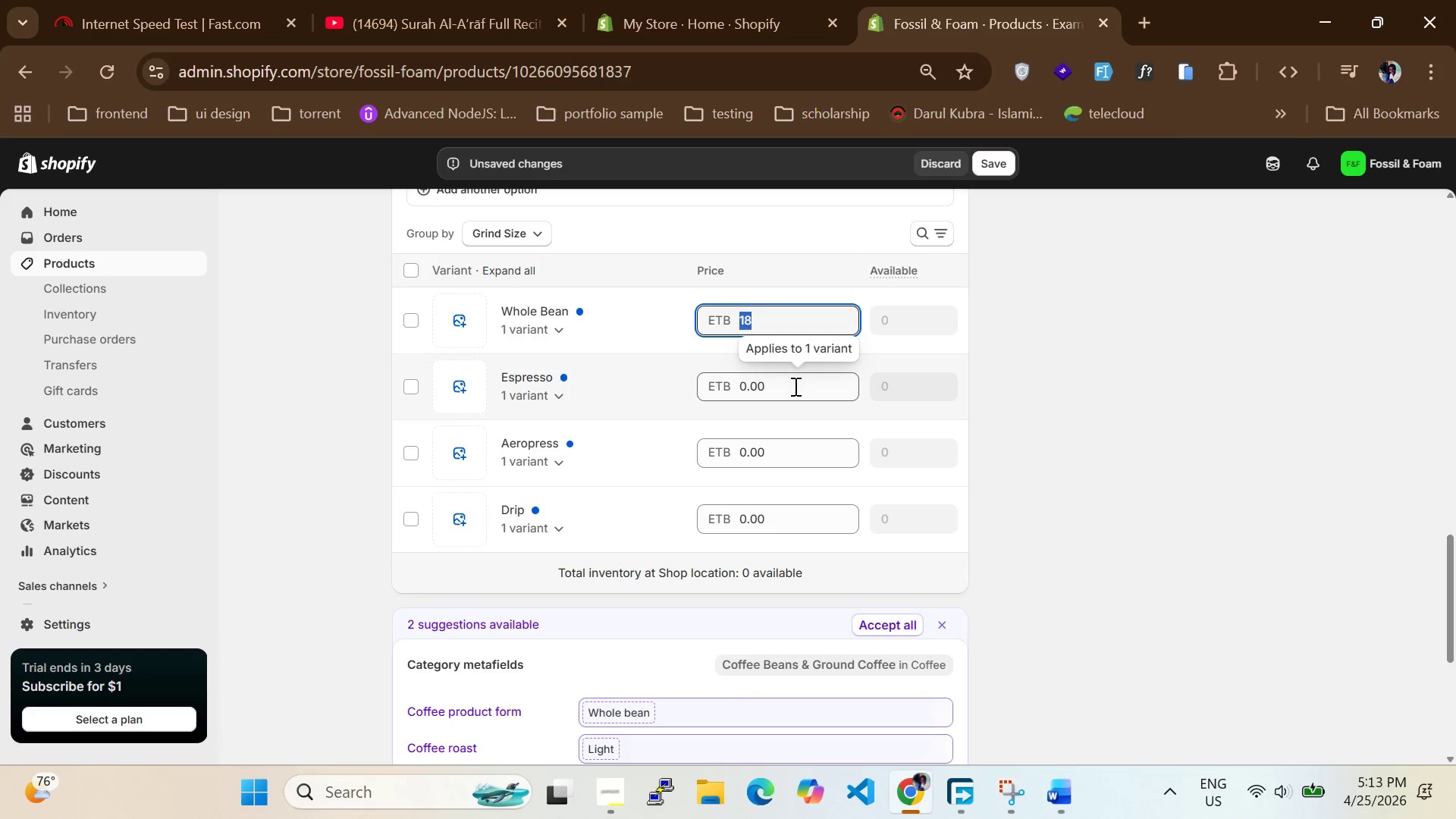 
left_click([794, 386])
 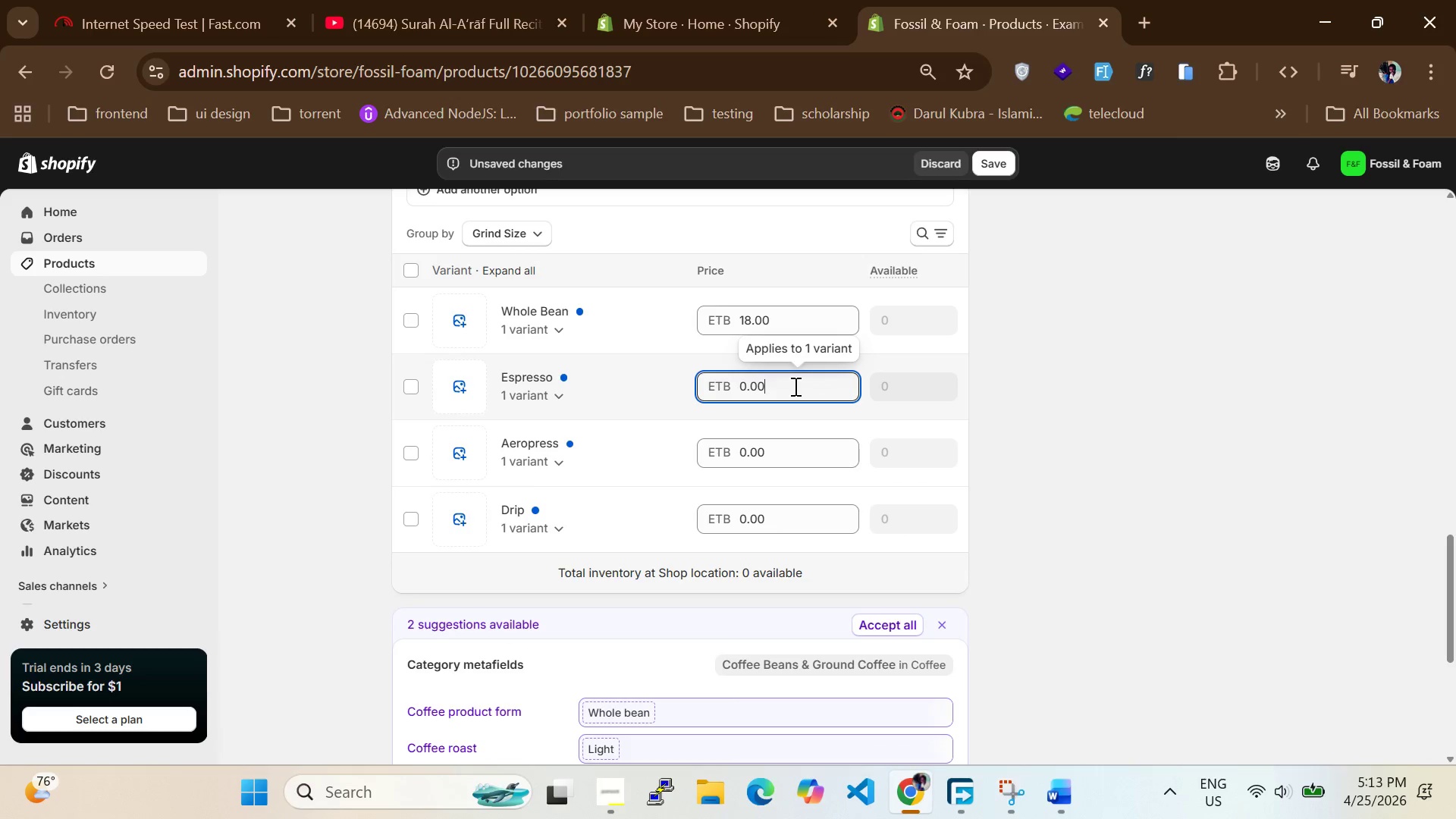 
key(Control+A)
 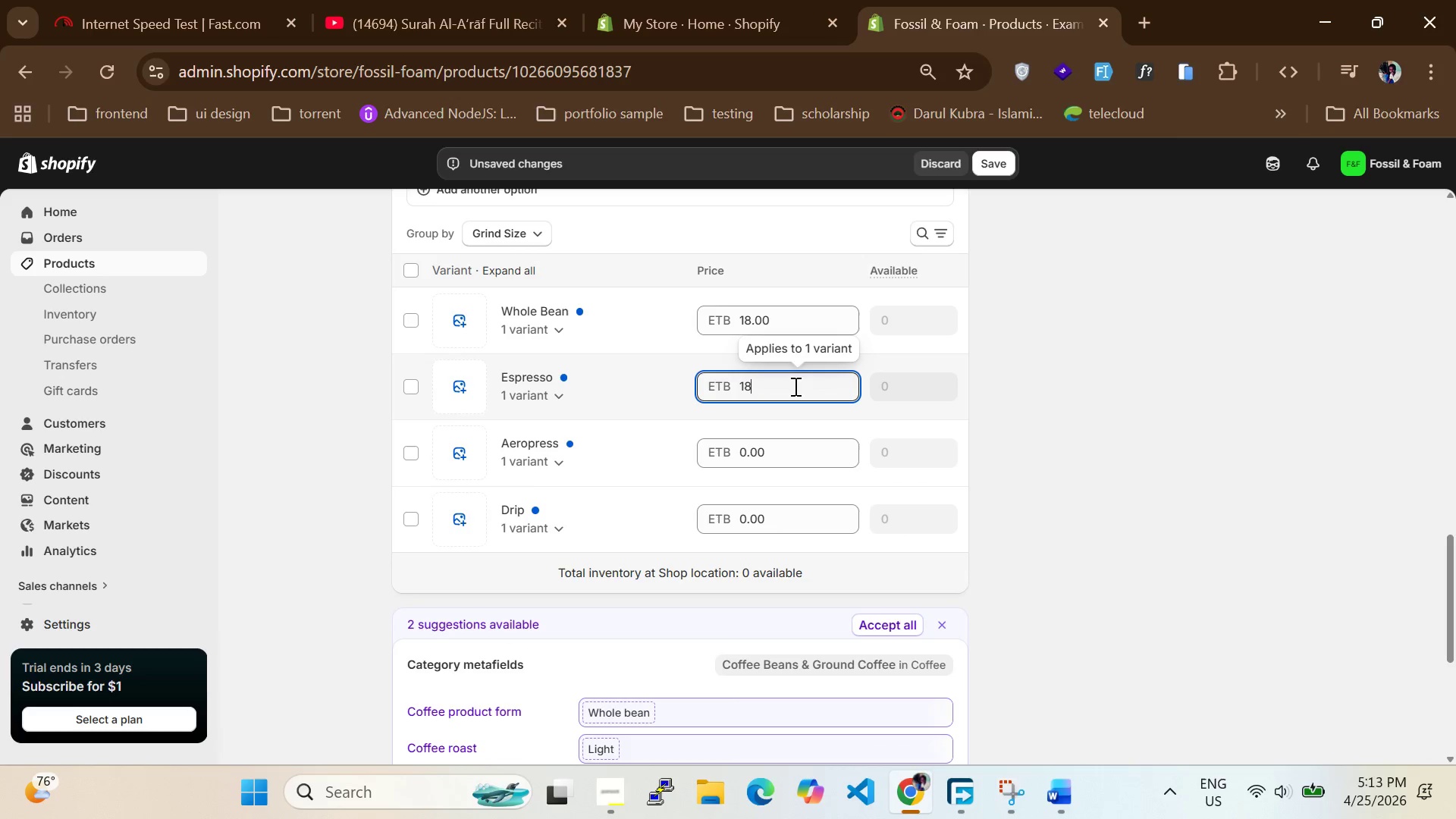 
key(Control+V)
 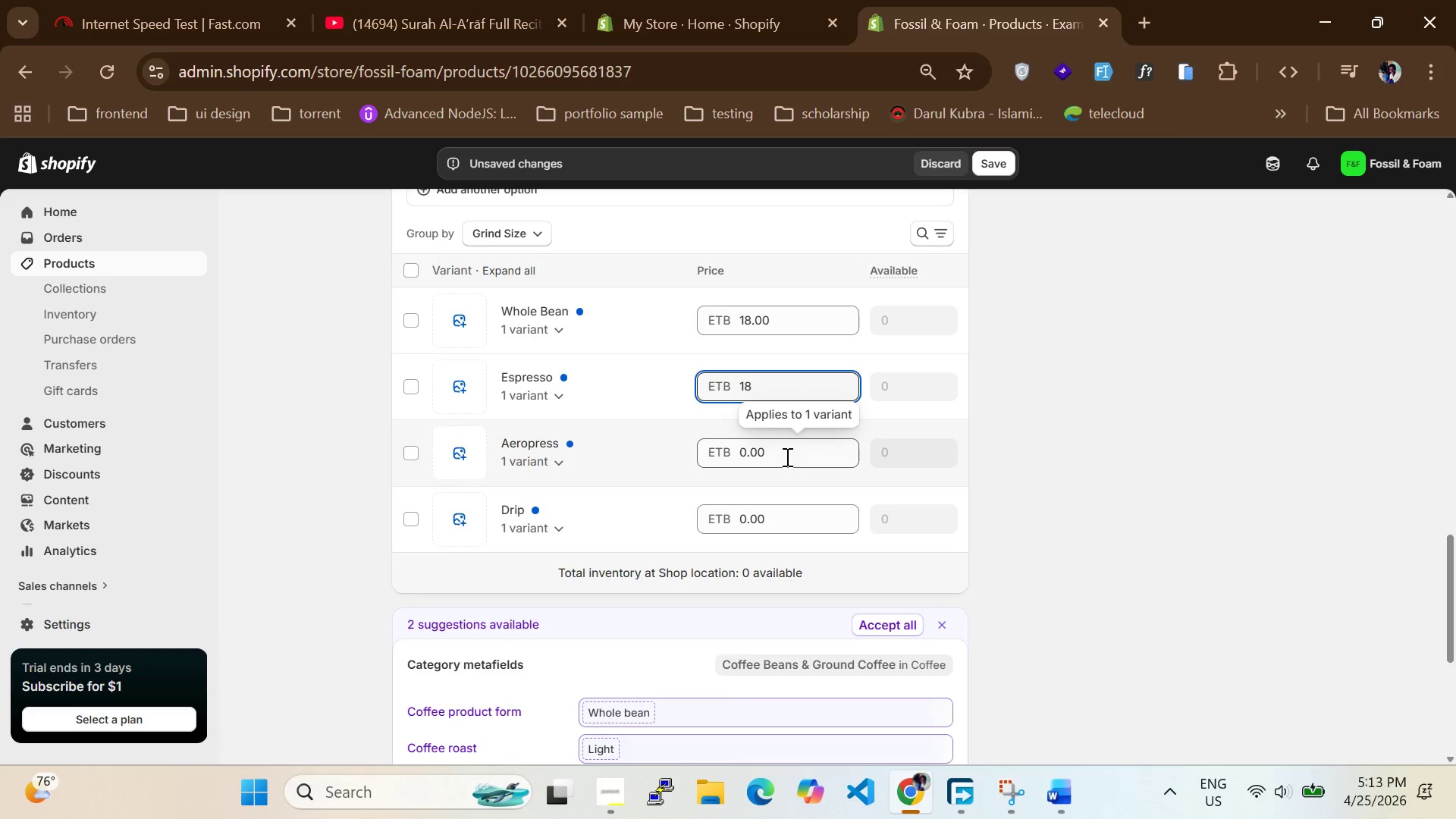 
left_click([787, 456])
 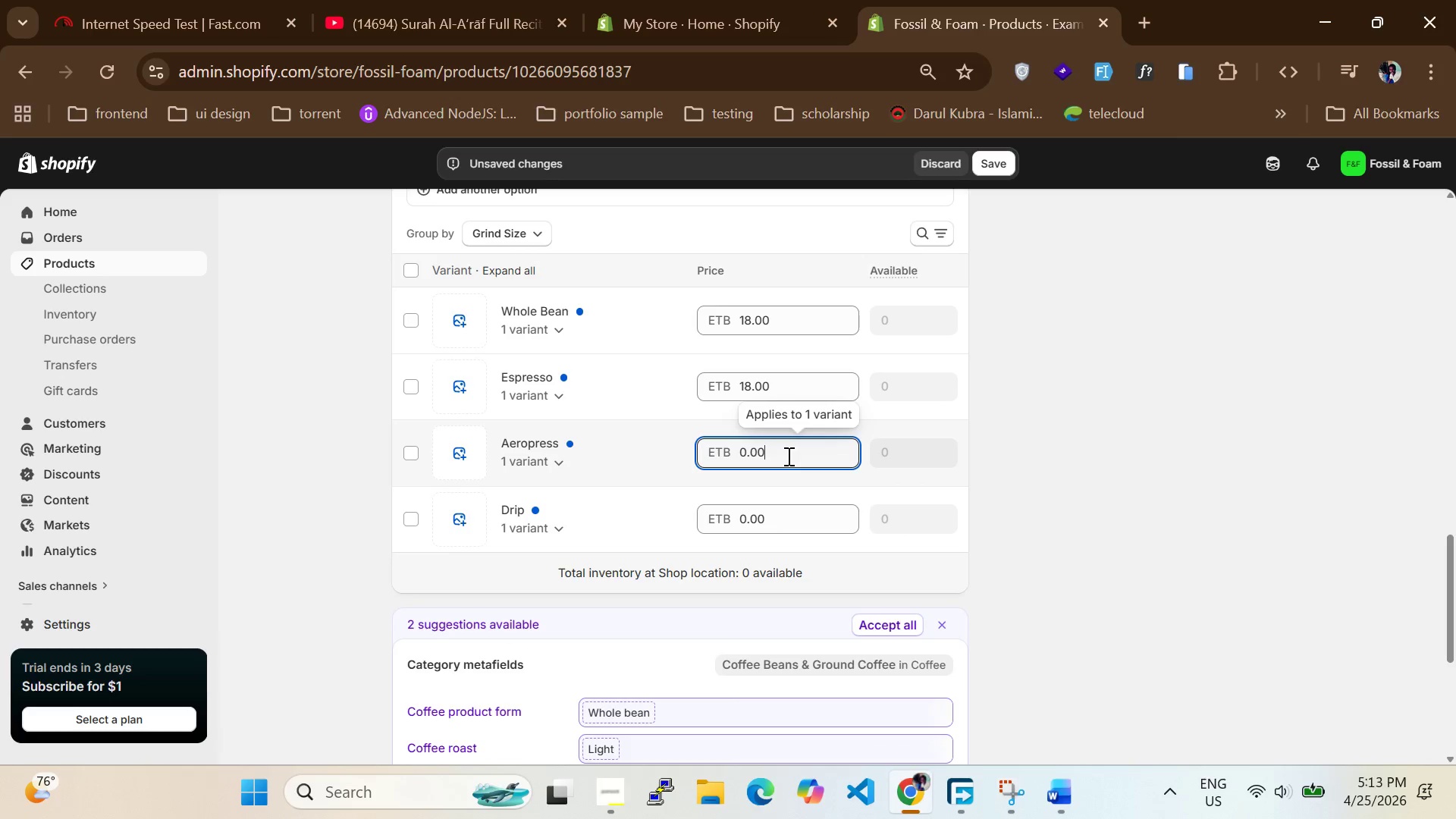 
key(Control+A)
 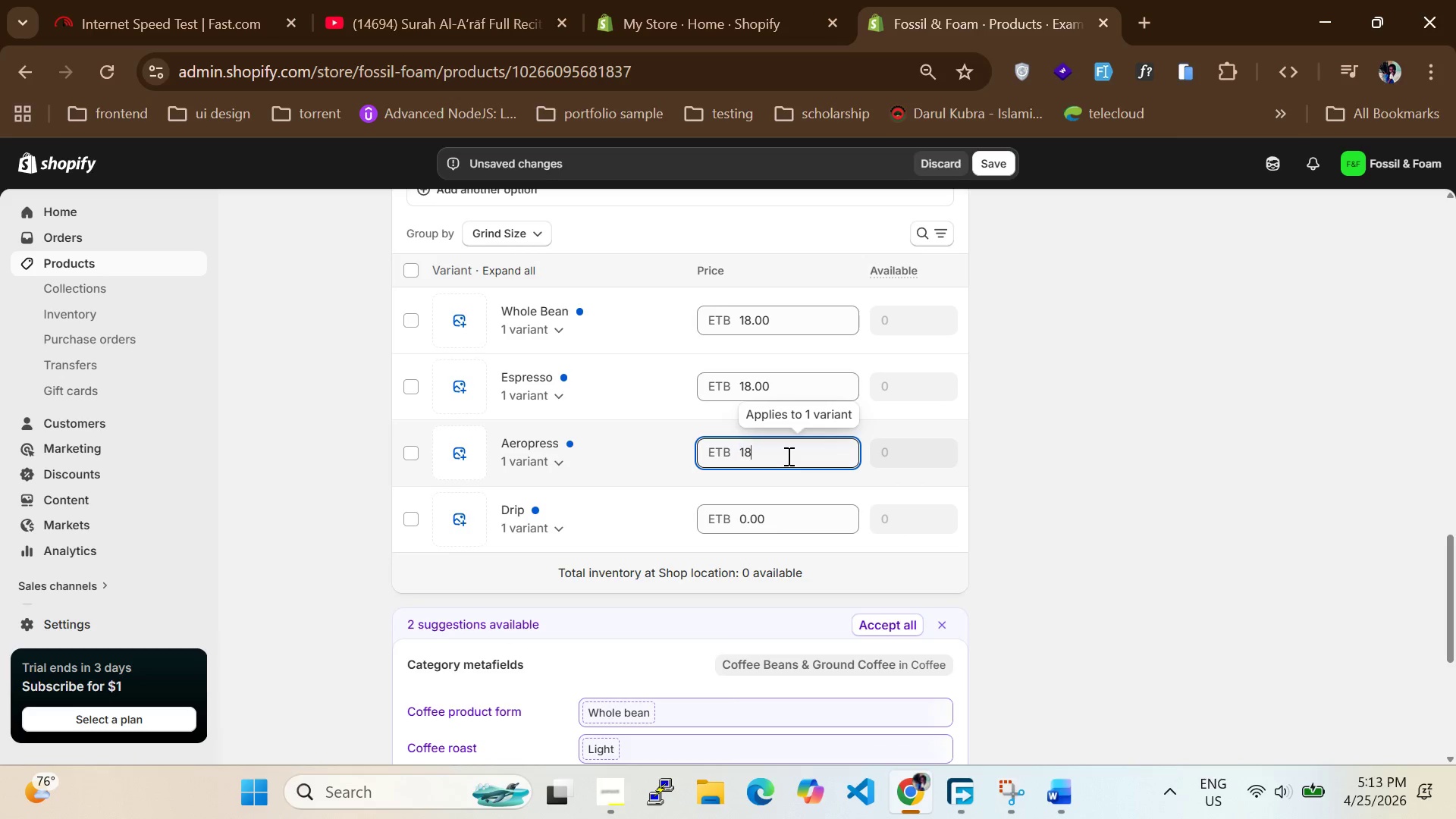 
key(Control+V)
 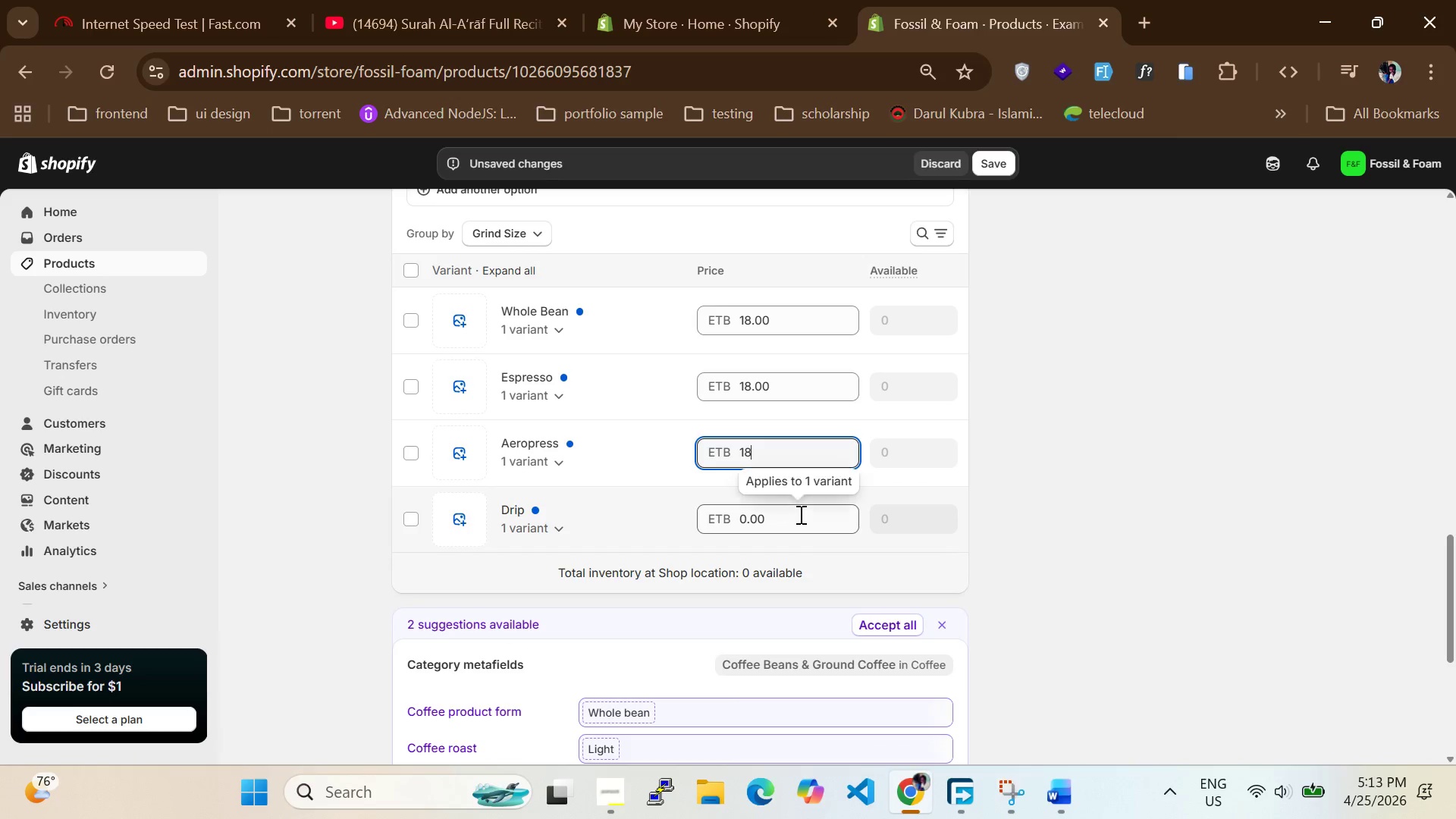 
left_click([799, 514])
 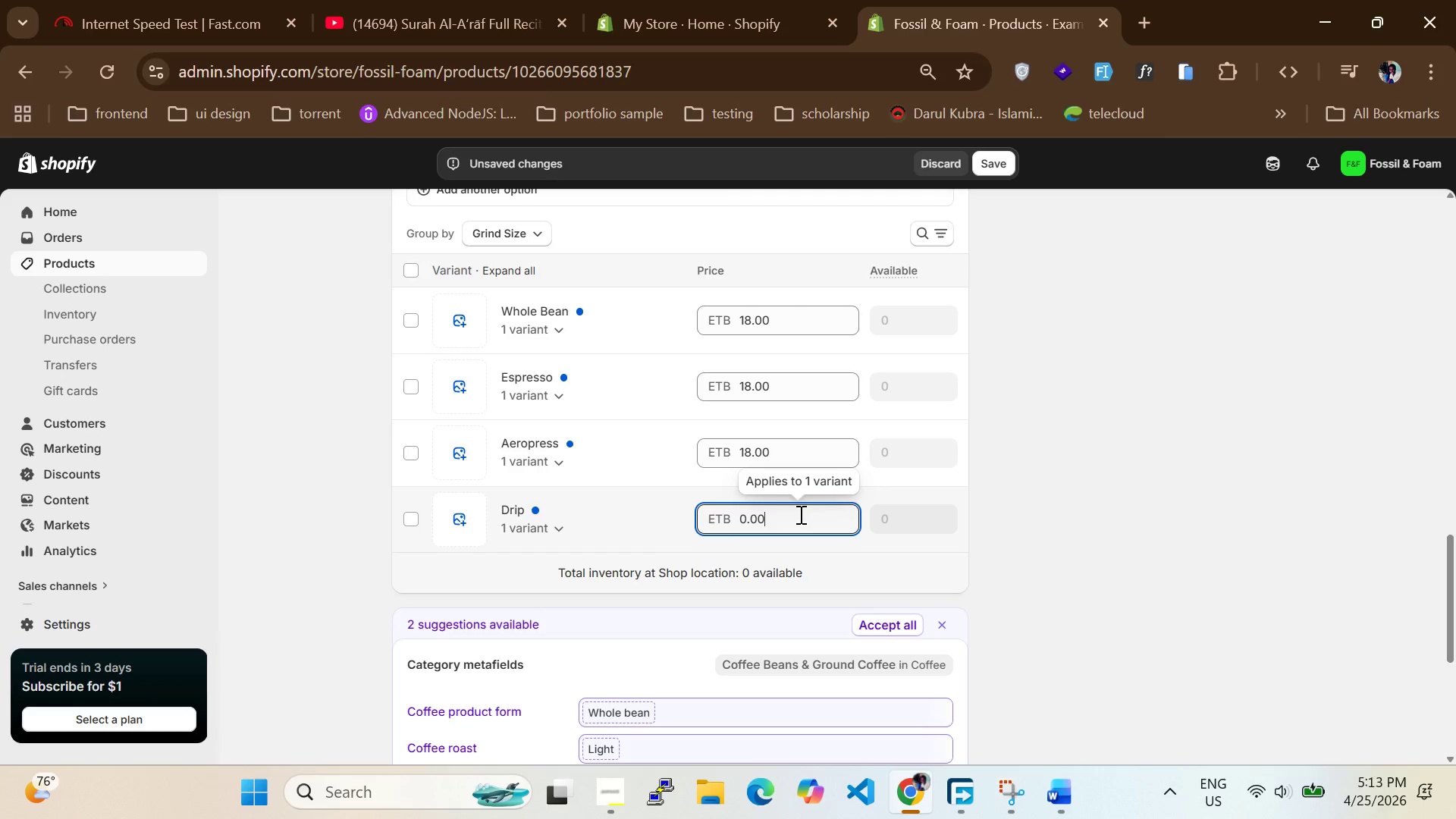 
key(Control+A)
 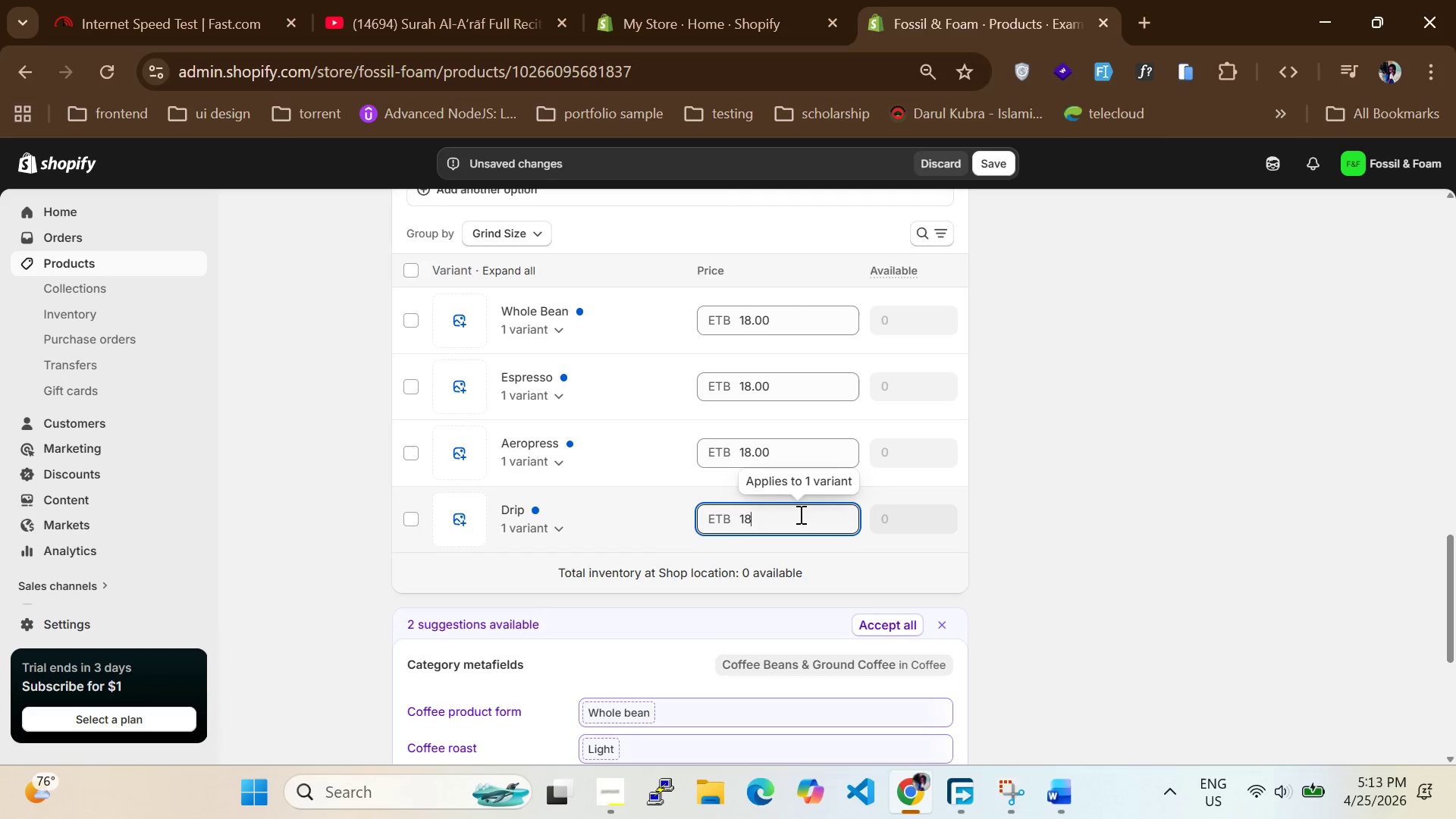 
key(Control+V)
 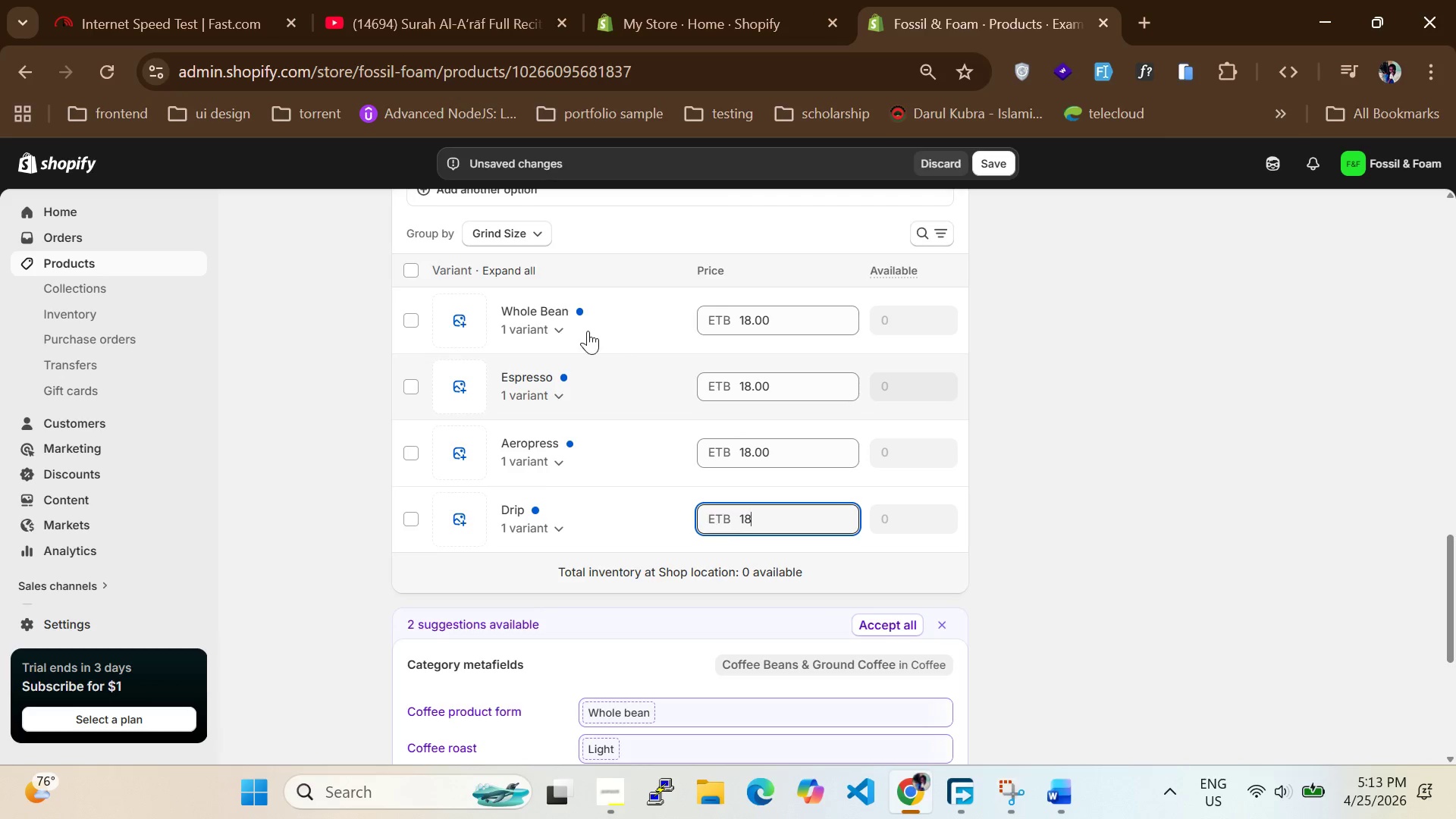 
left_click([560, 322])
 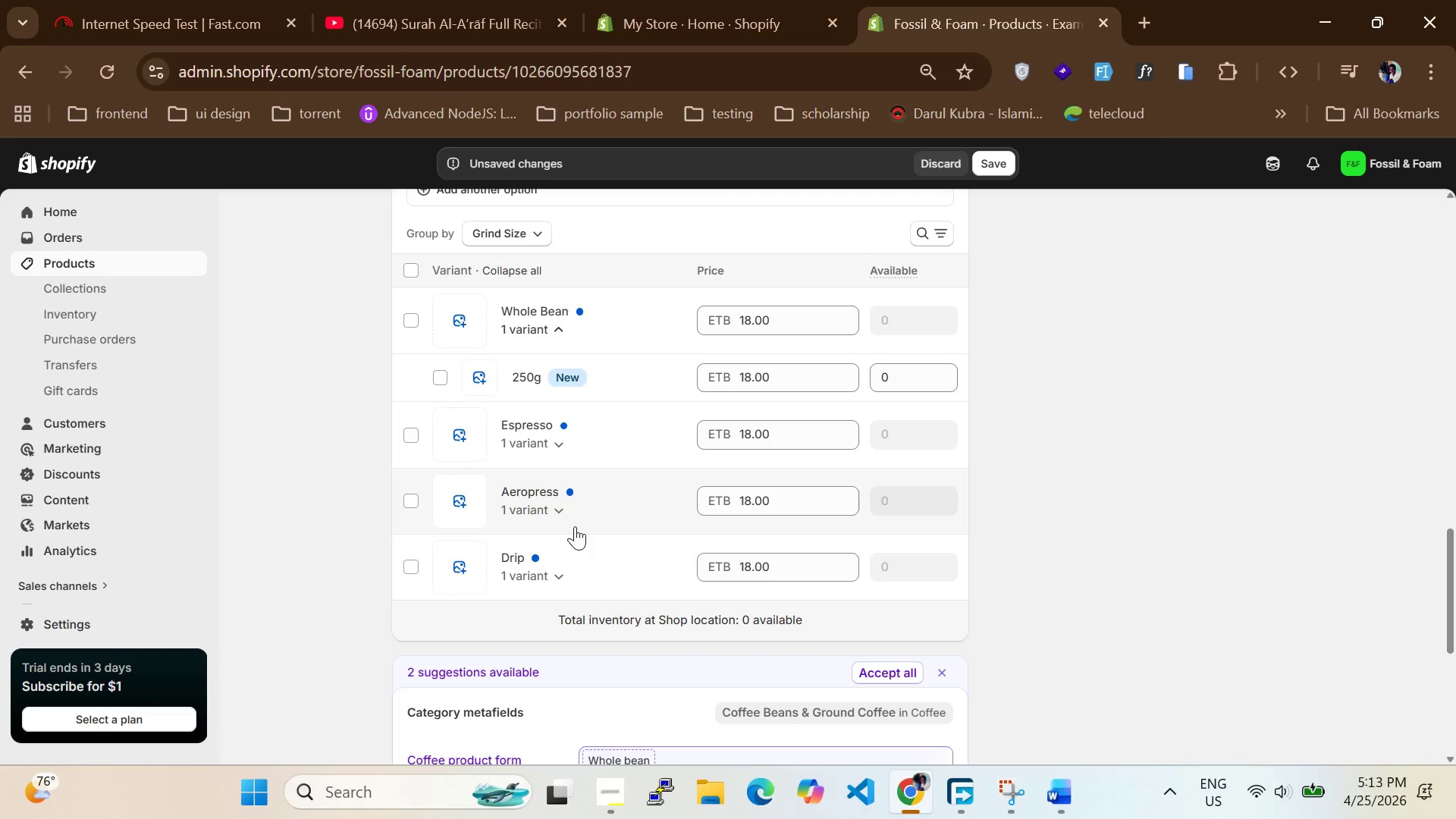 
wait(9.62)
 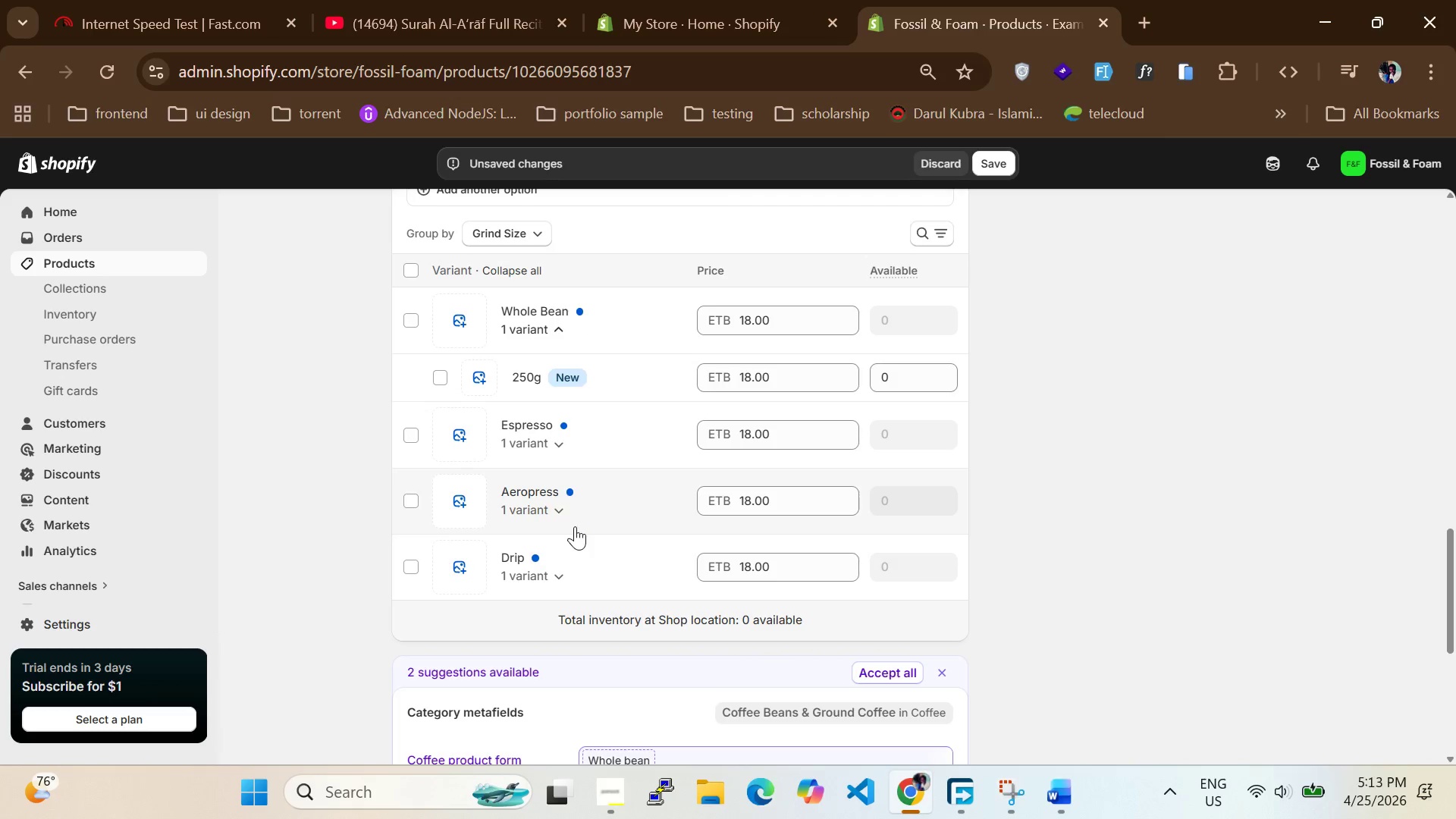 
left_click([918, 368])
 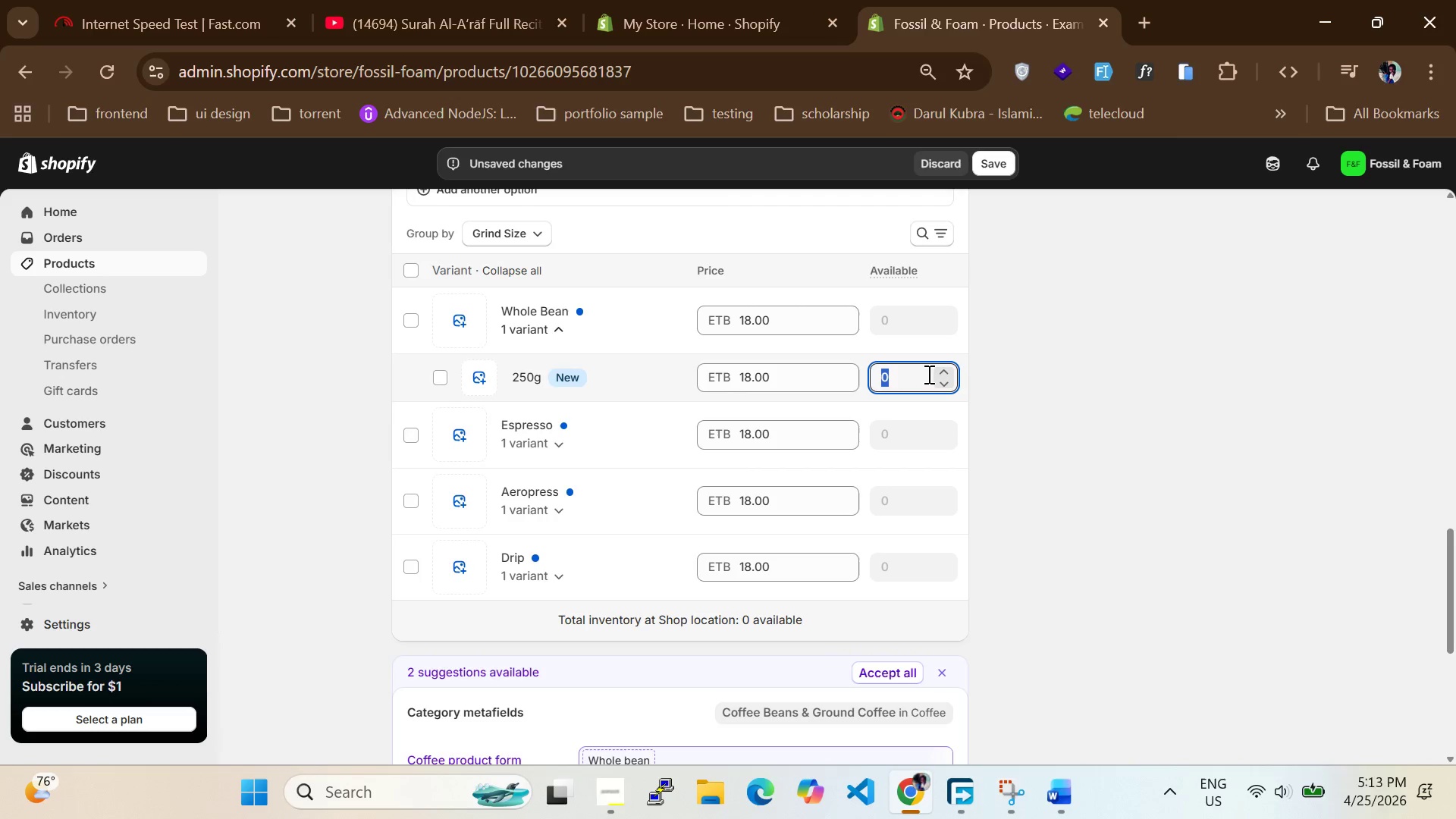 
wait(22.75)
 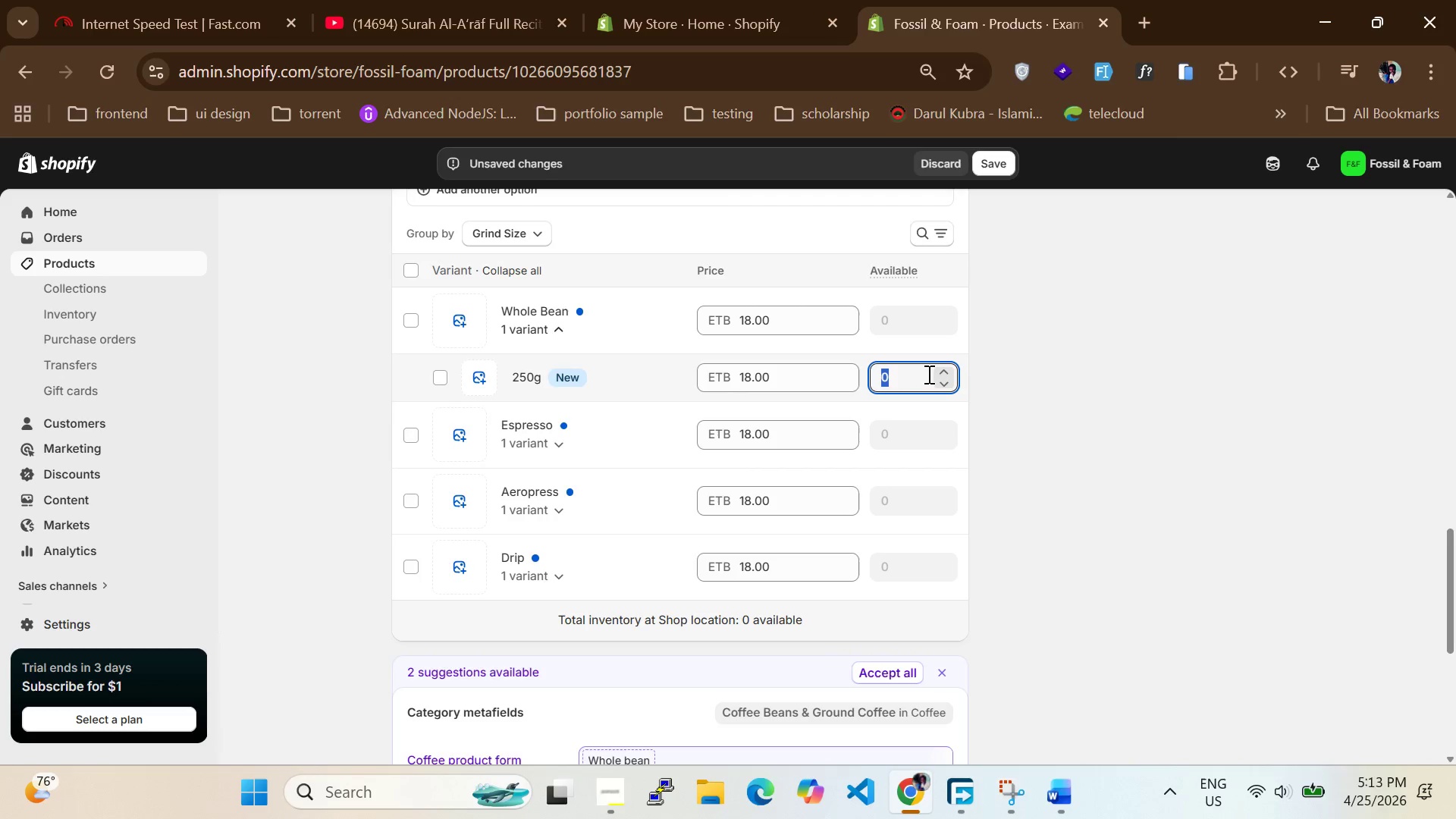 
left_click([280, 419])
 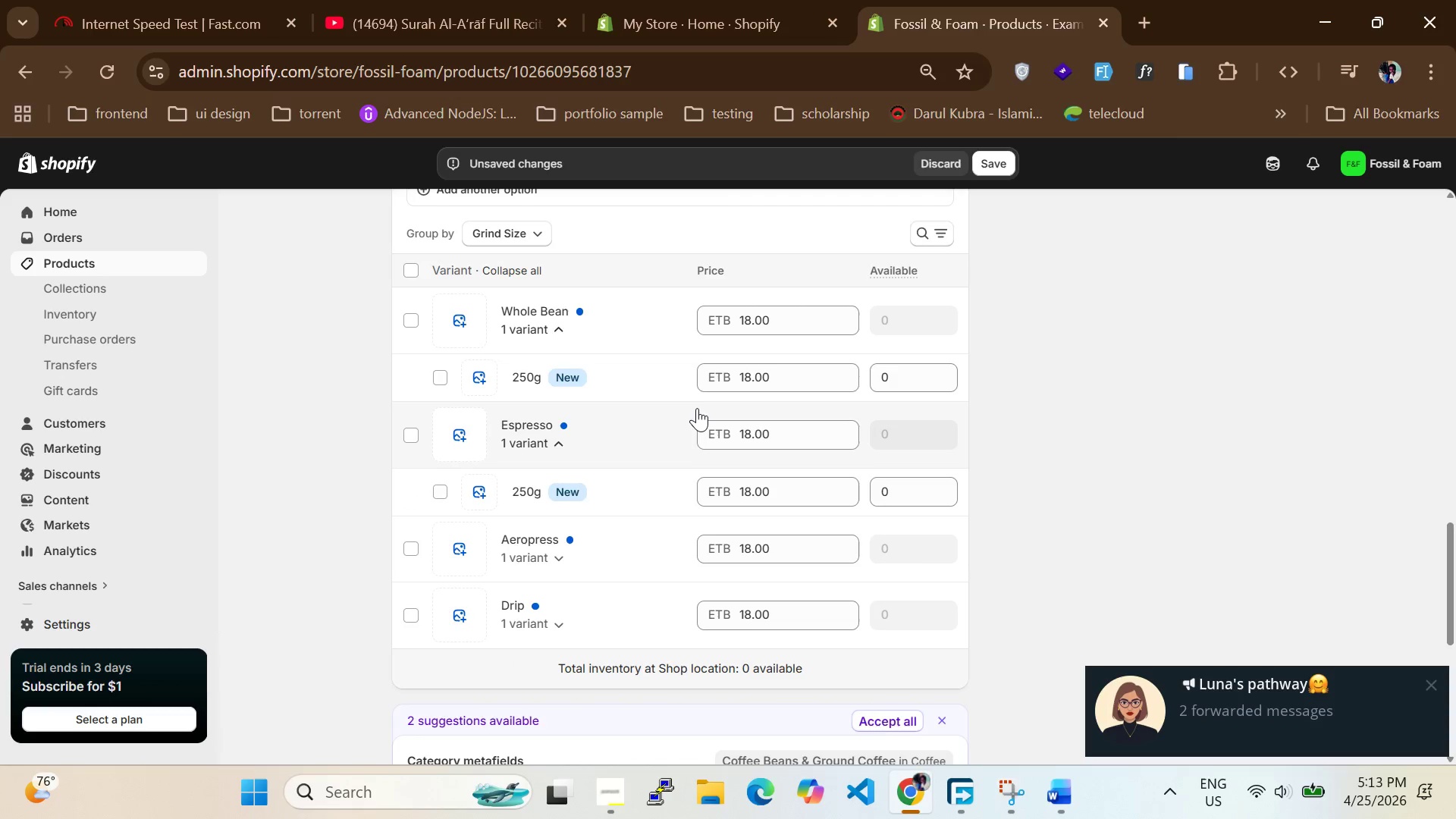 
scroll: coordinate [697, 406], scroll_direction: down, amount: 2.0
 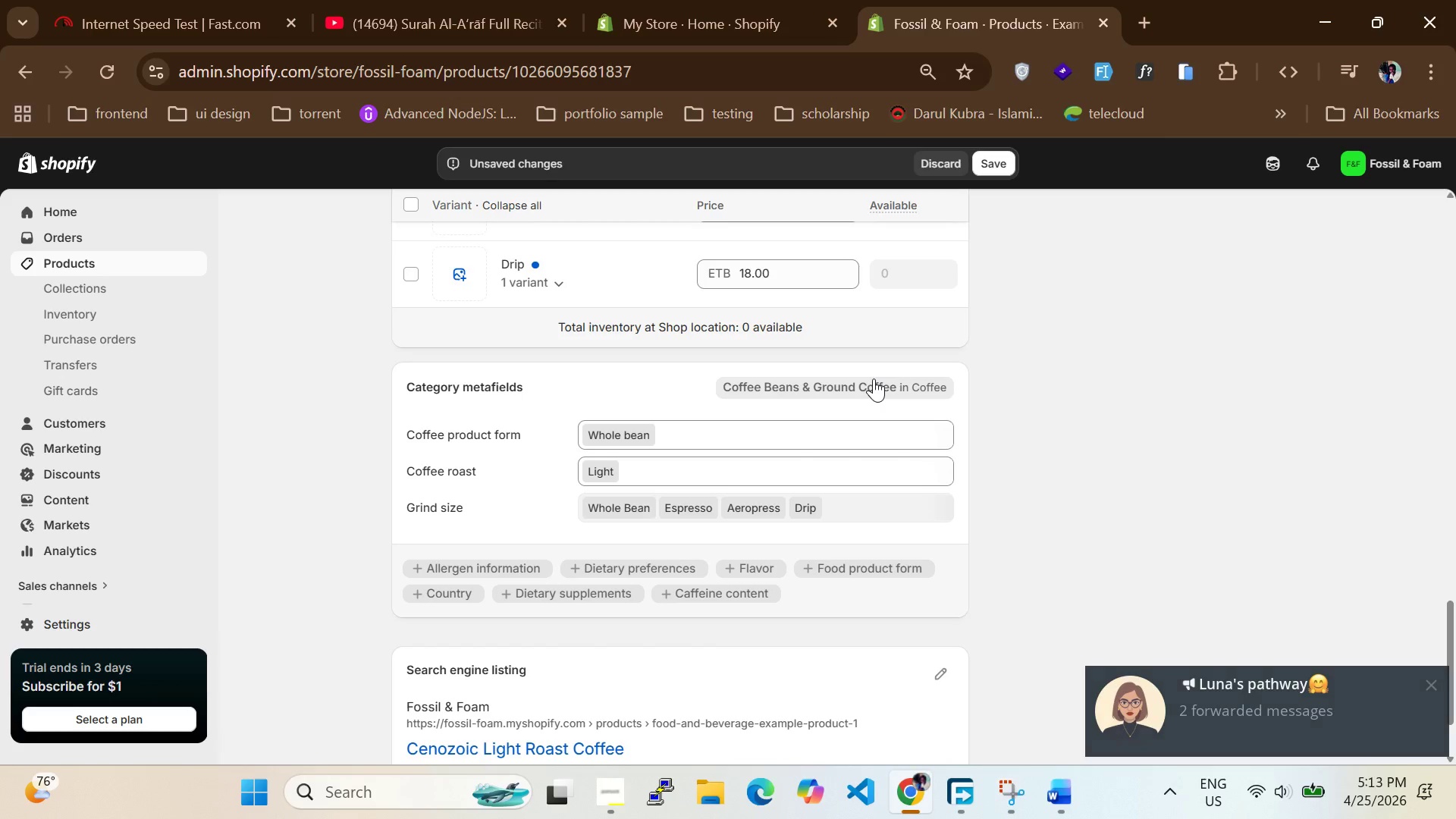 
wait(5.22)
 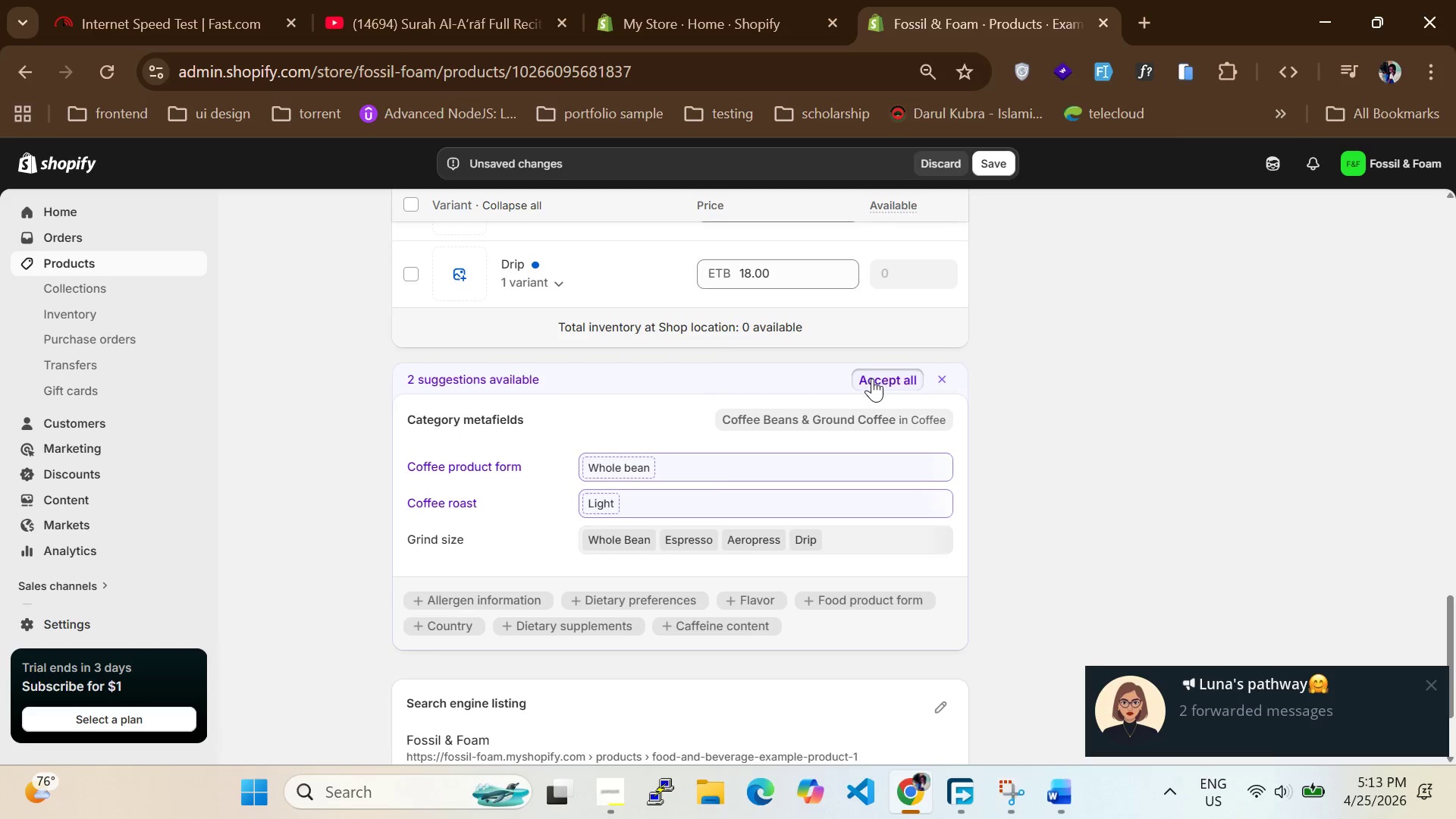 
scroll: coordinate [869, 387], scroll_direction: down, amount: 3.0
 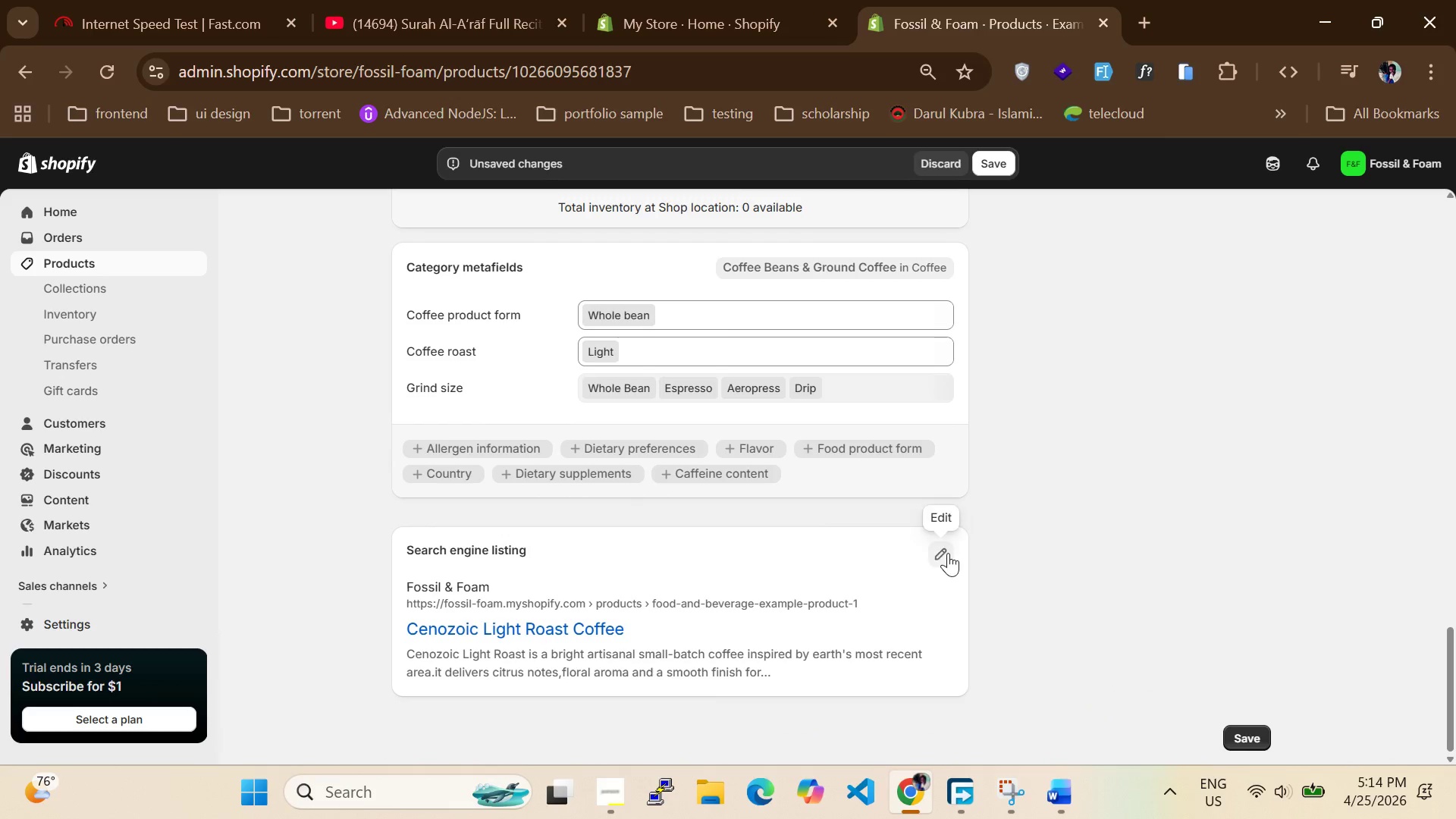 
left_click([948, 553])
 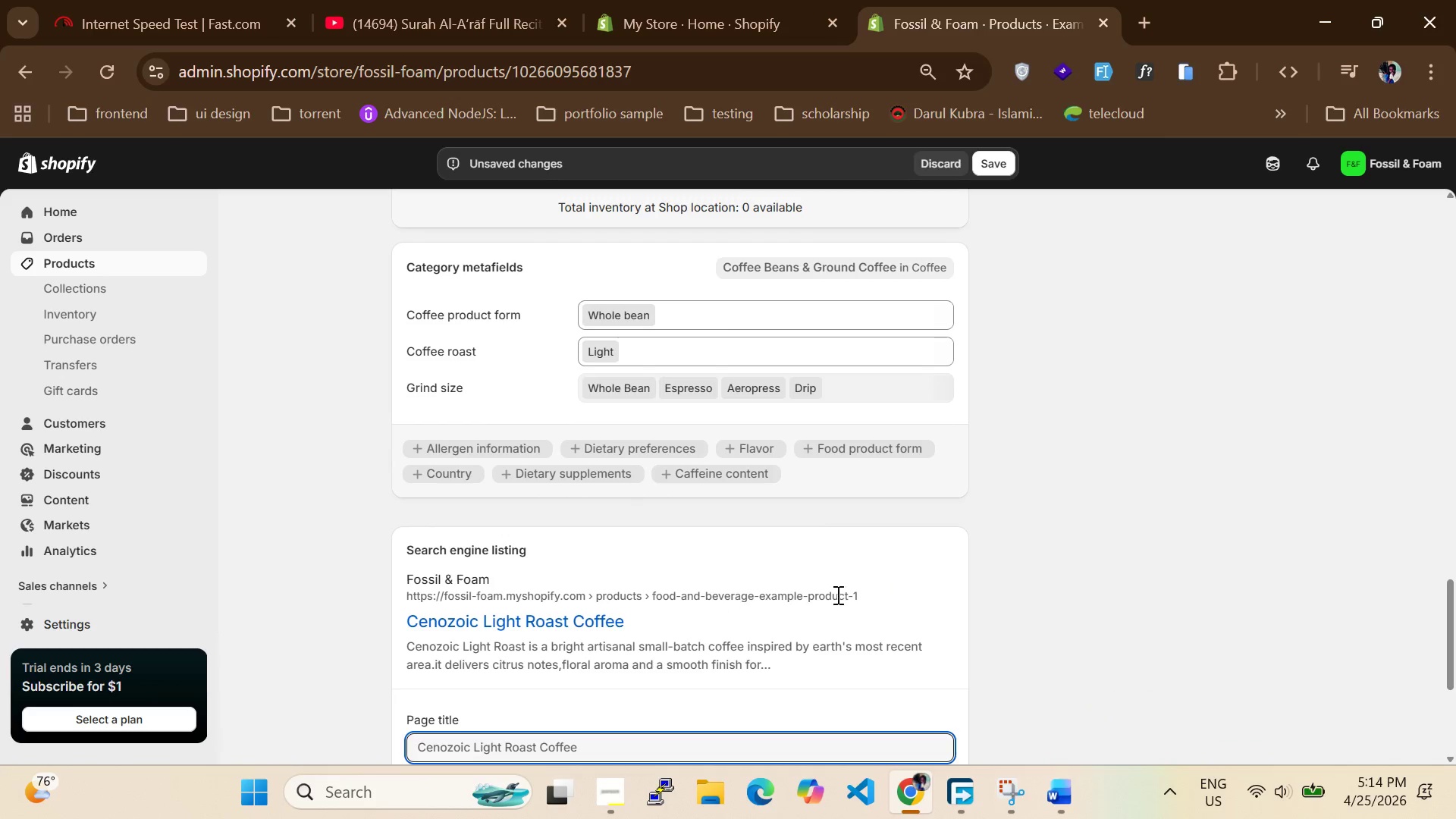 
scroll: coordinate [673, 545], scroll_direction: down, amount: 3.0
 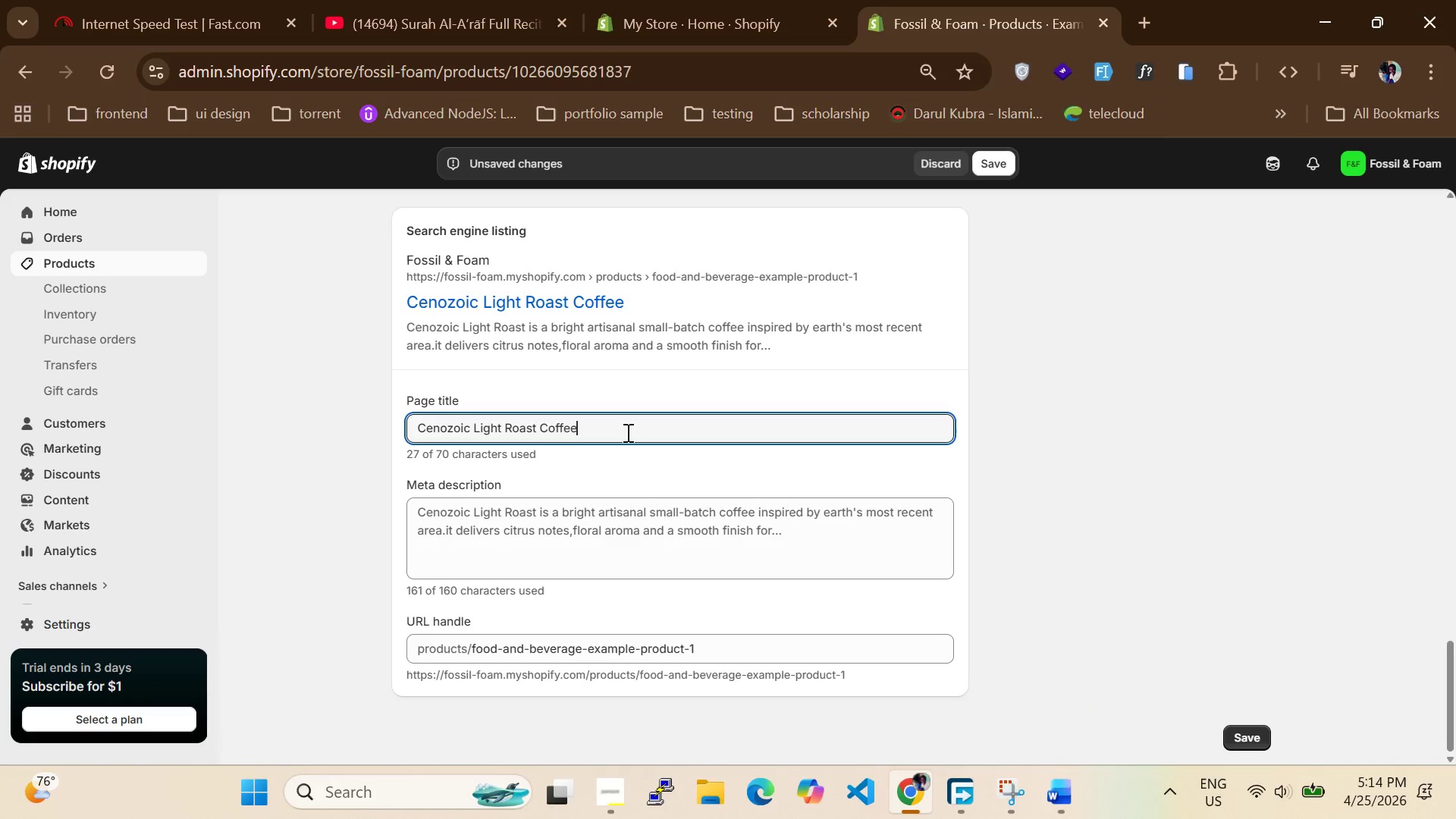 
double_click([626, 432])
 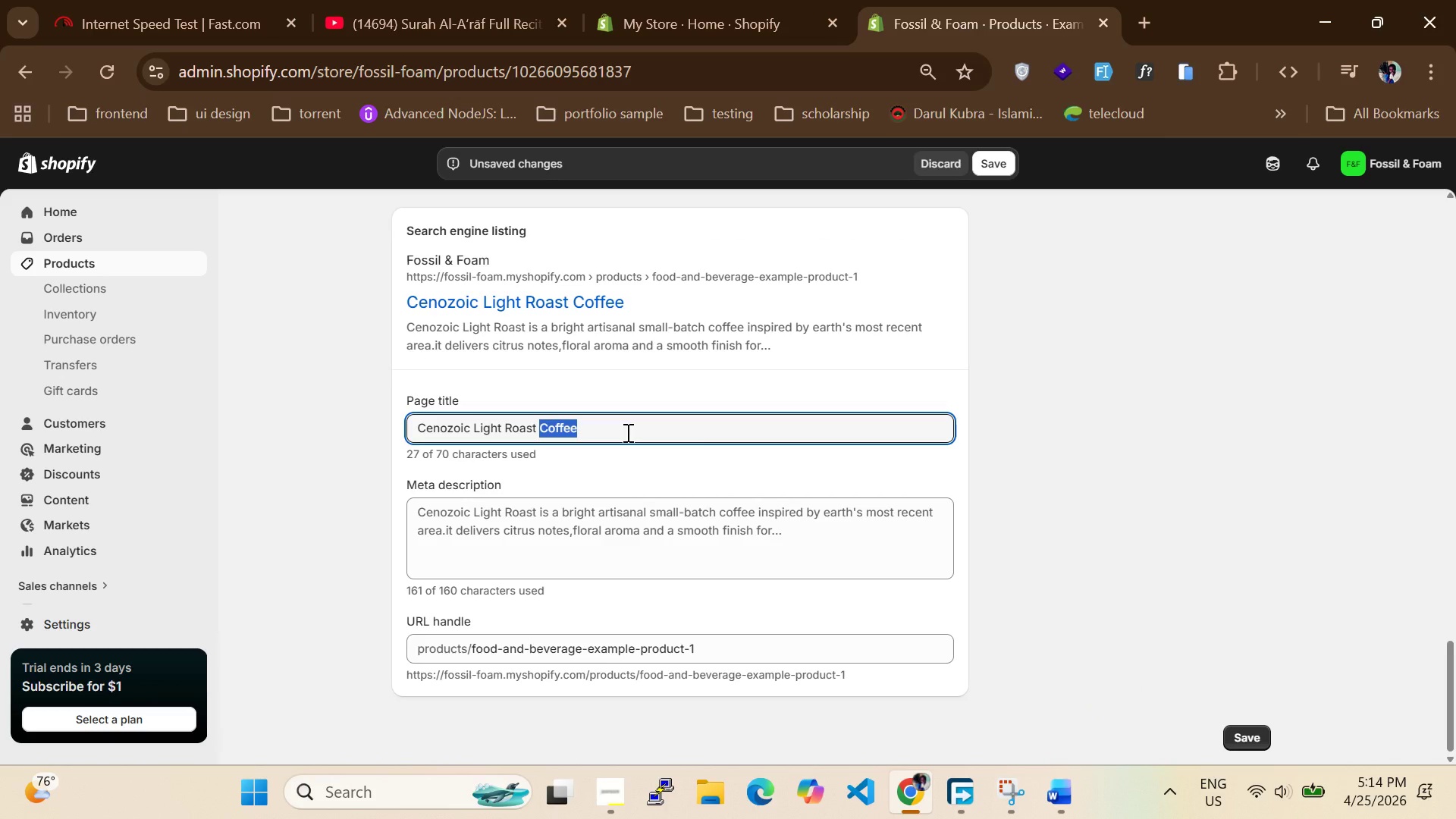 
left_click([626, 432])
 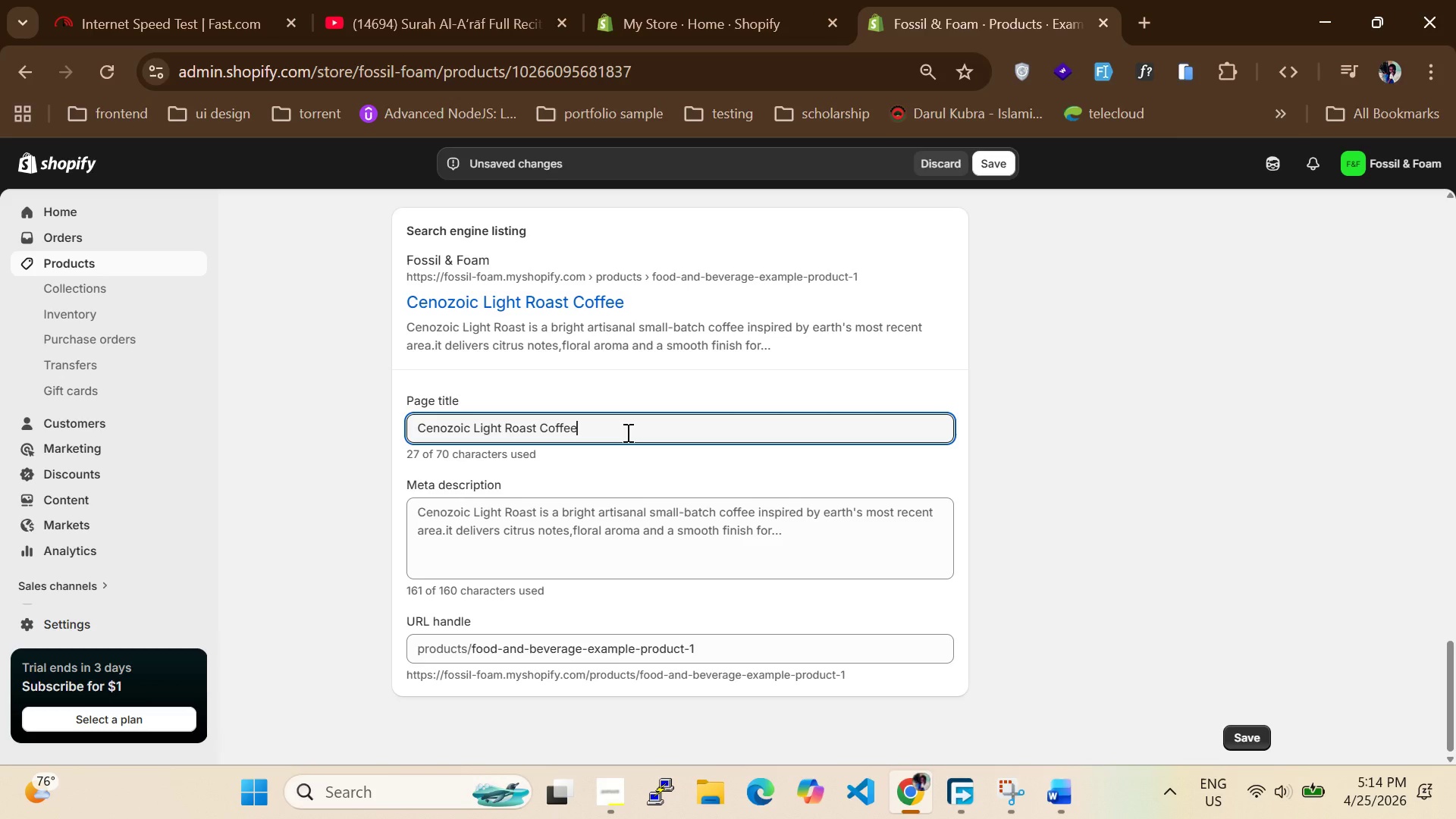 
key(Control+A)
 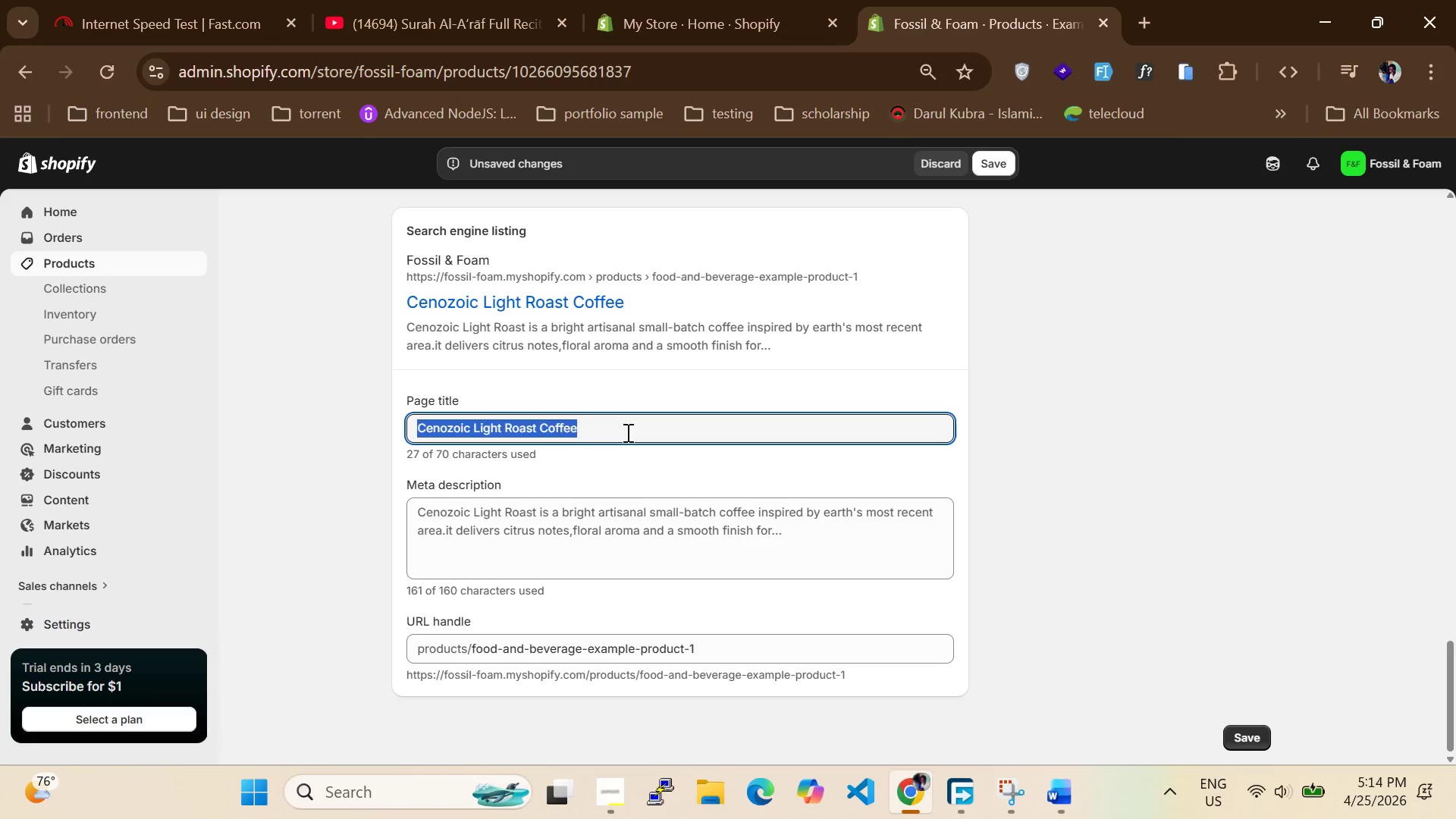 
left_click([626, 432])
 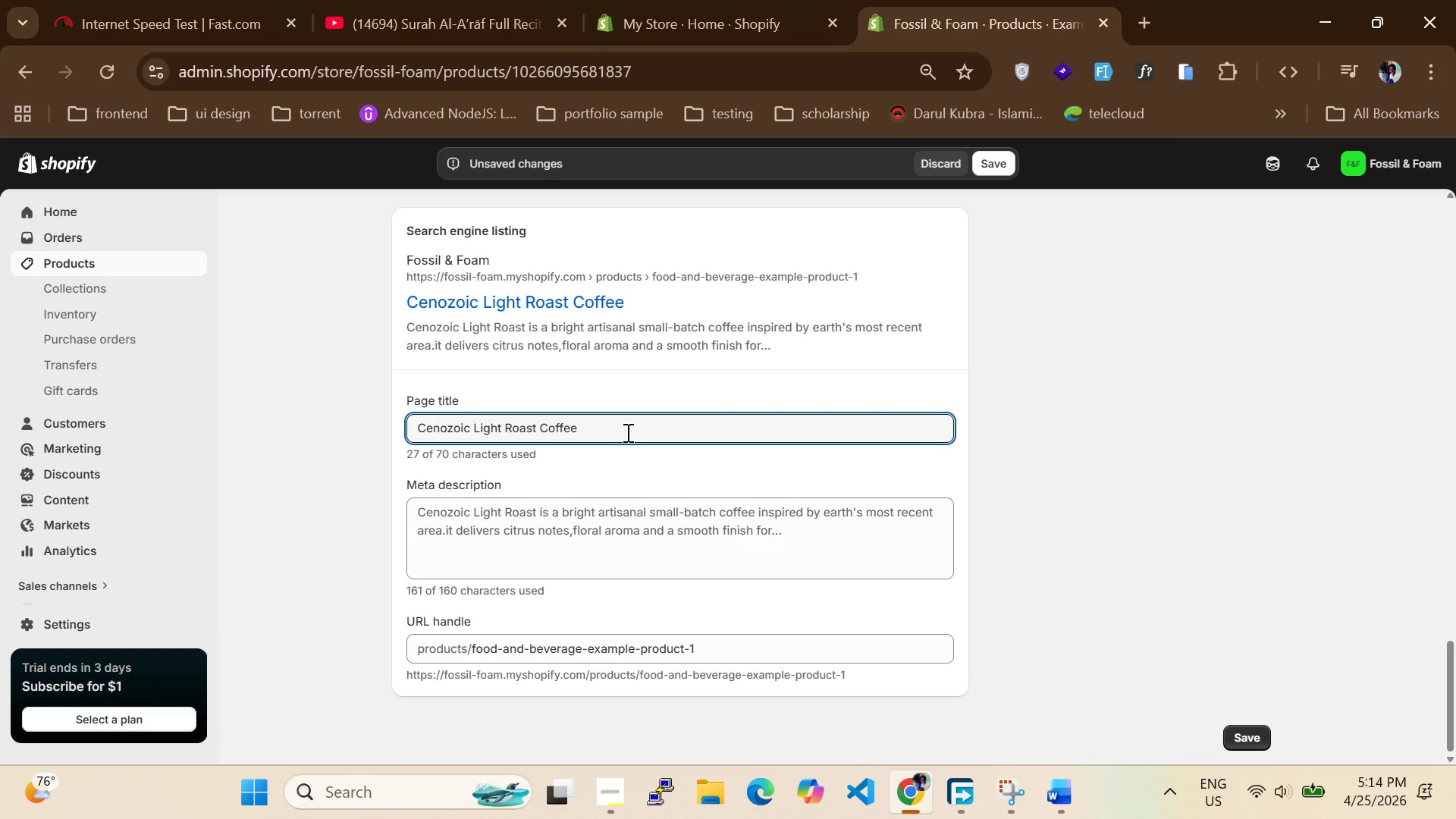 
key(Backspace)
key(Backspace)
key(Backspace)
key(Backspace)
key(Backspace)
key(Backspace)
type(small-Batch Coffee | Fossil & Foam)
 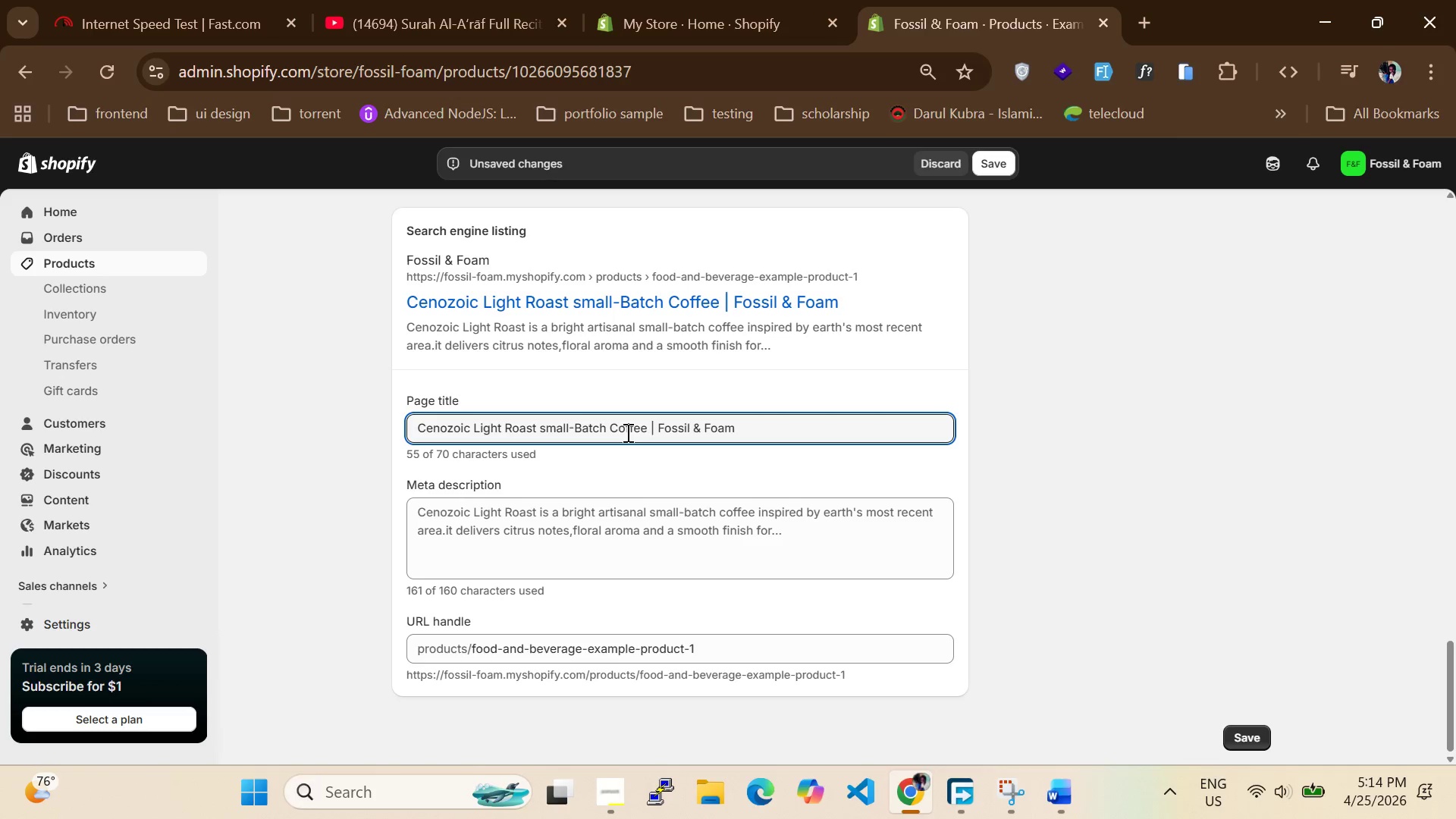 
left_click([655, 524])
 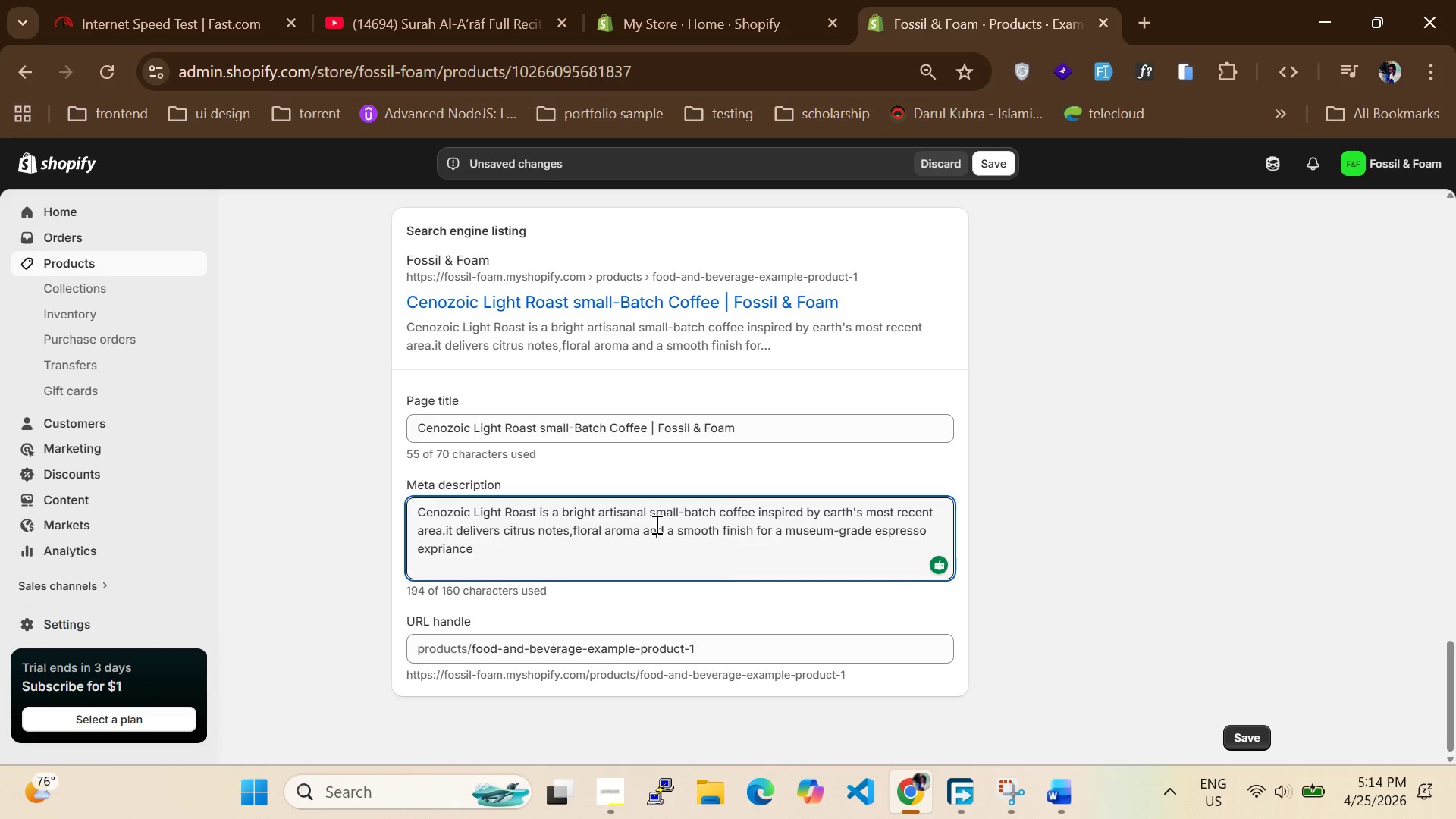 
key(Control+A)
 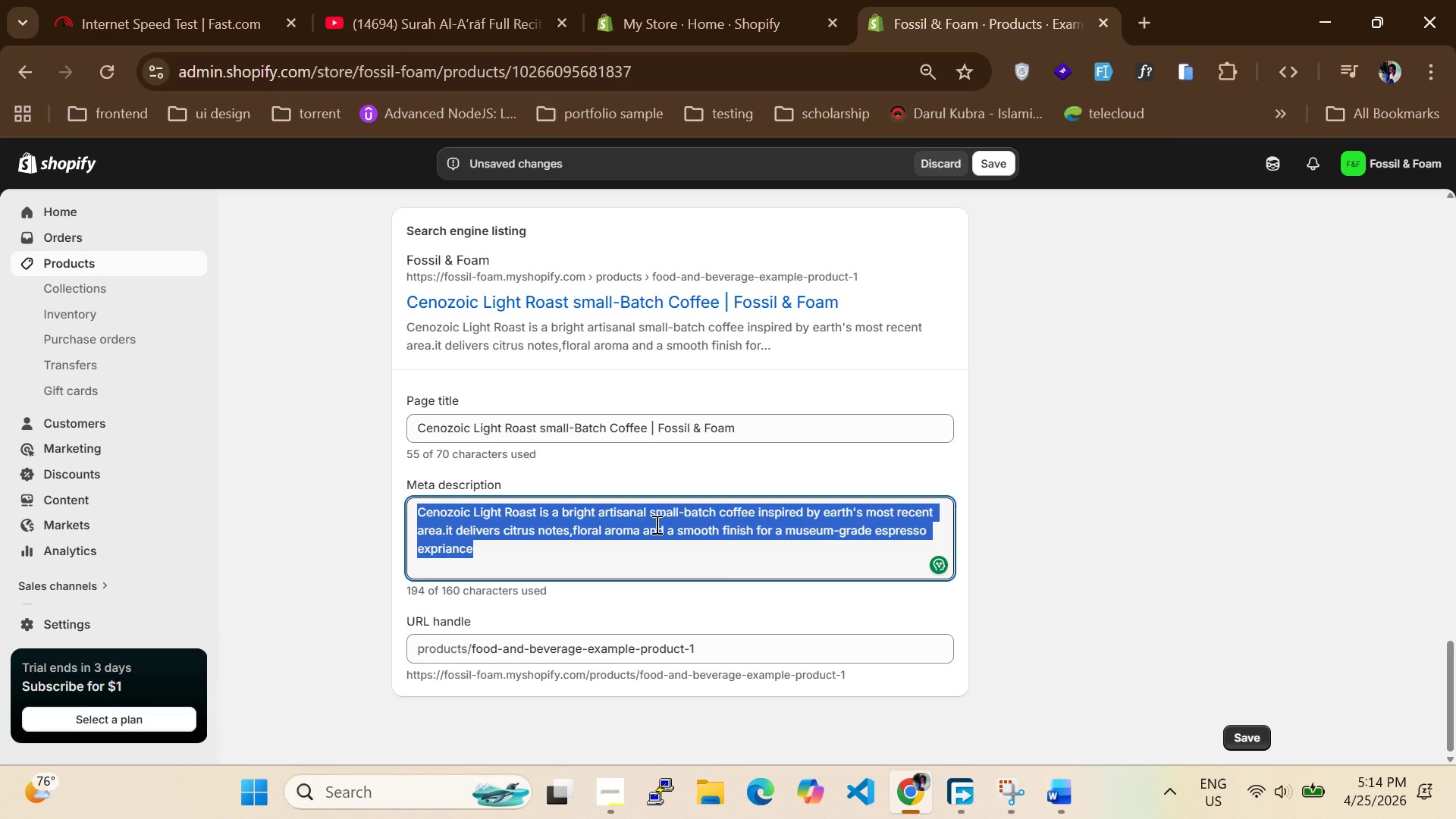 
type(Bright artisanal small-batch)
 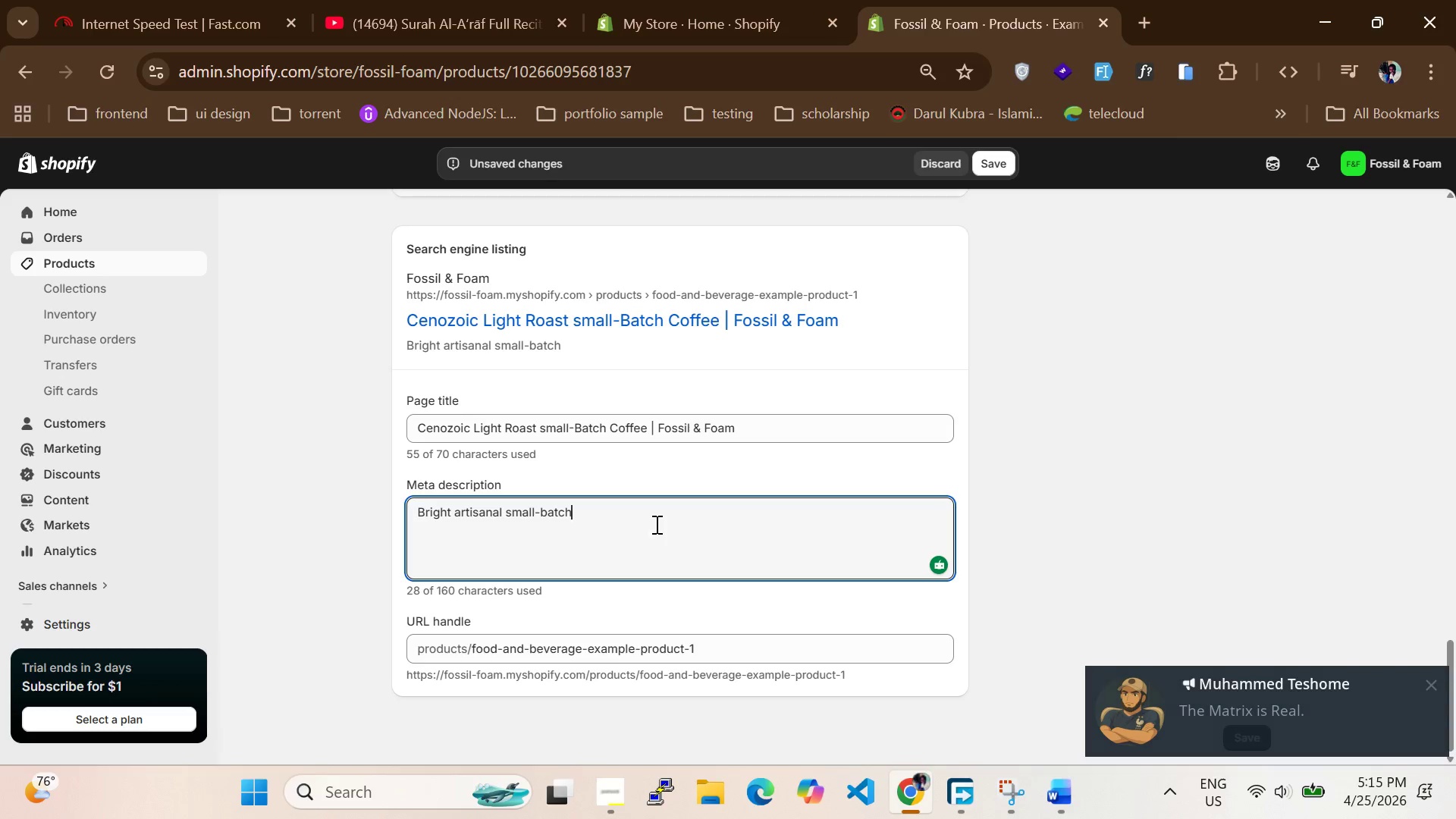 
type( coffee with citrus notes)
 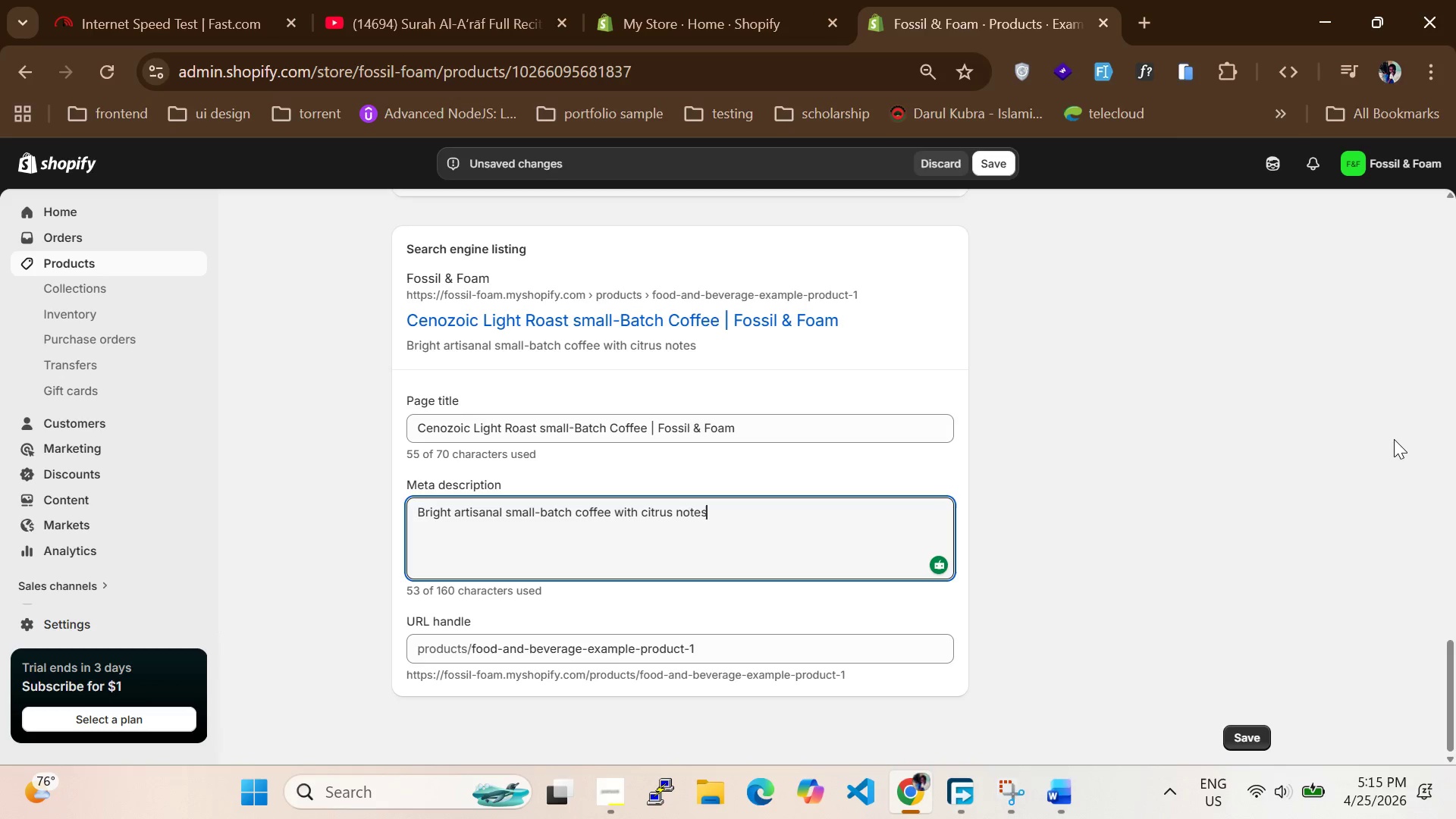 
wait(5.69)
 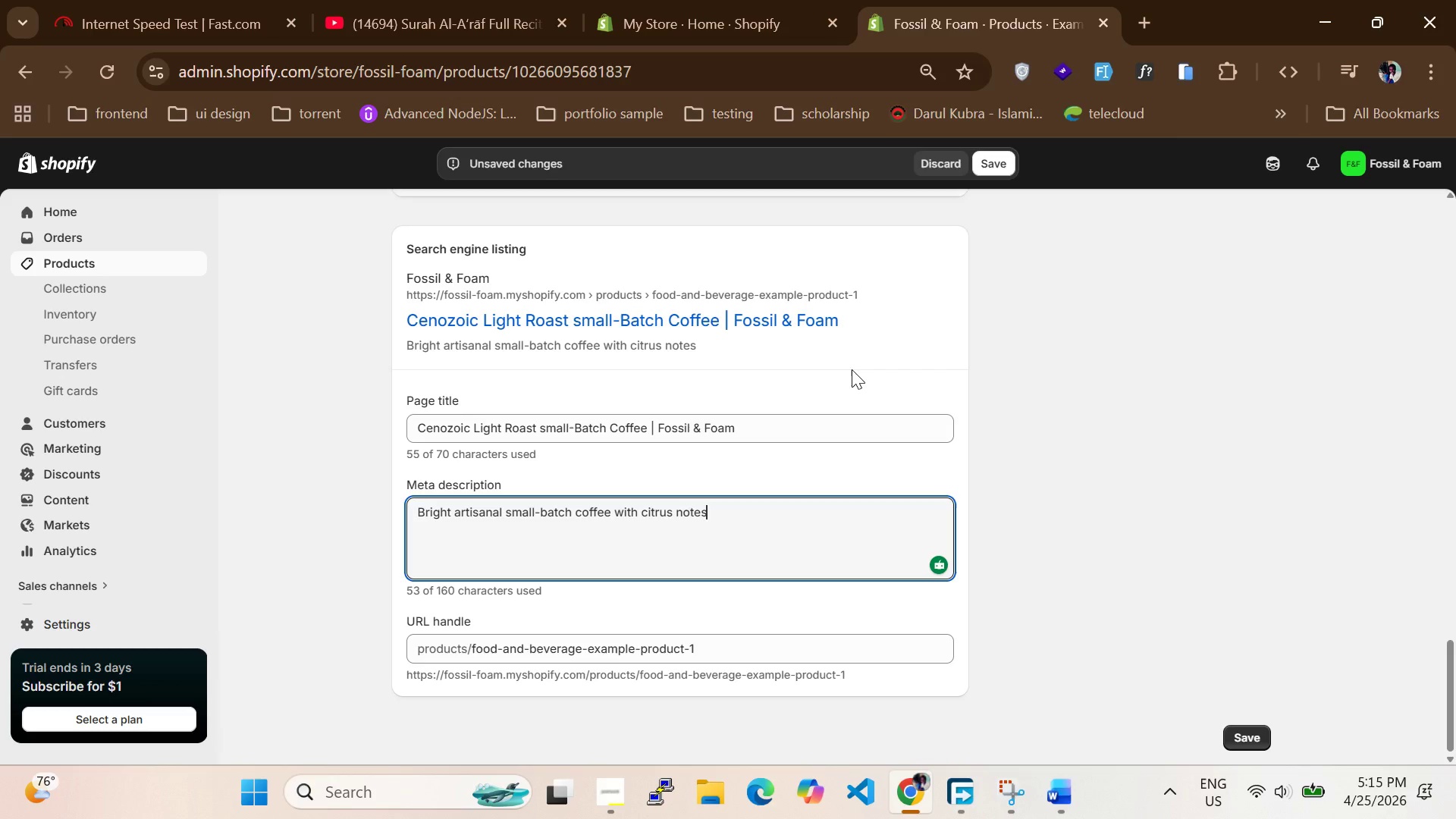 
scroll: coordinate [1455, 415], scroll_direction: up, amount: 21.0
 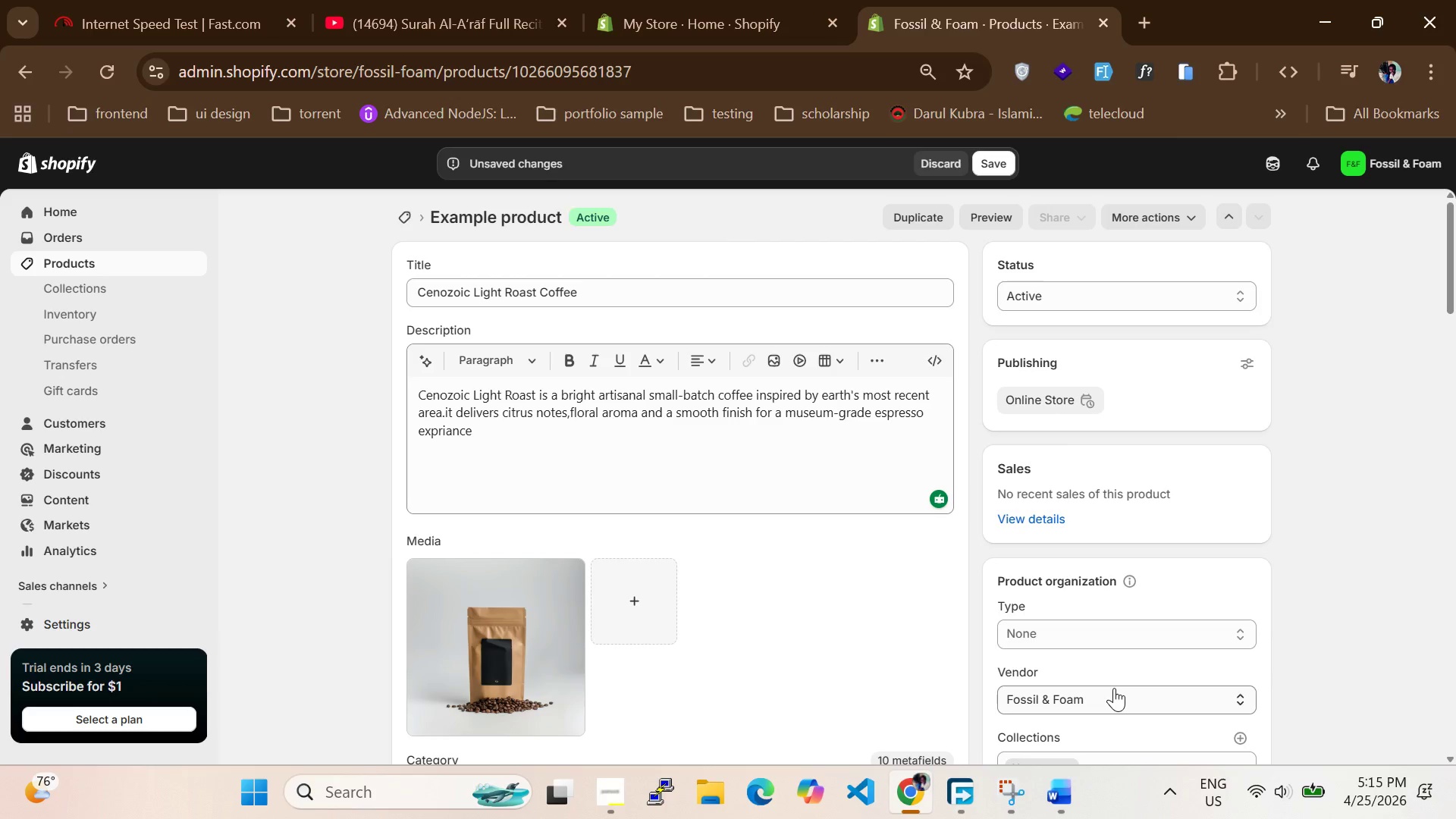 
left_click([1114, 633])
 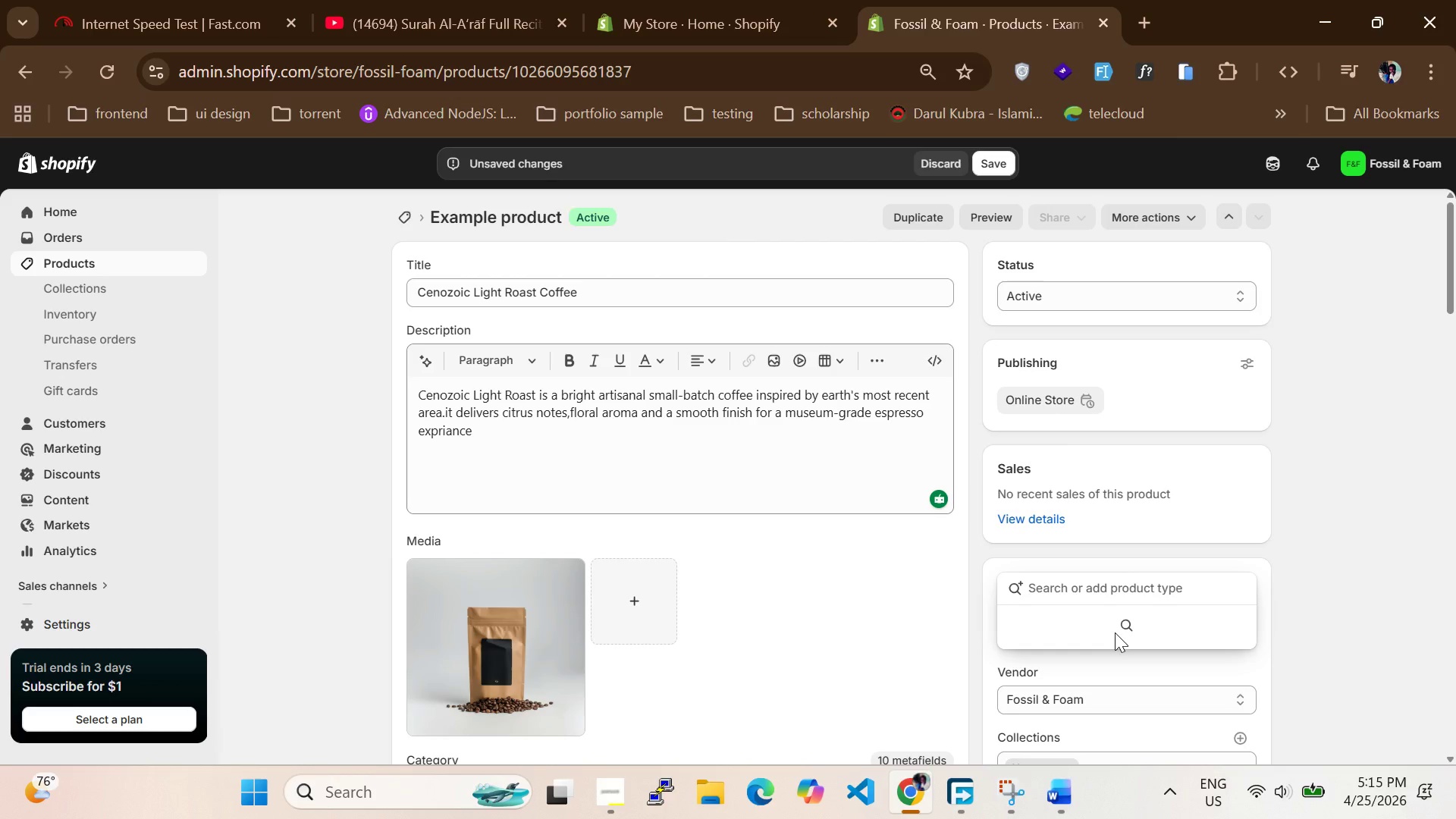 
type(coffee)
 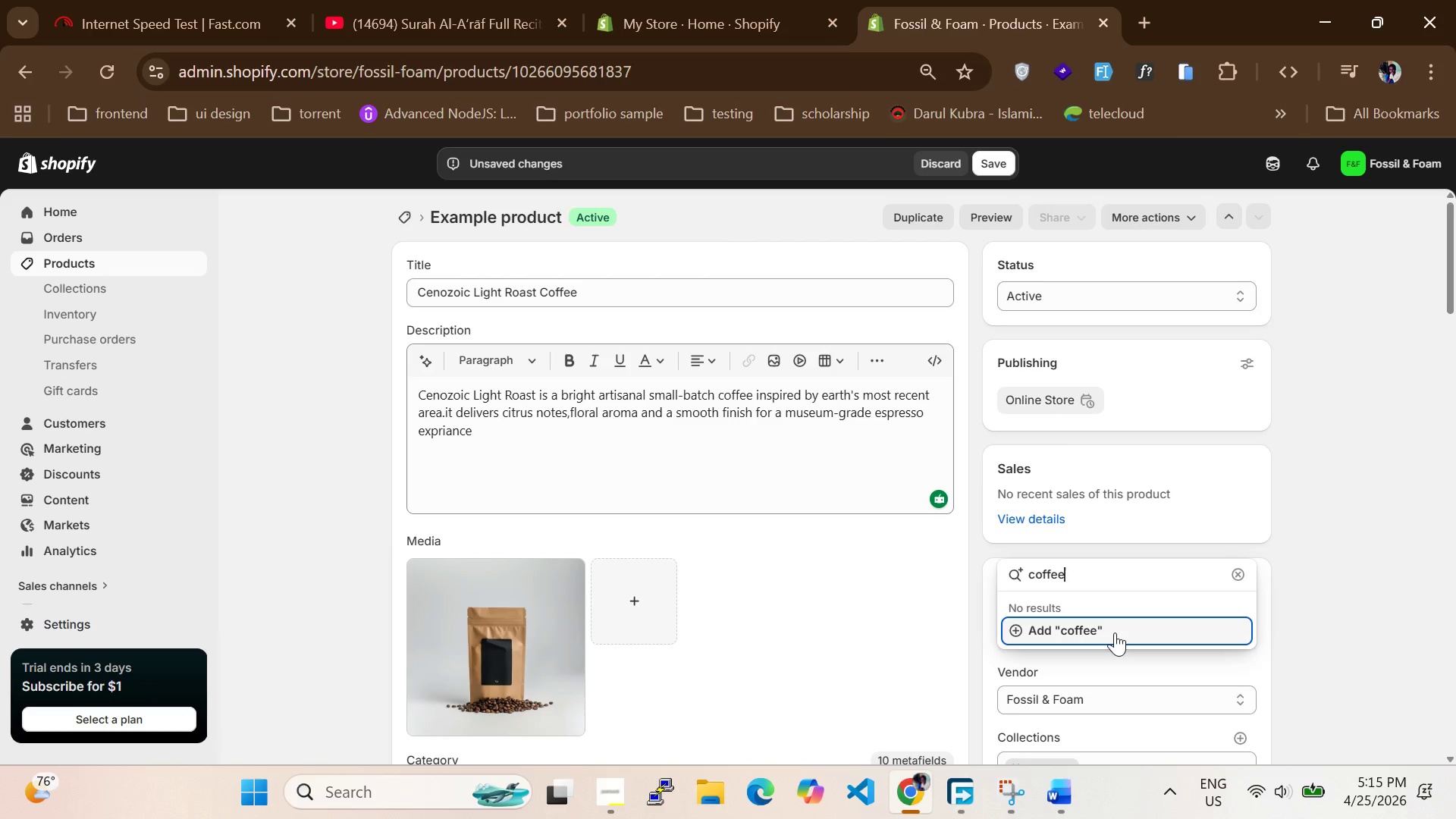 
left_click([1115, 632])
 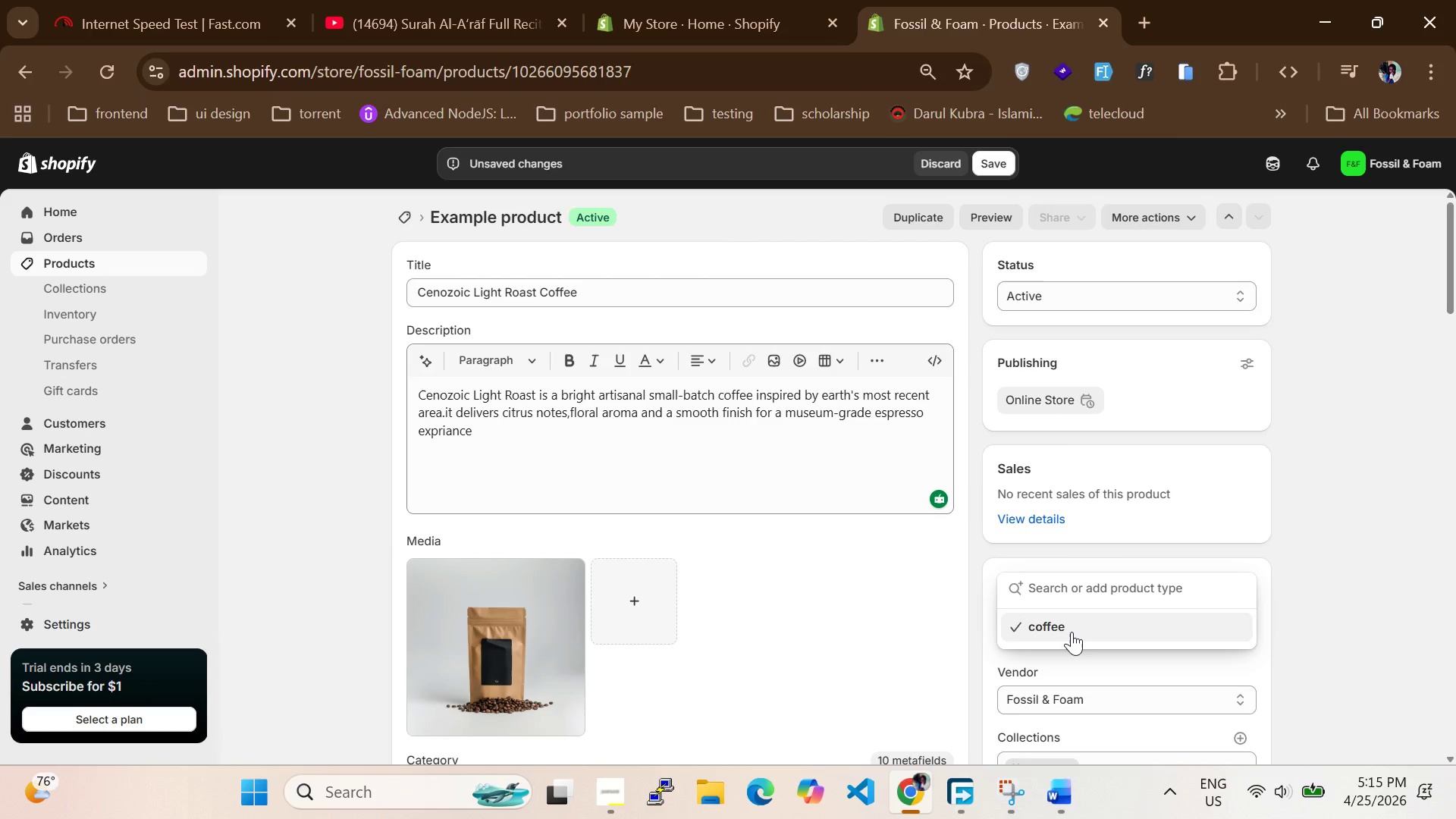 
scroll: coordinate [1071, 662], scroll_direction: down, amount: 4.0
 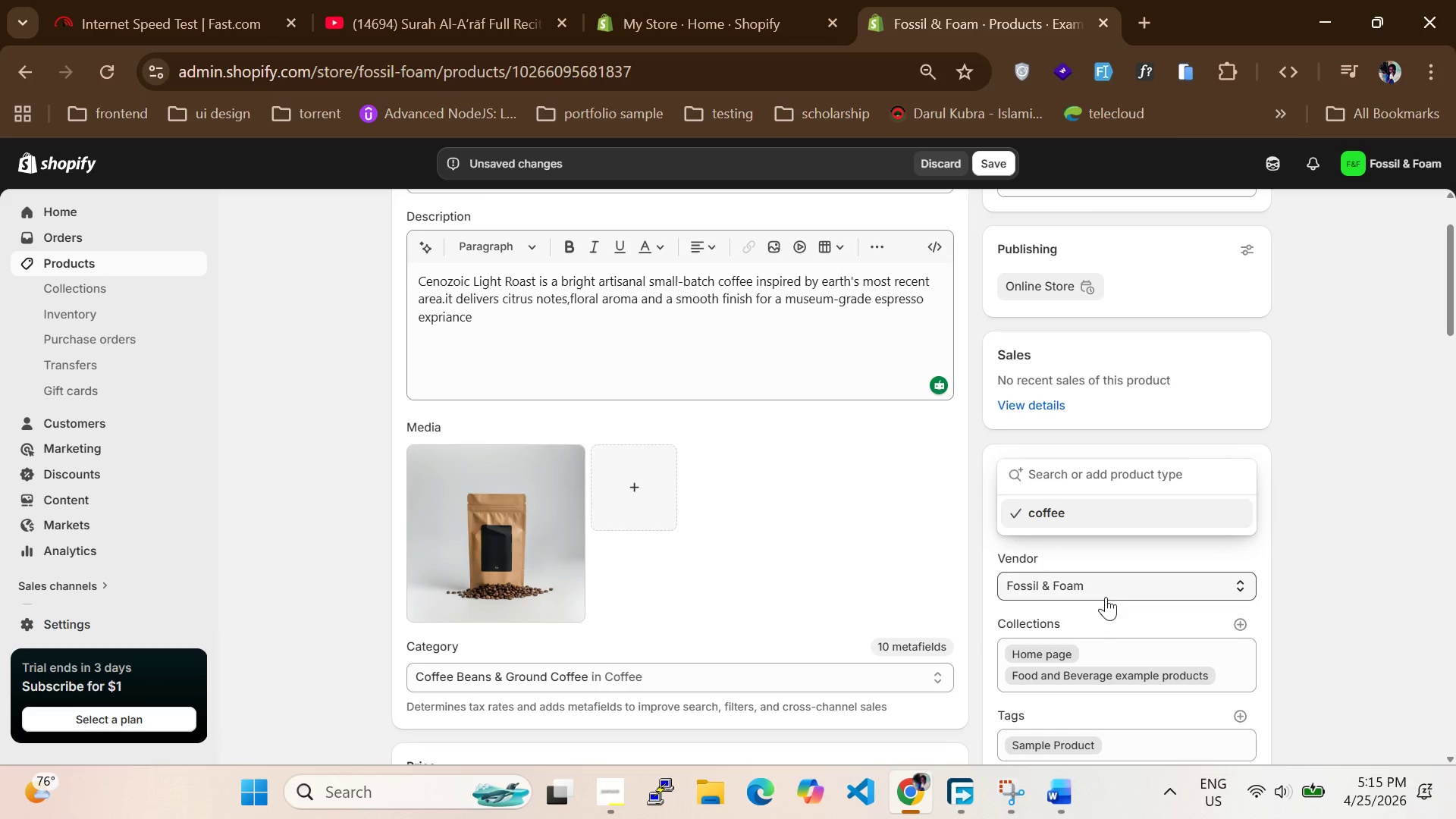 
left_click([1106, 597])
 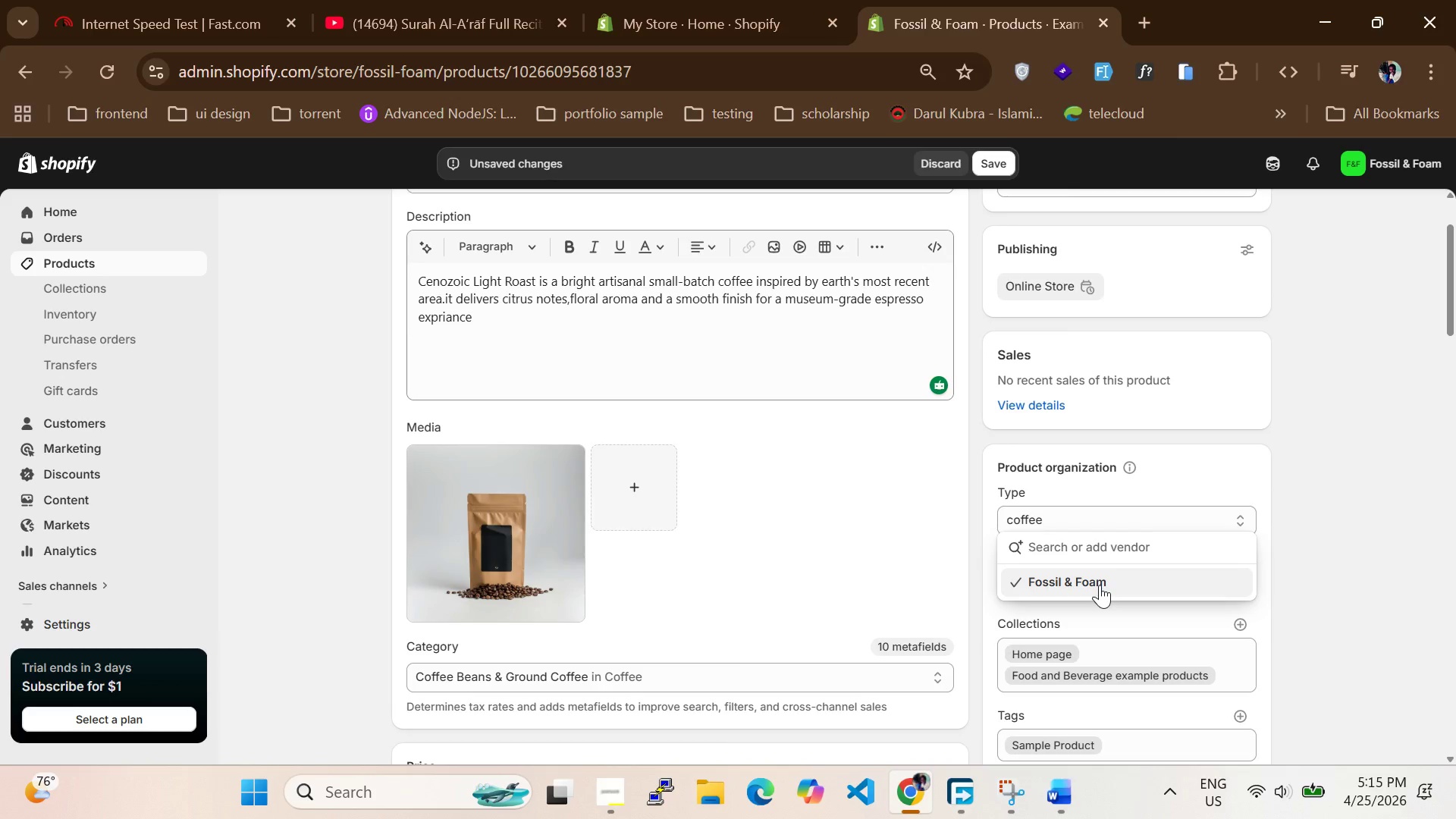 
left_click([1100, 585])
 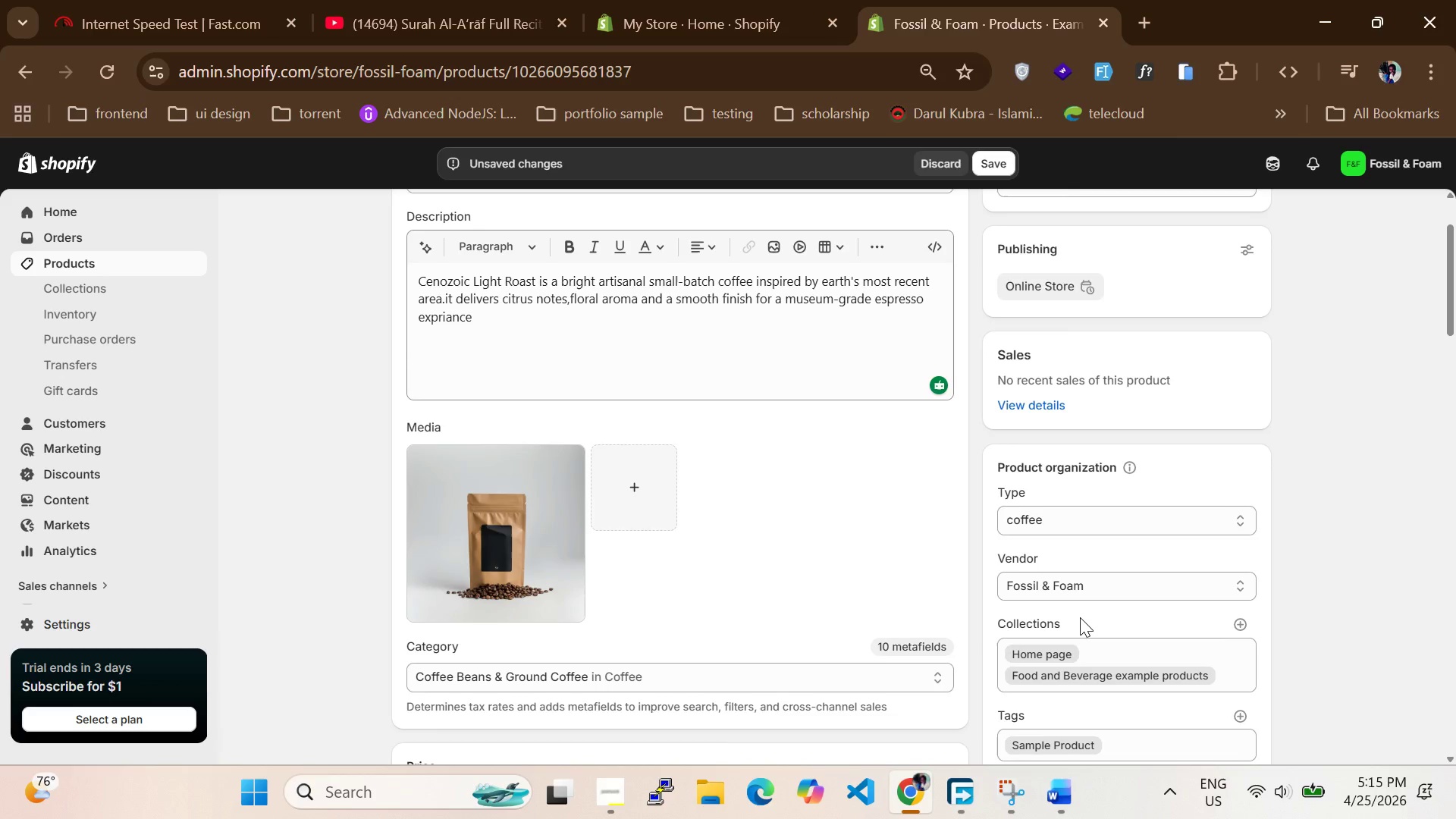 
scroll: coordinate [1080, 628], scroll_direction: down, amount: 2.0
 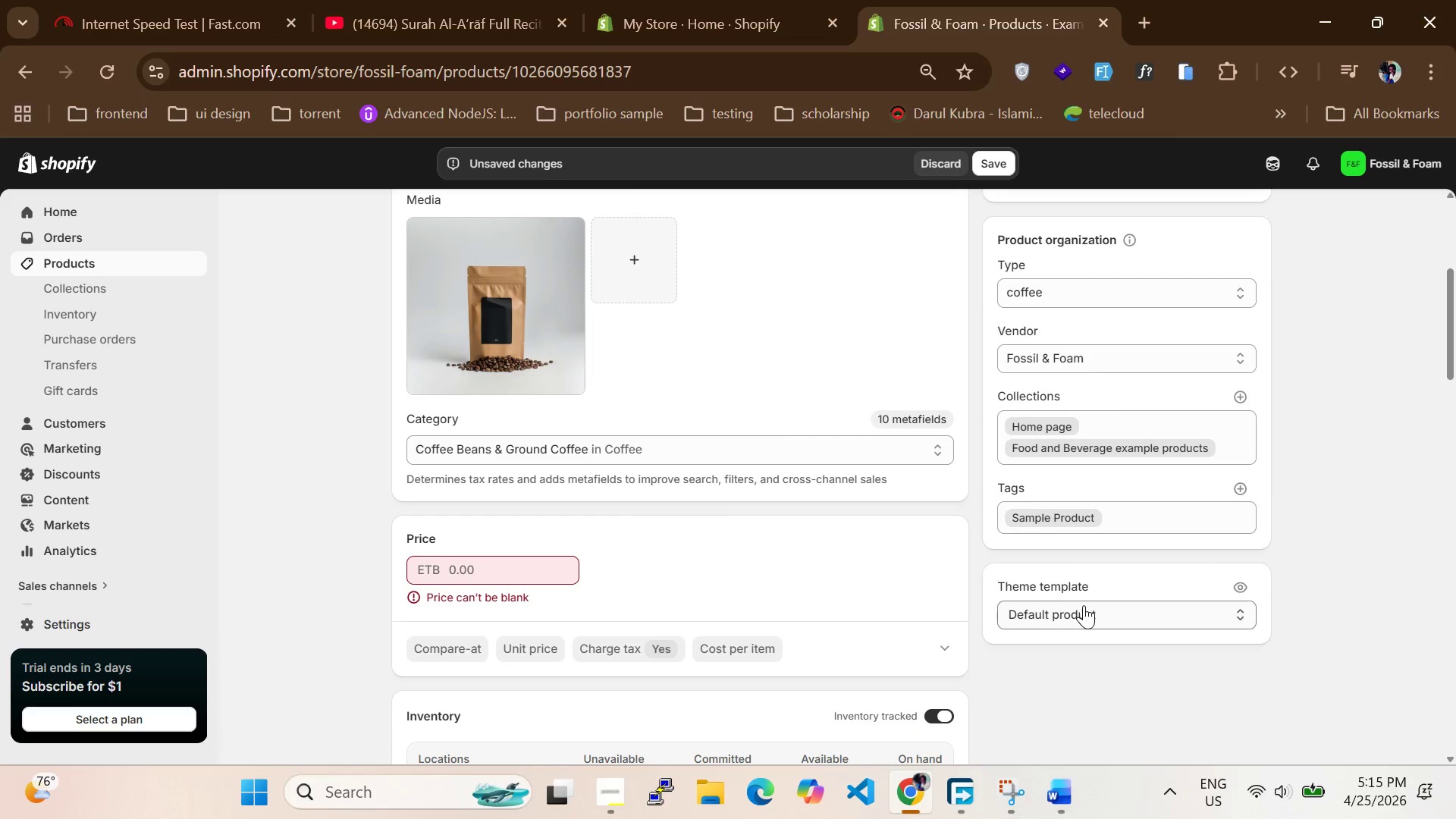 
left_click([1089, 621])
 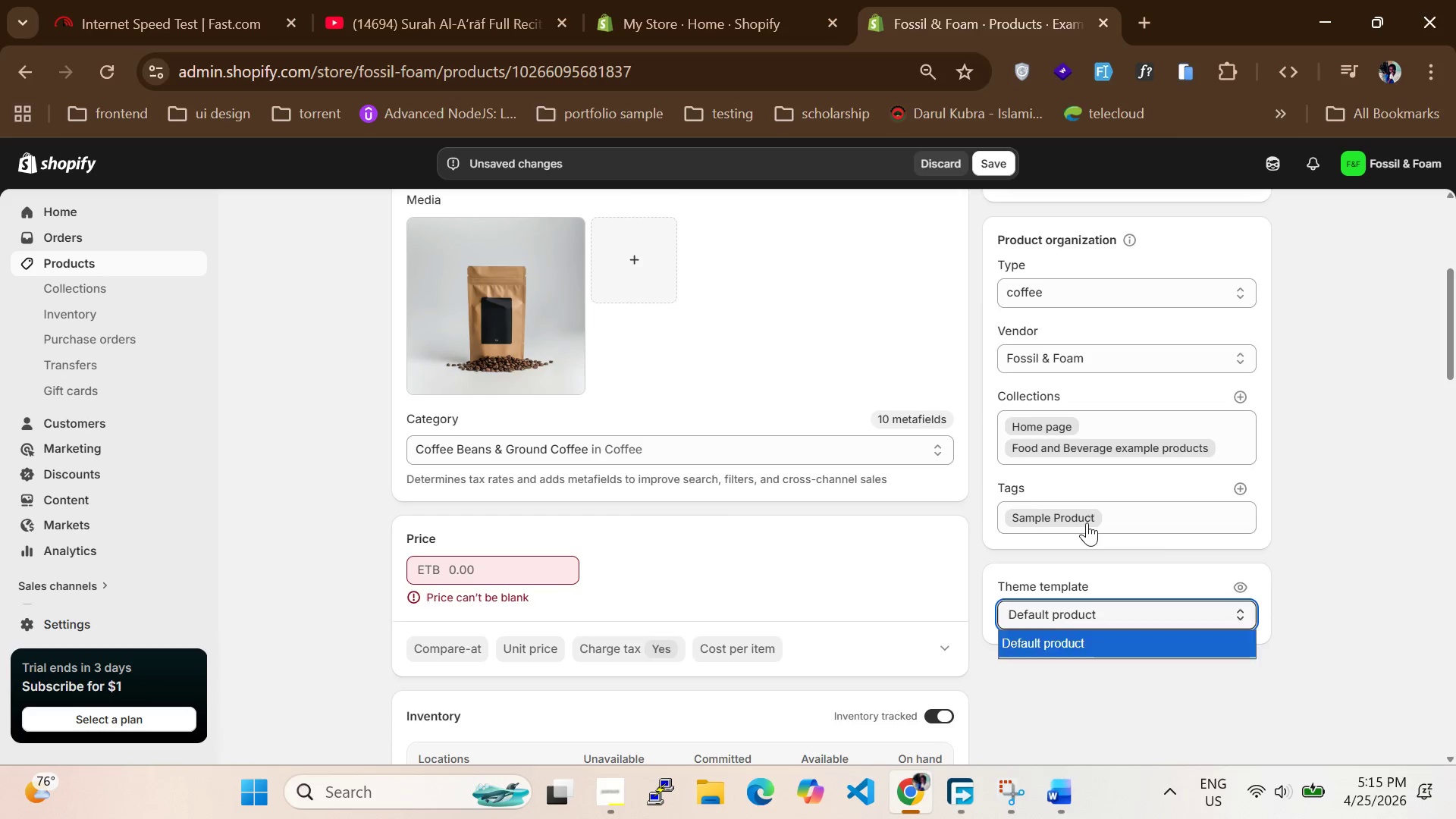 
left_click([1087, 522])
 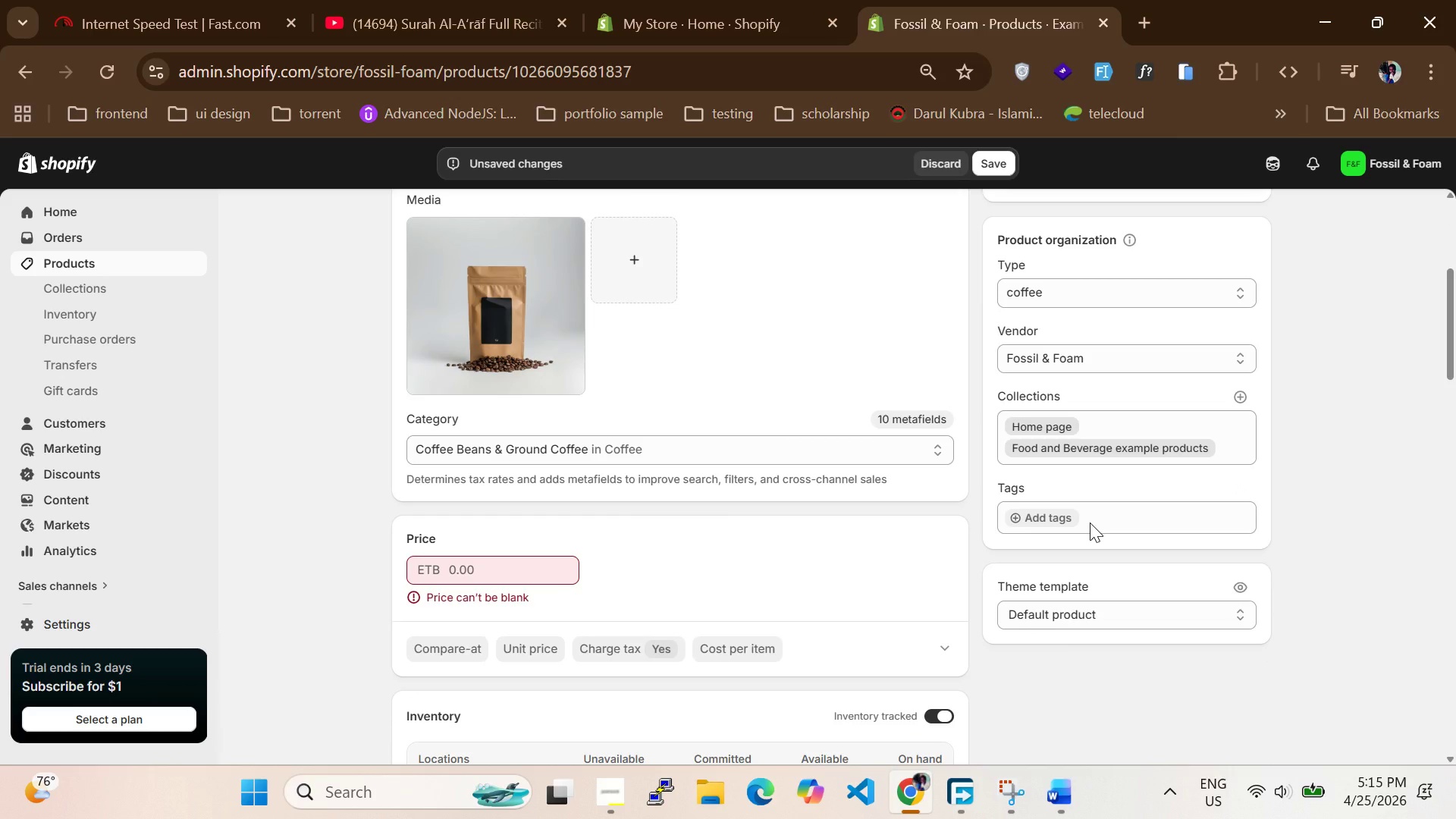 
left_click([1090, 522])
 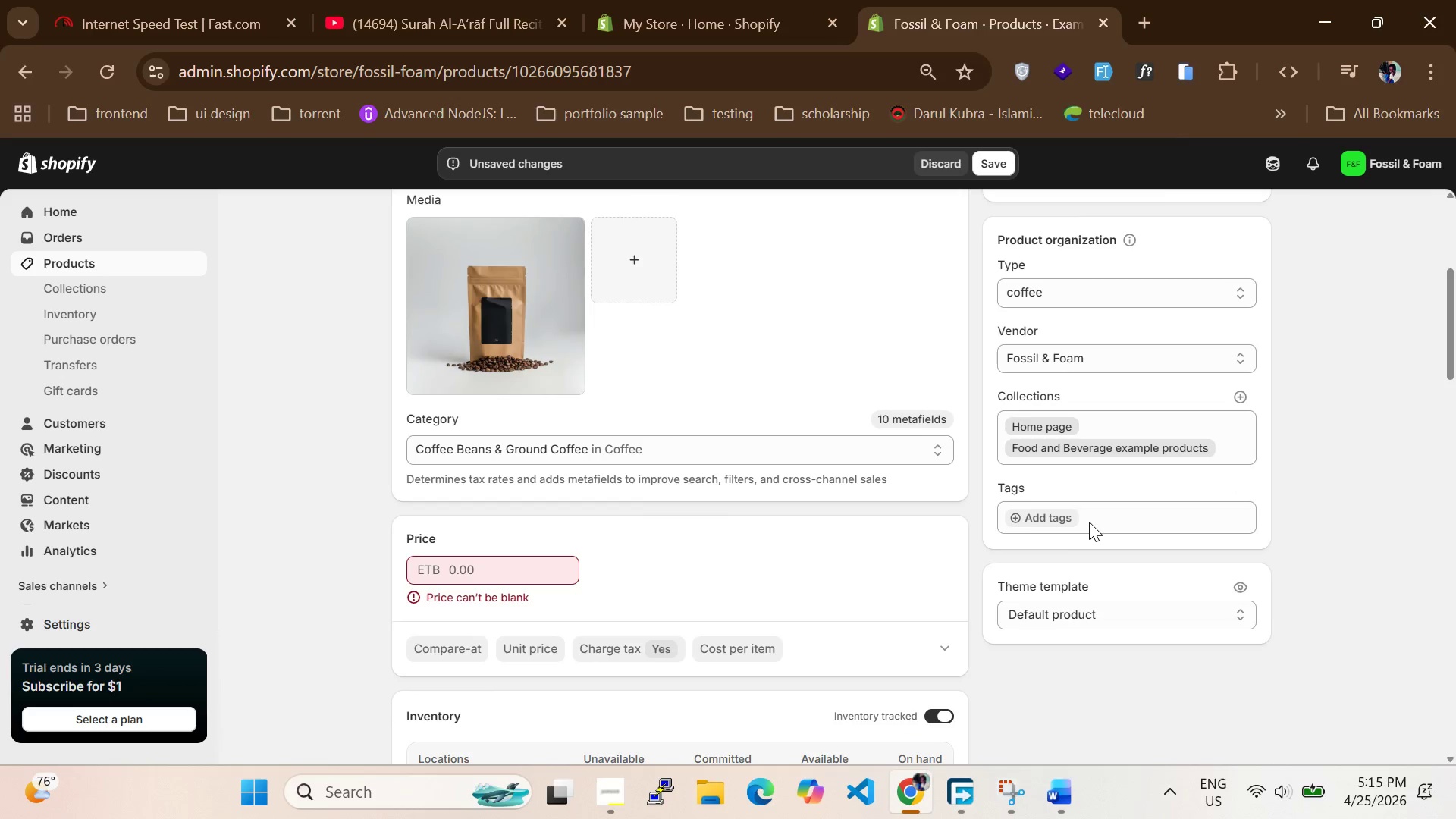 
type(sub)
 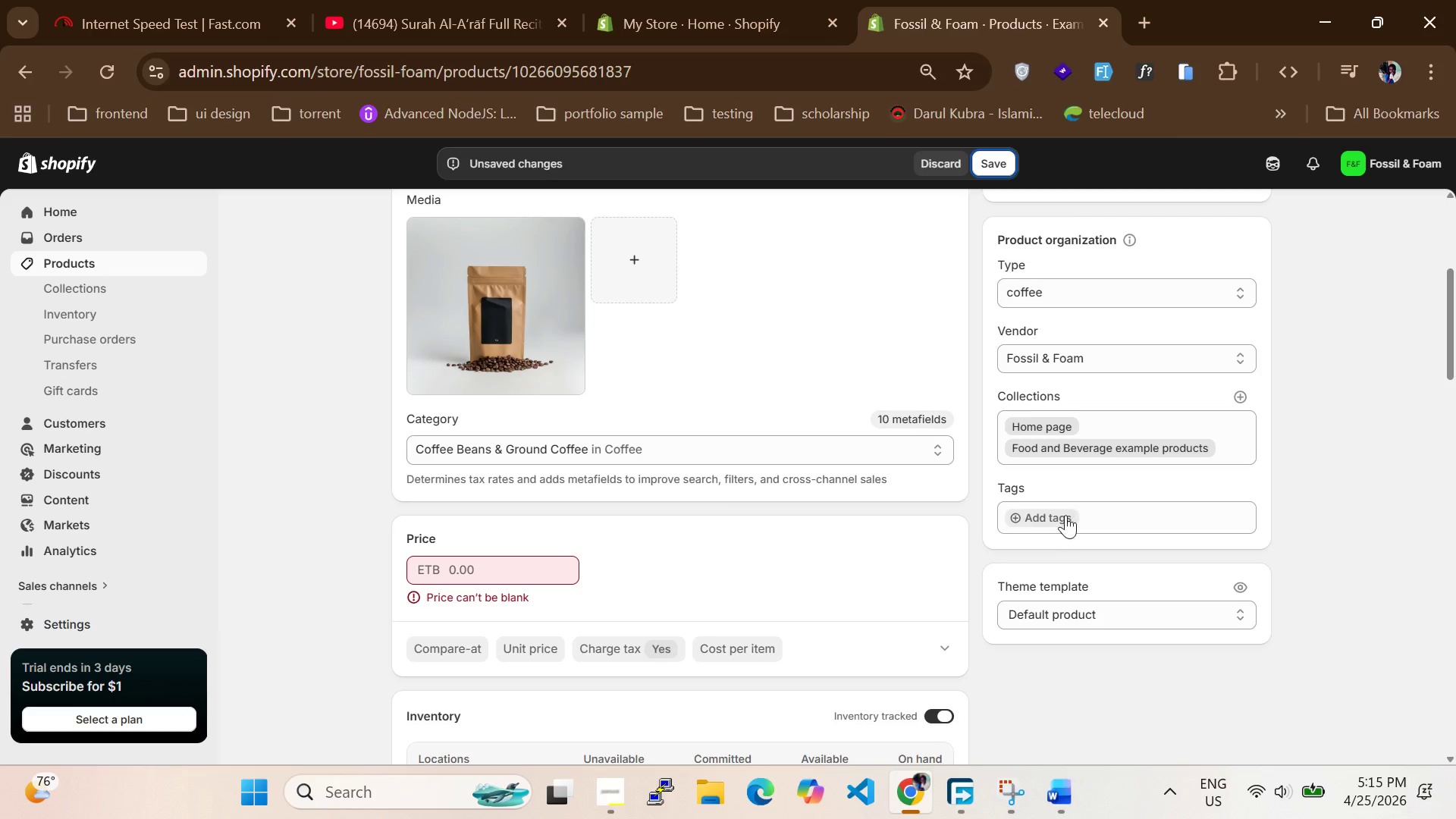 
left_click([1065, 515])
 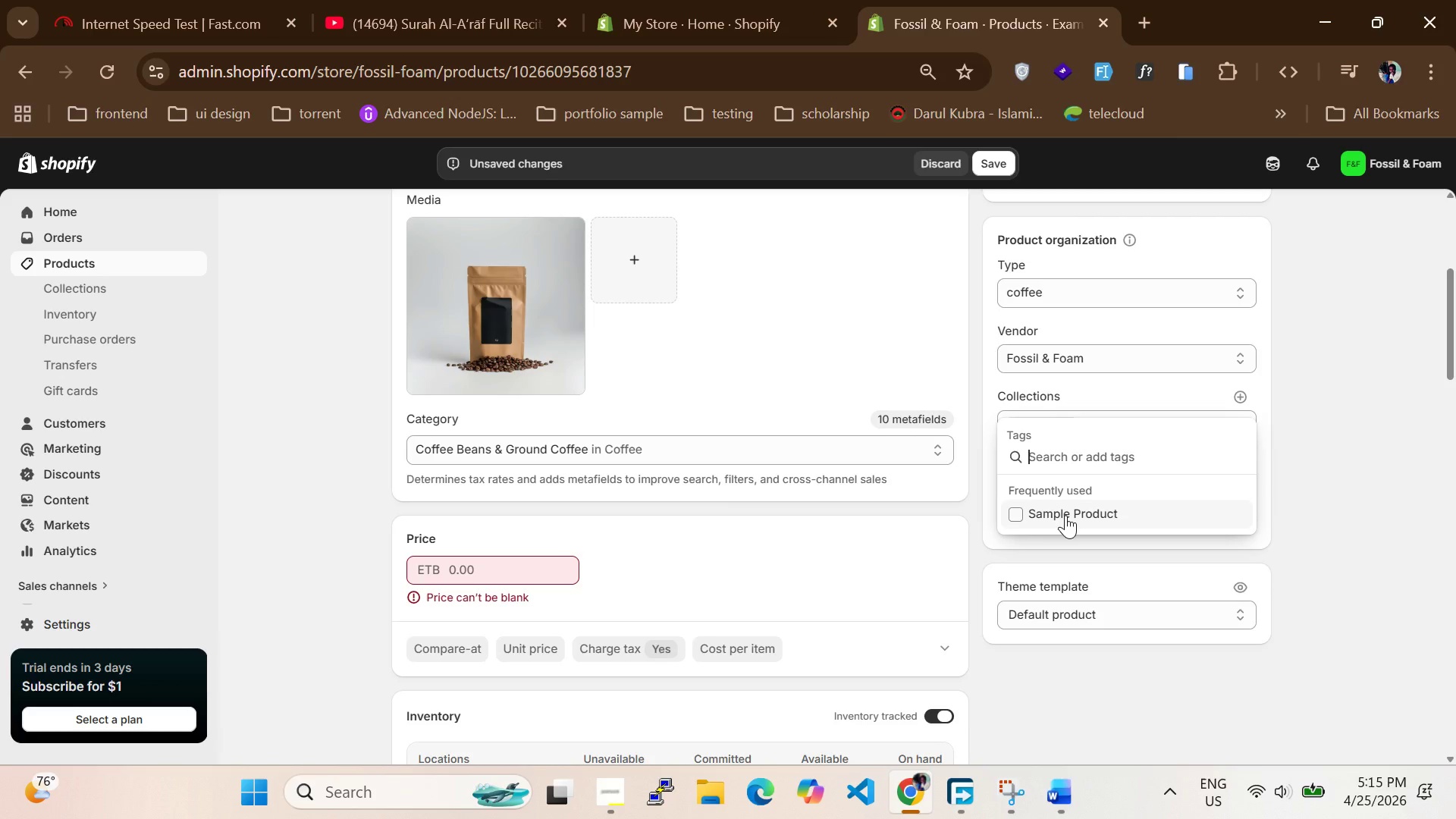 
type(sub)
 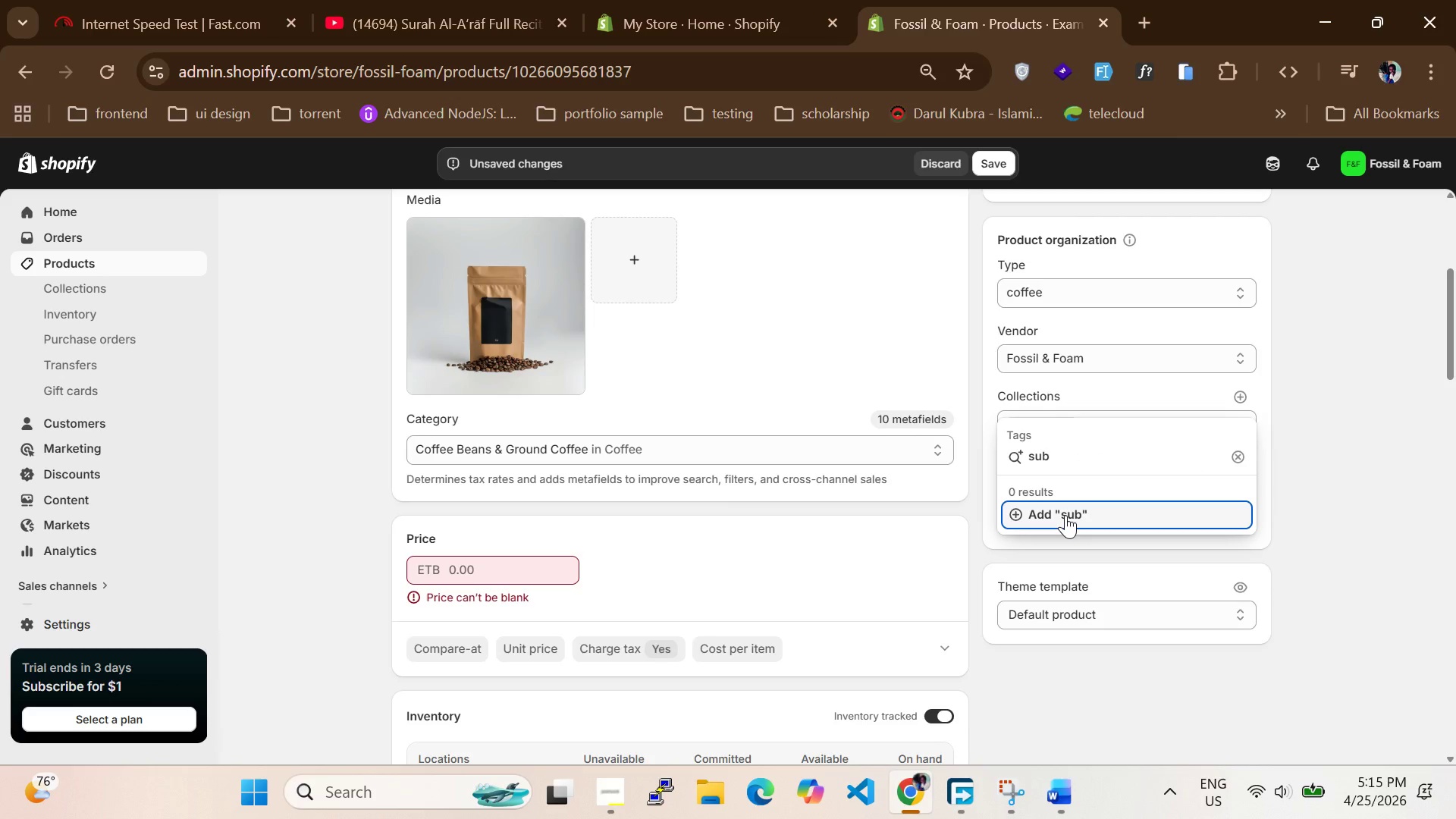 
wait(6.01)
 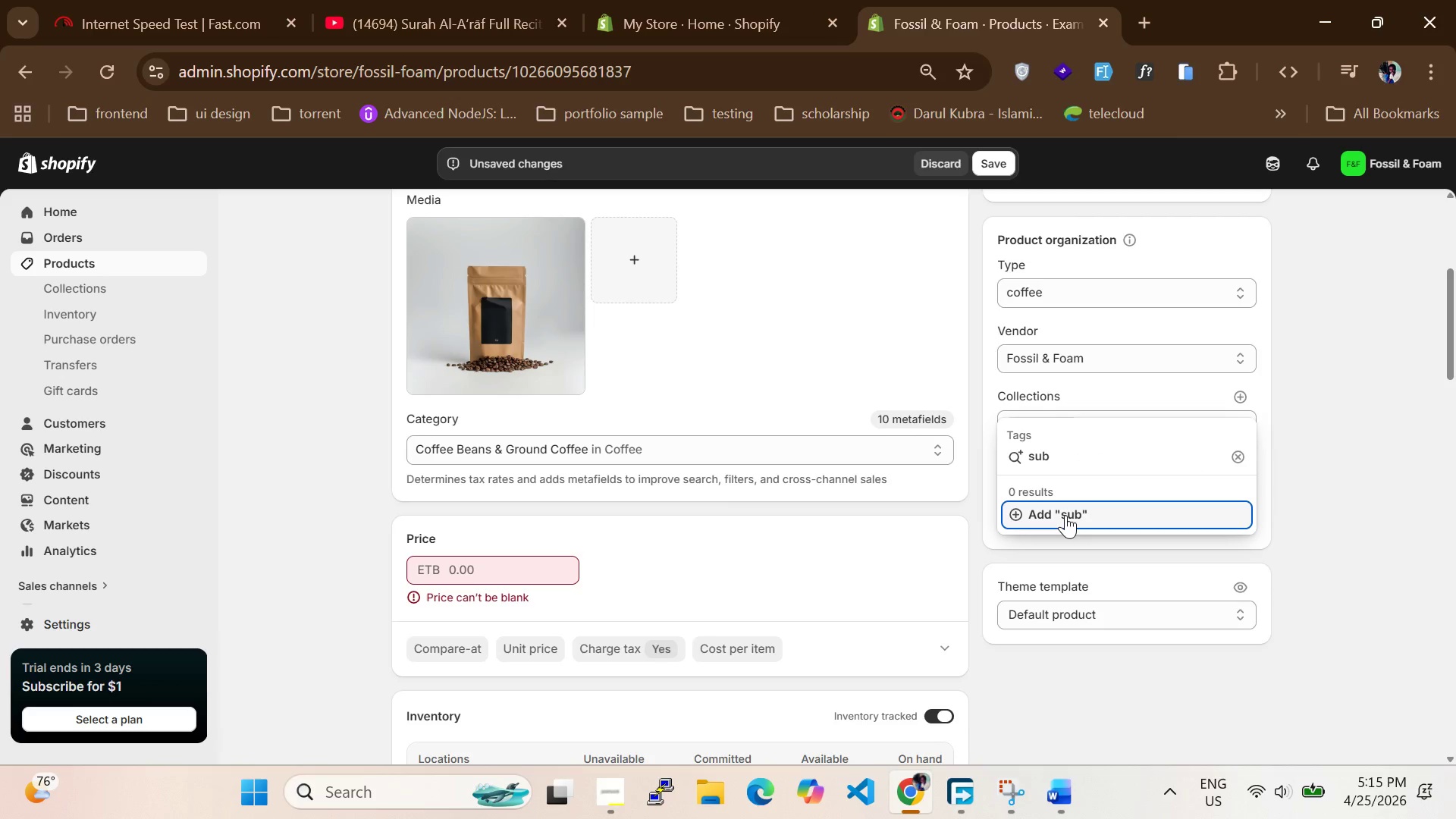 
type(scribtion-ready)
 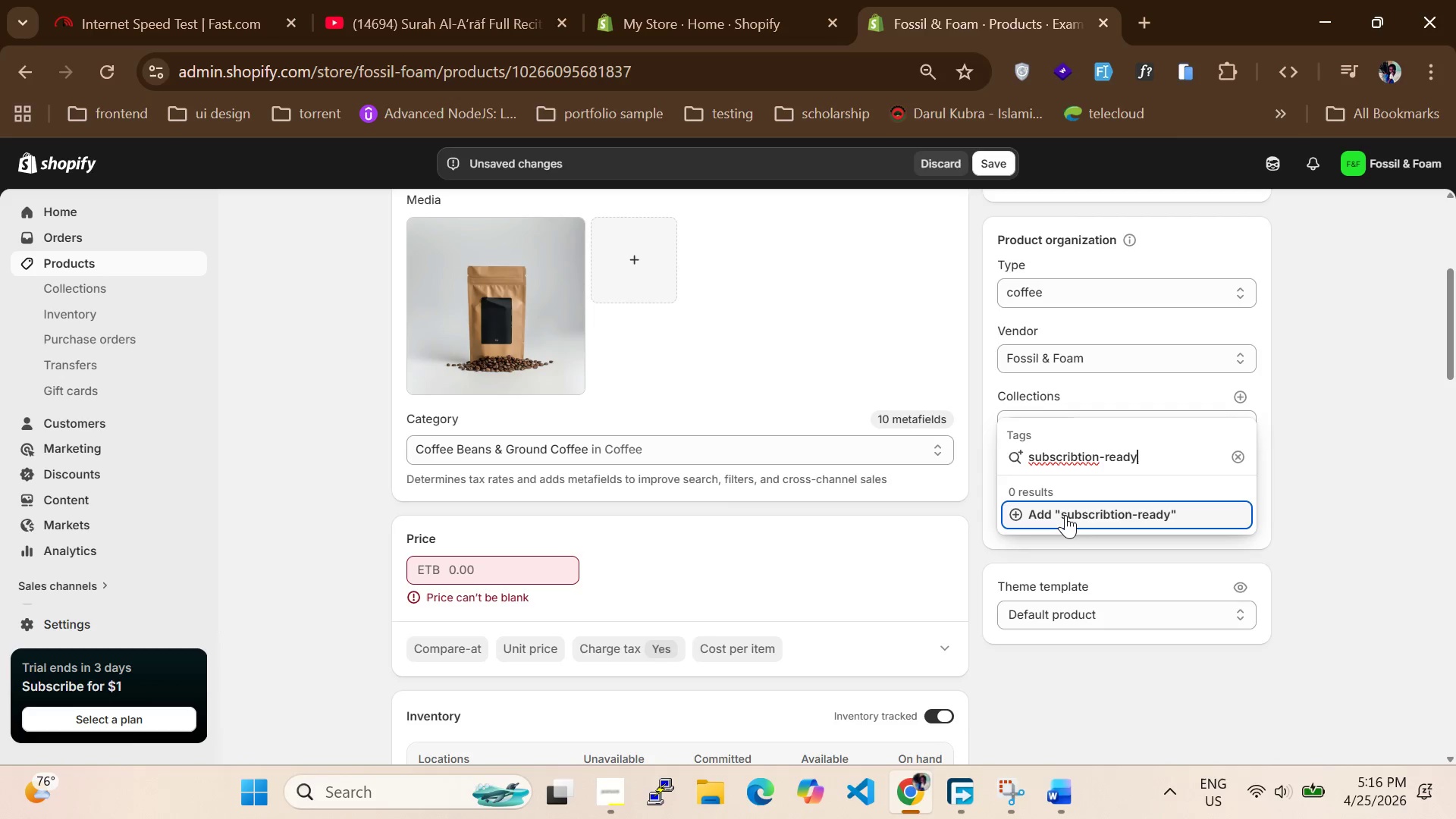 
hold_key(key=ArrowLeft, duration=0.95)
 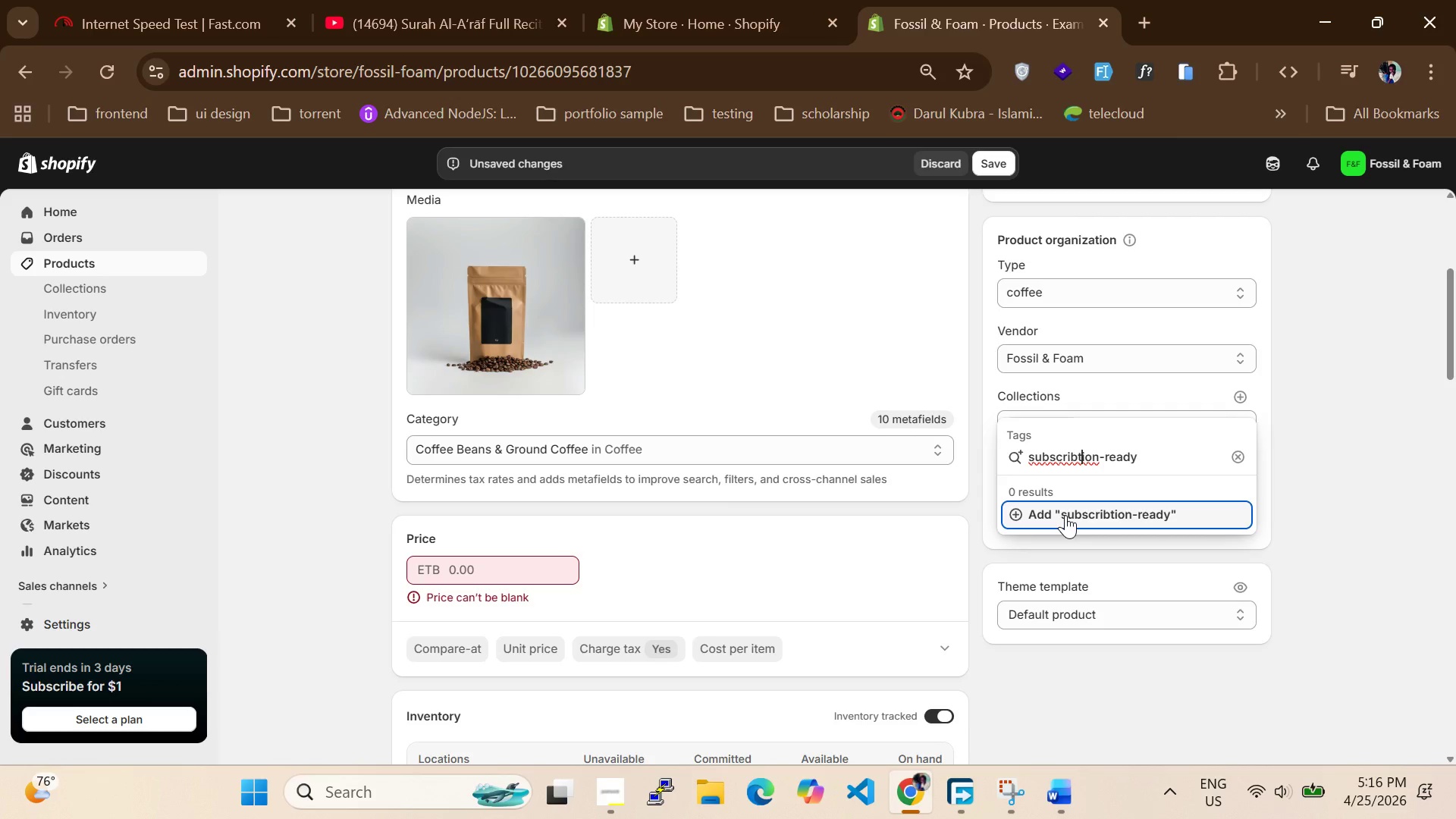 
key(ArrowLeft)
 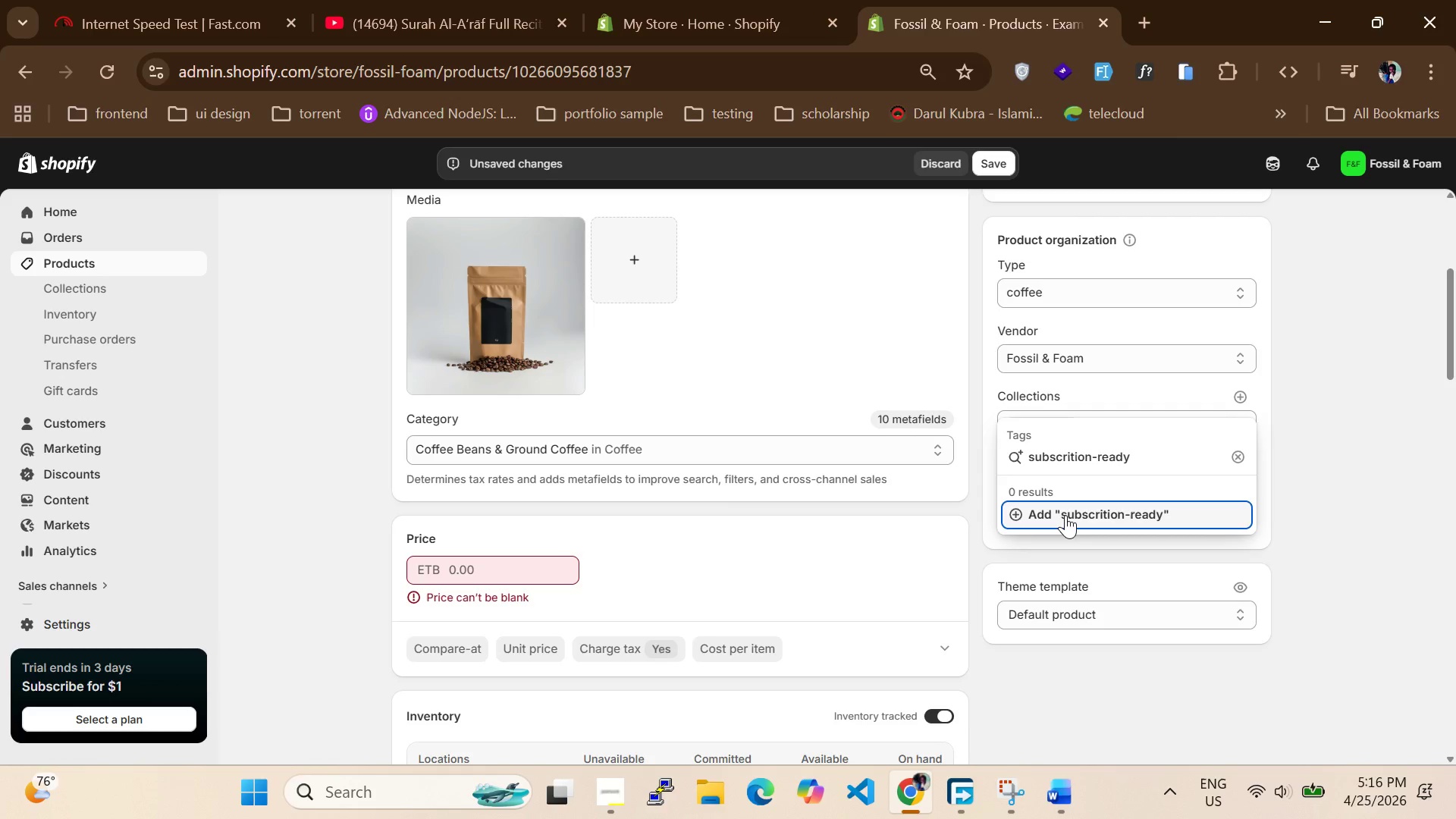 
key(Backspace)
 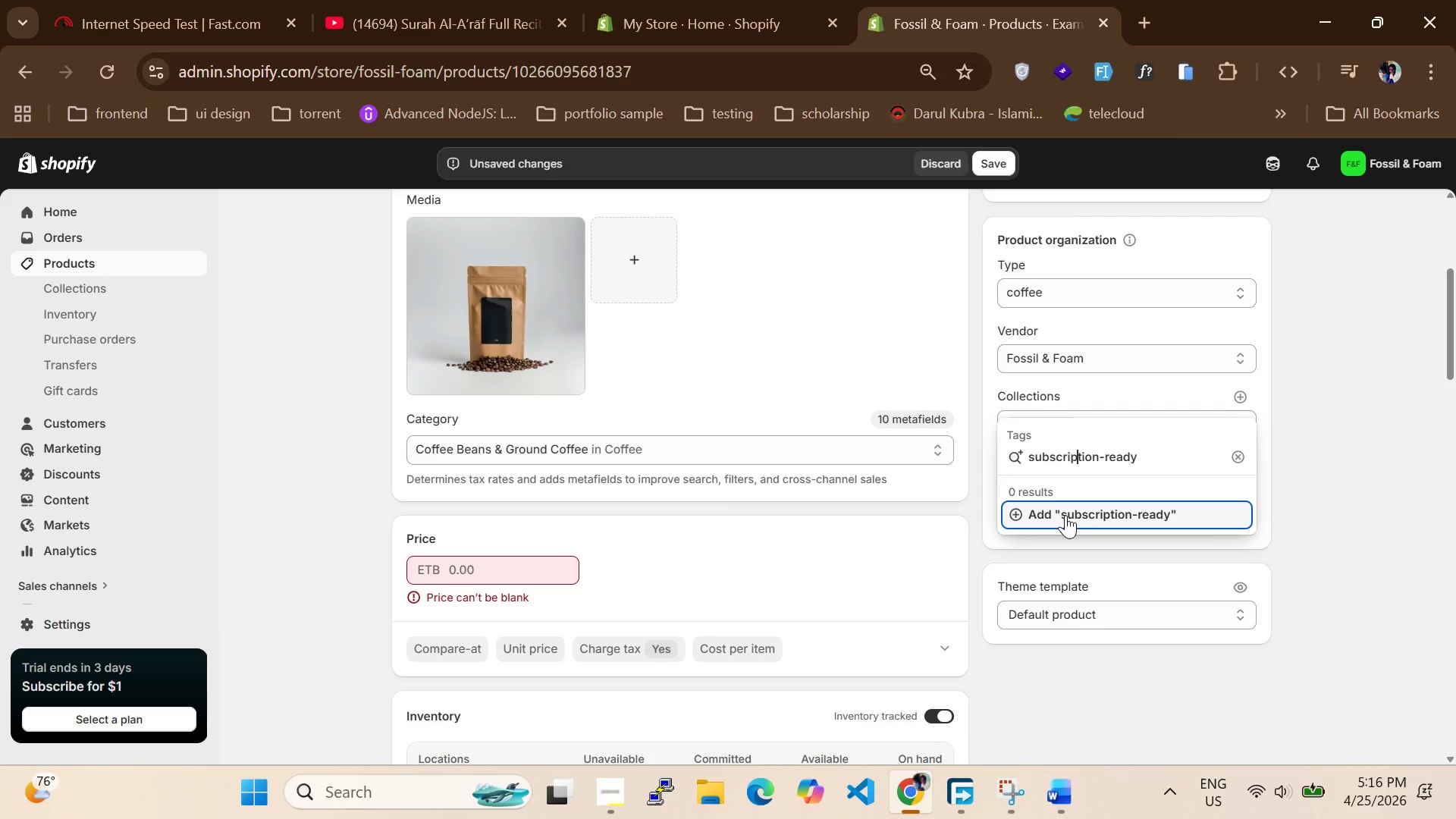 
key(P)
 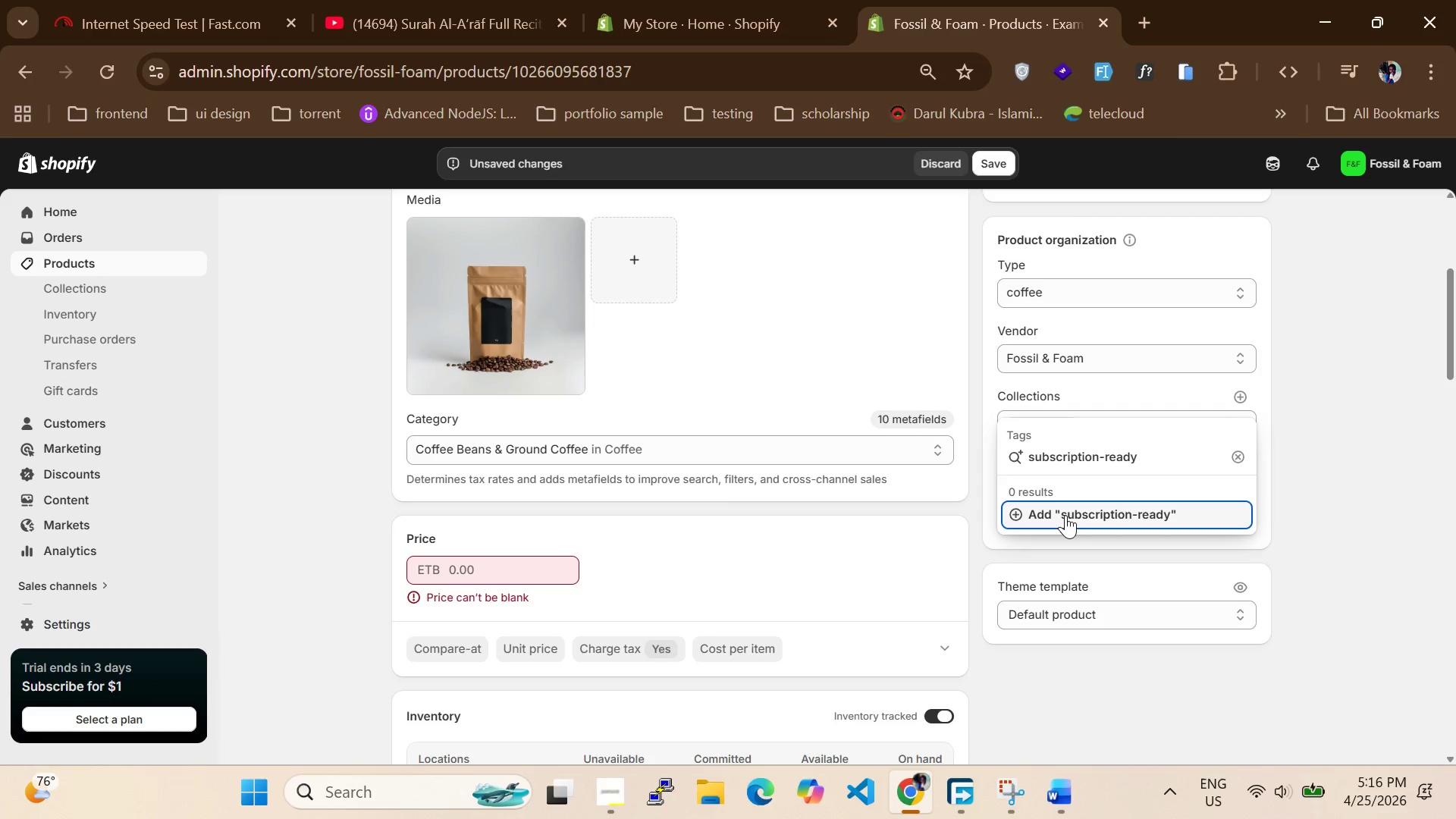 
wait(8.94)
 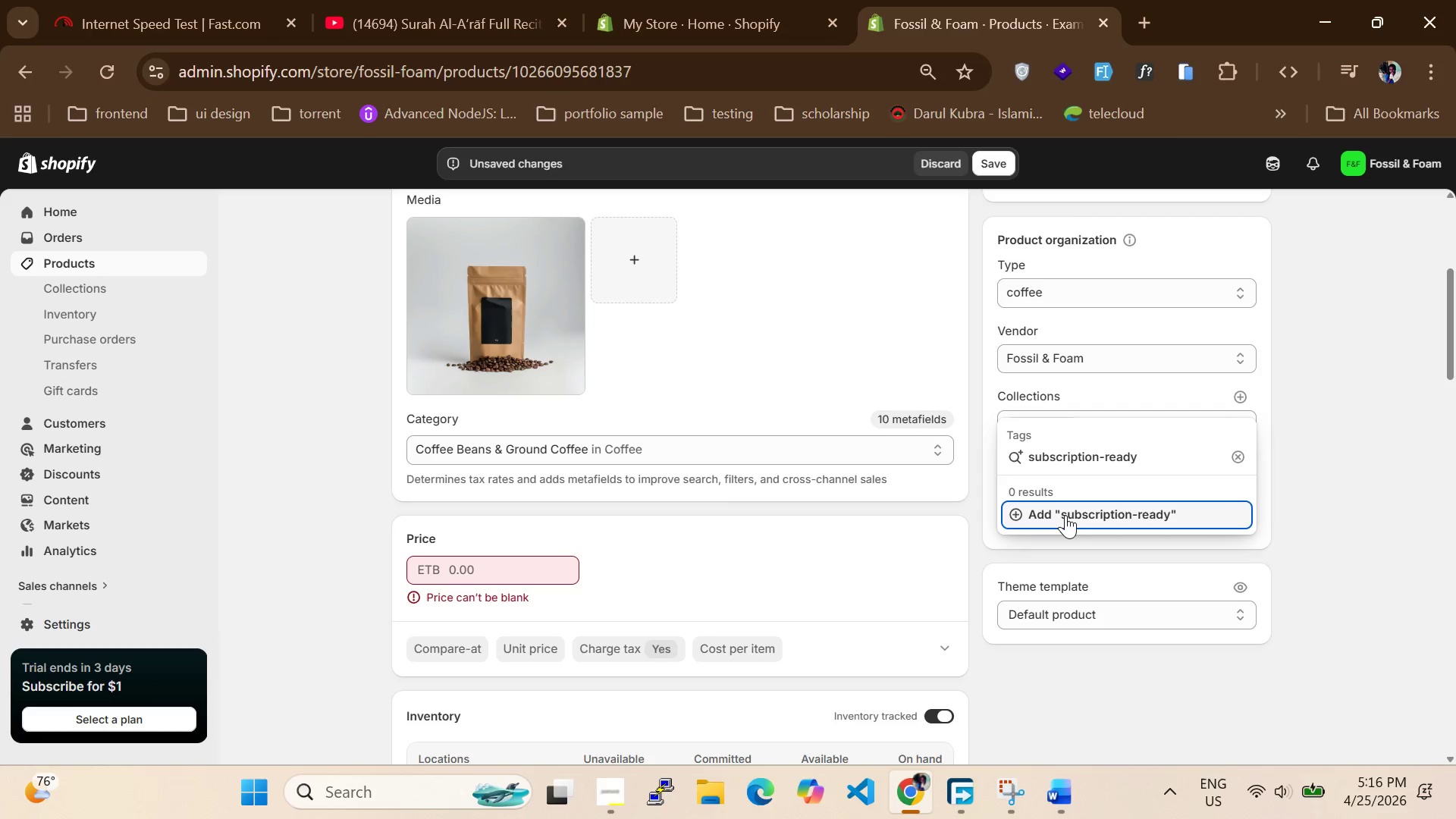 
key(Enter)
 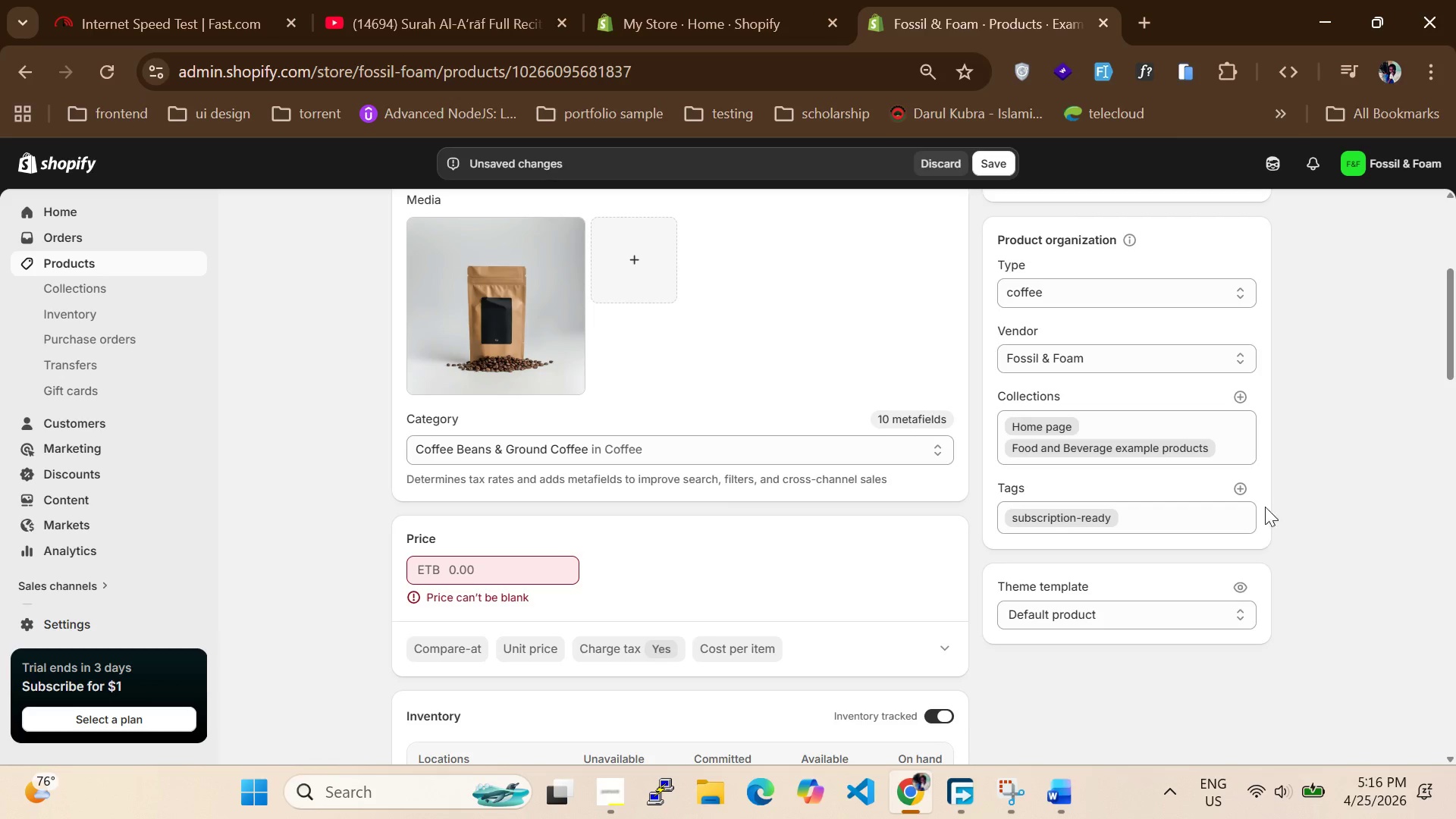 
left_click([1244, 492])
 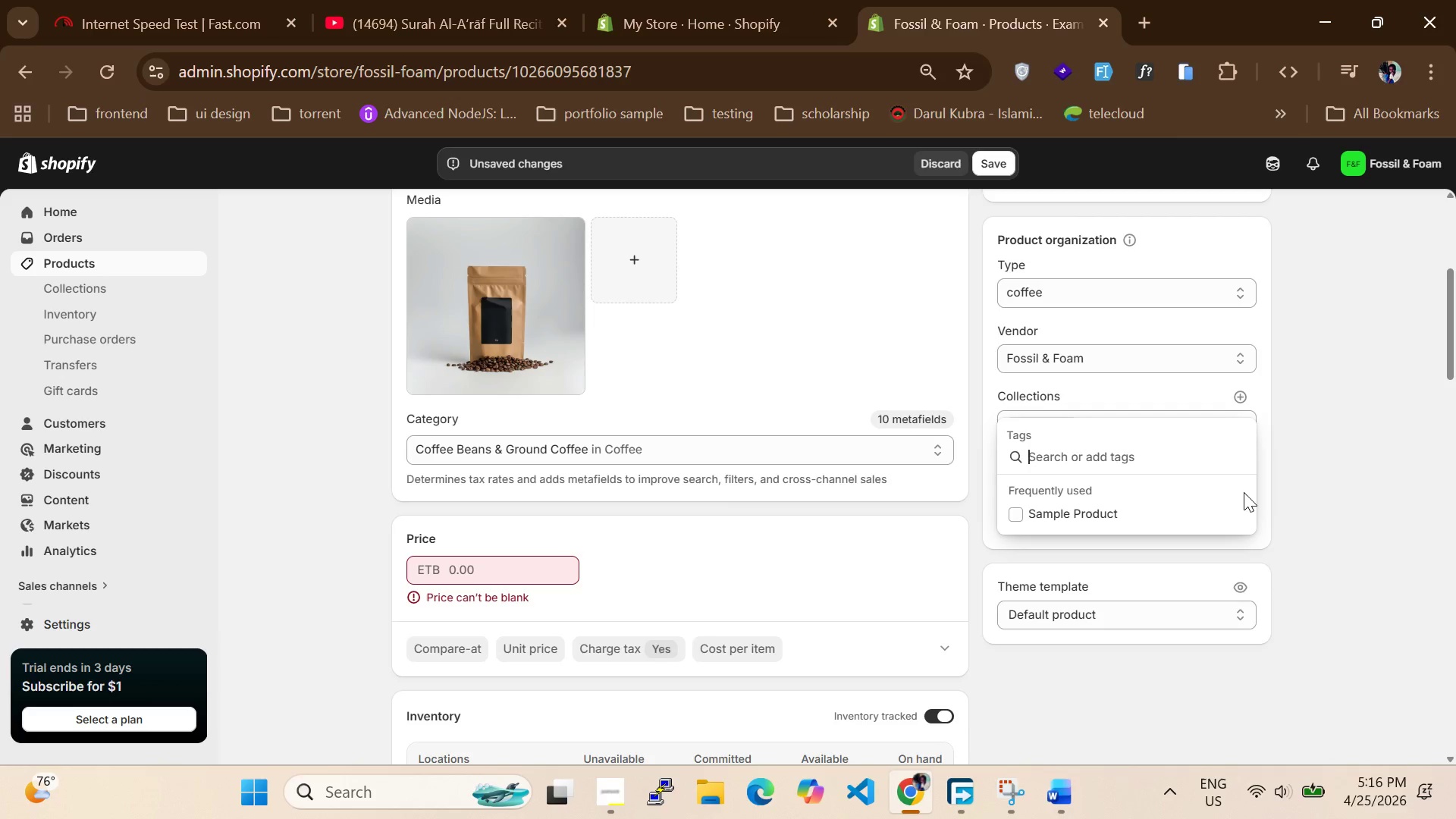 
type(shop-by-era)
 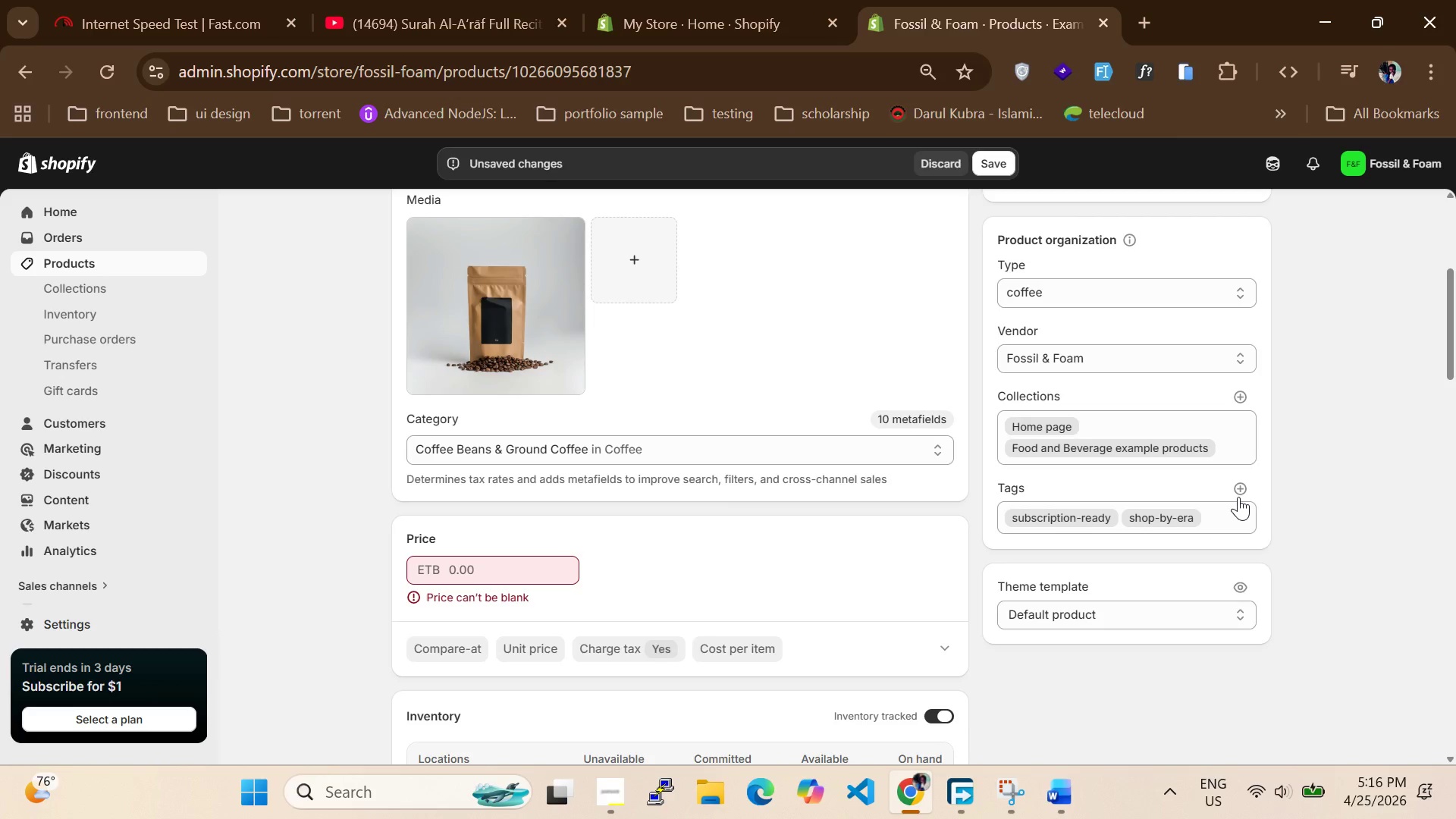 
wait(5.44)
 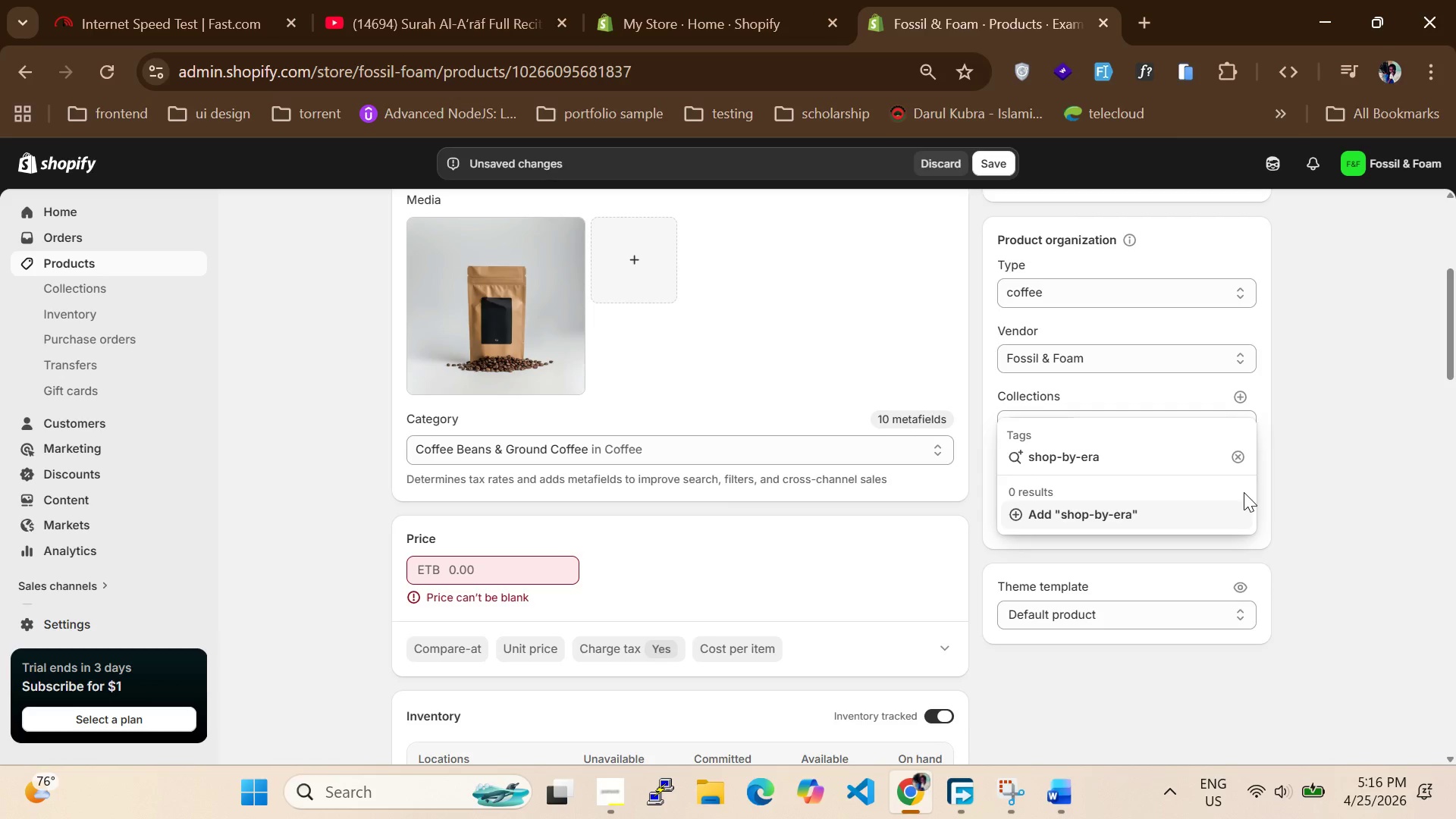 
left_click([1241, 489])
 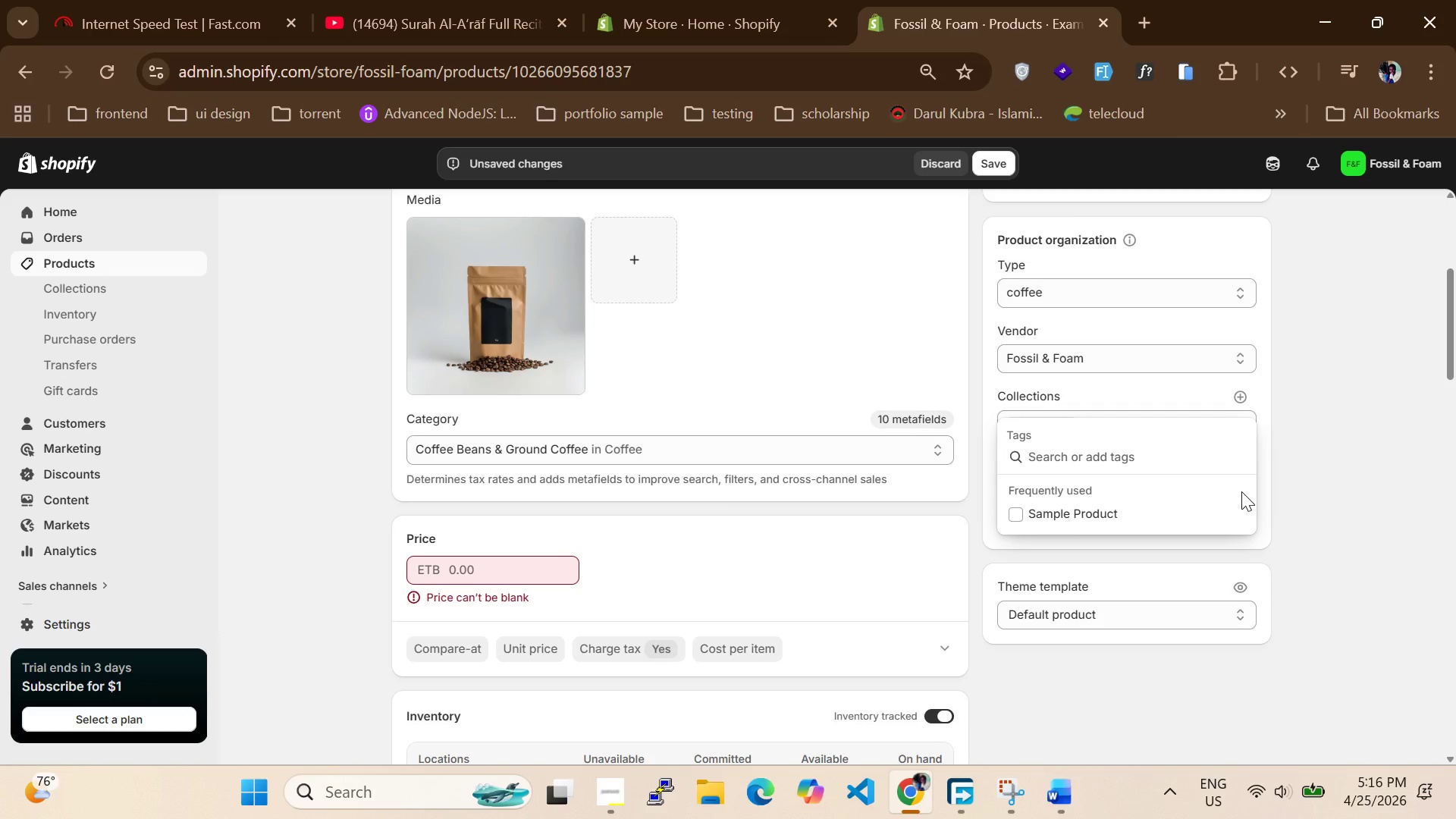 
type(coffee-blends)
 